 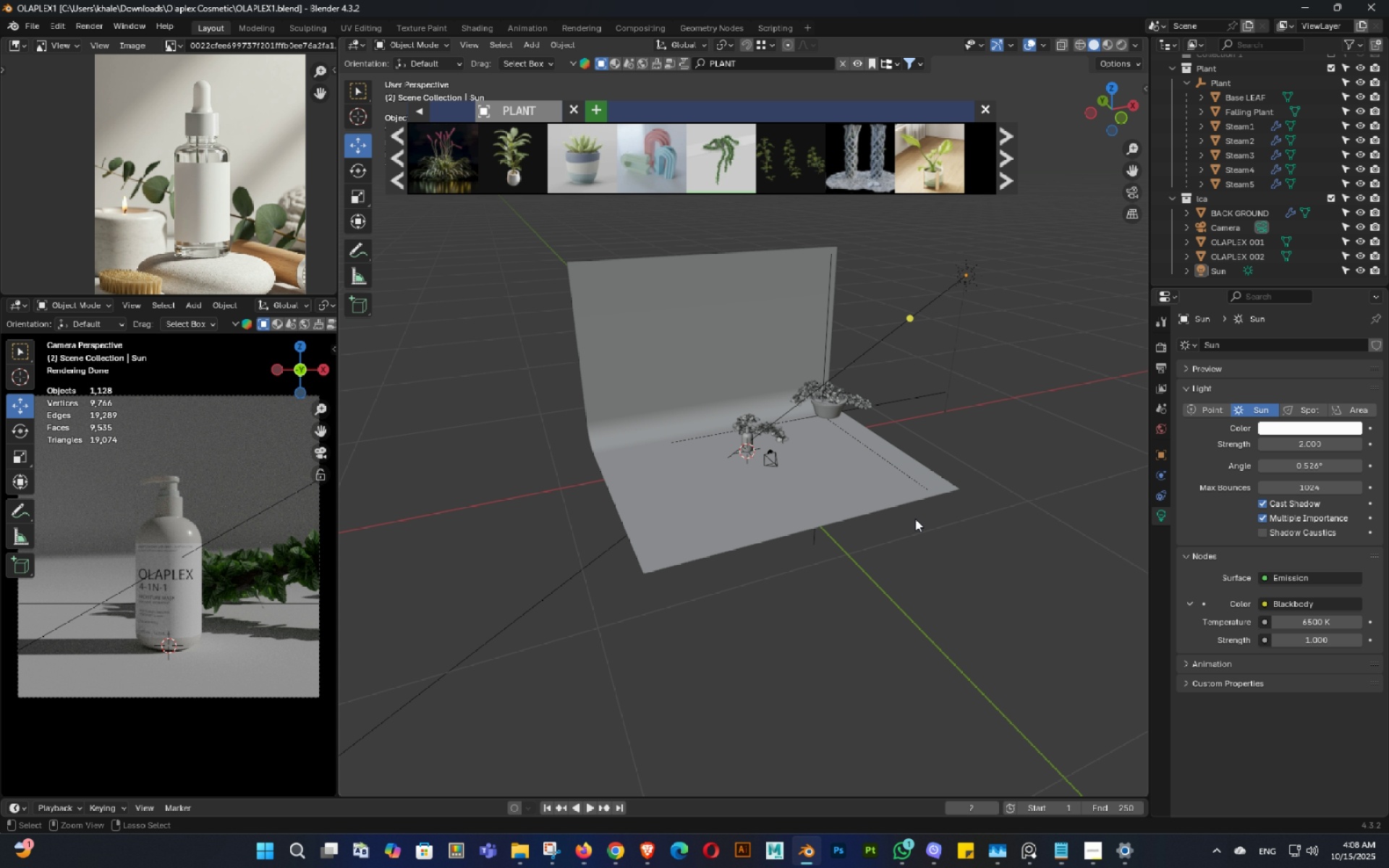 
key(Control+ControlLeft)
 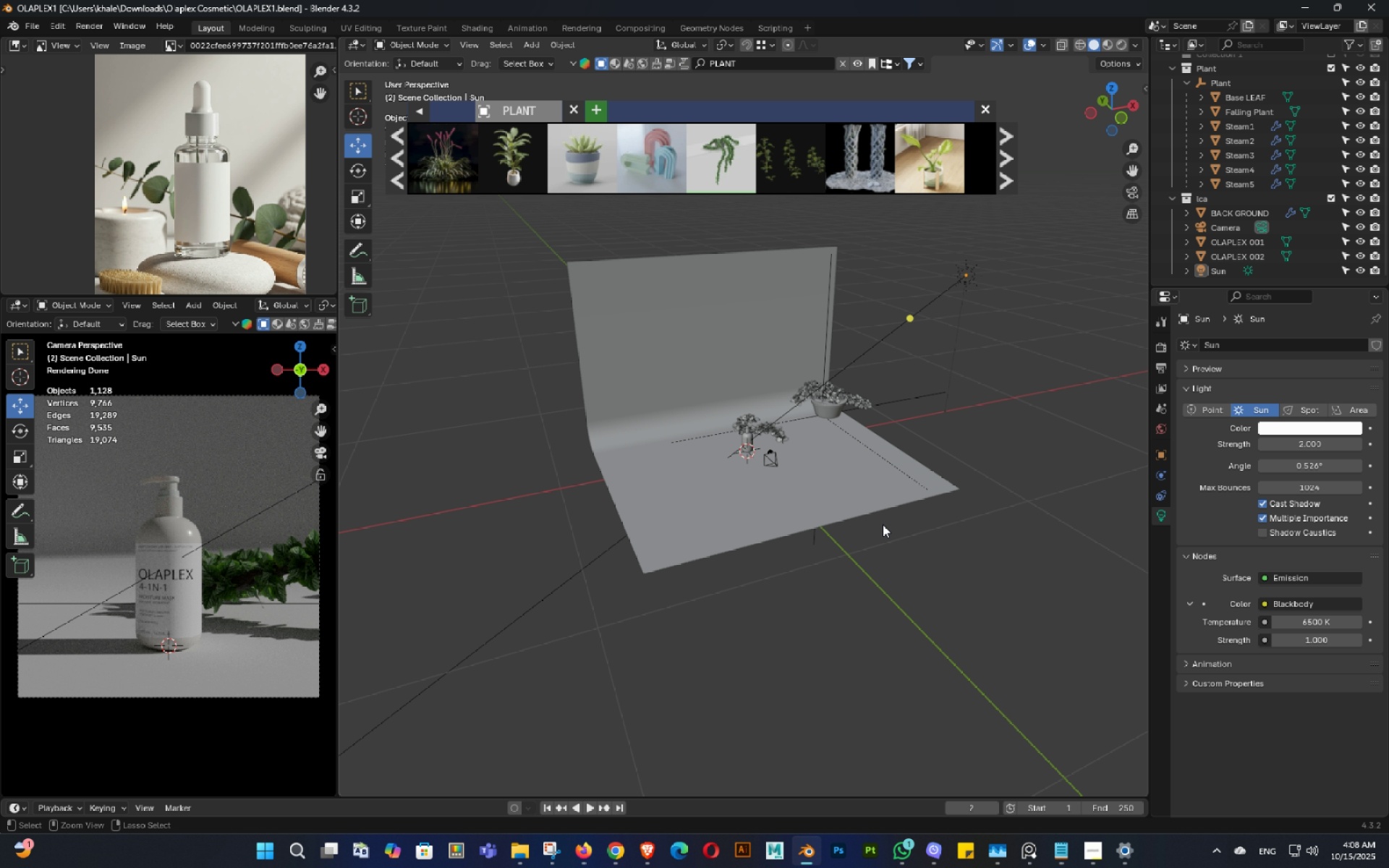 
key(Control+S)
 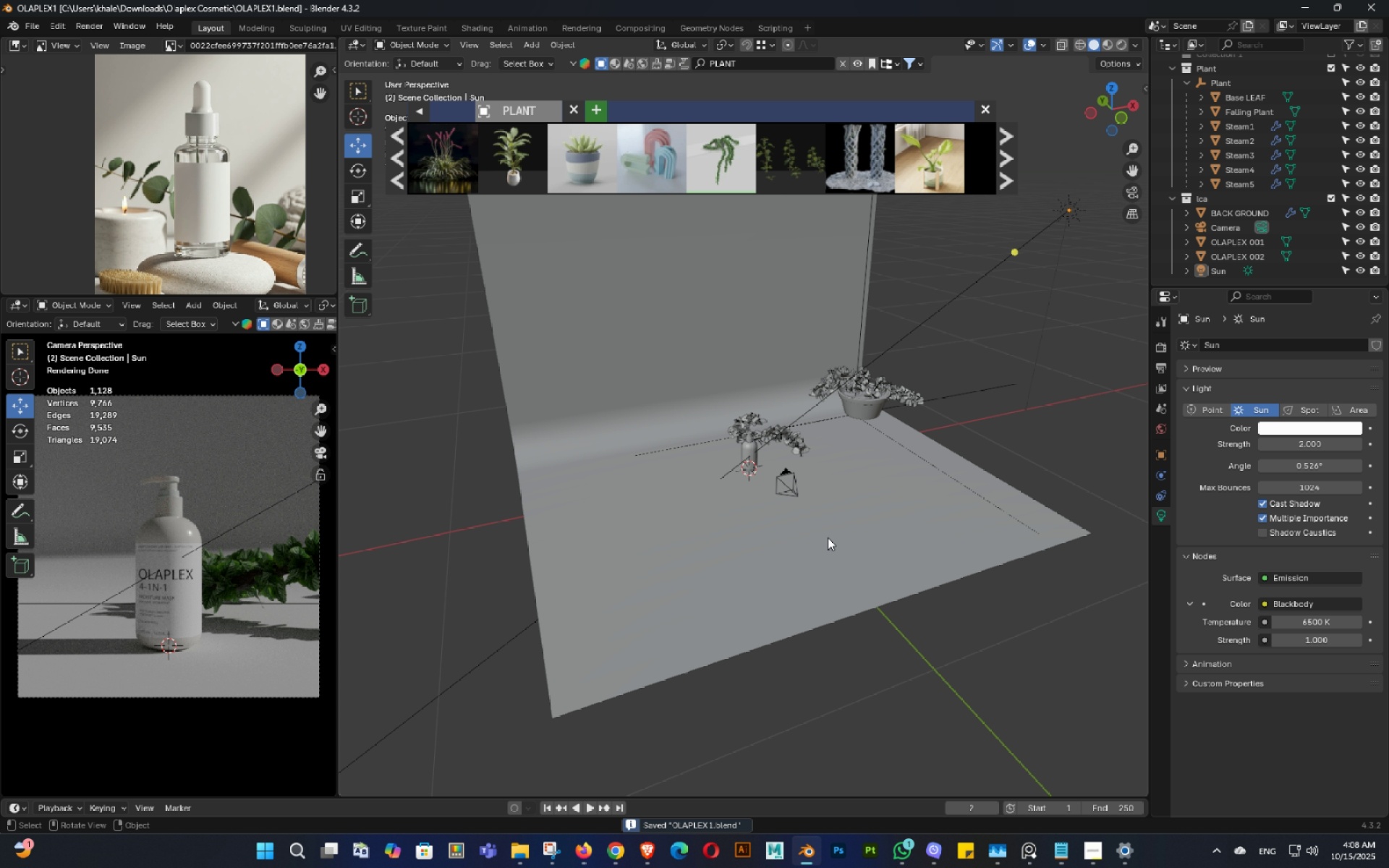 
scroll: coordinate [860, 513], scroll_direction: up, amount: 4.0
 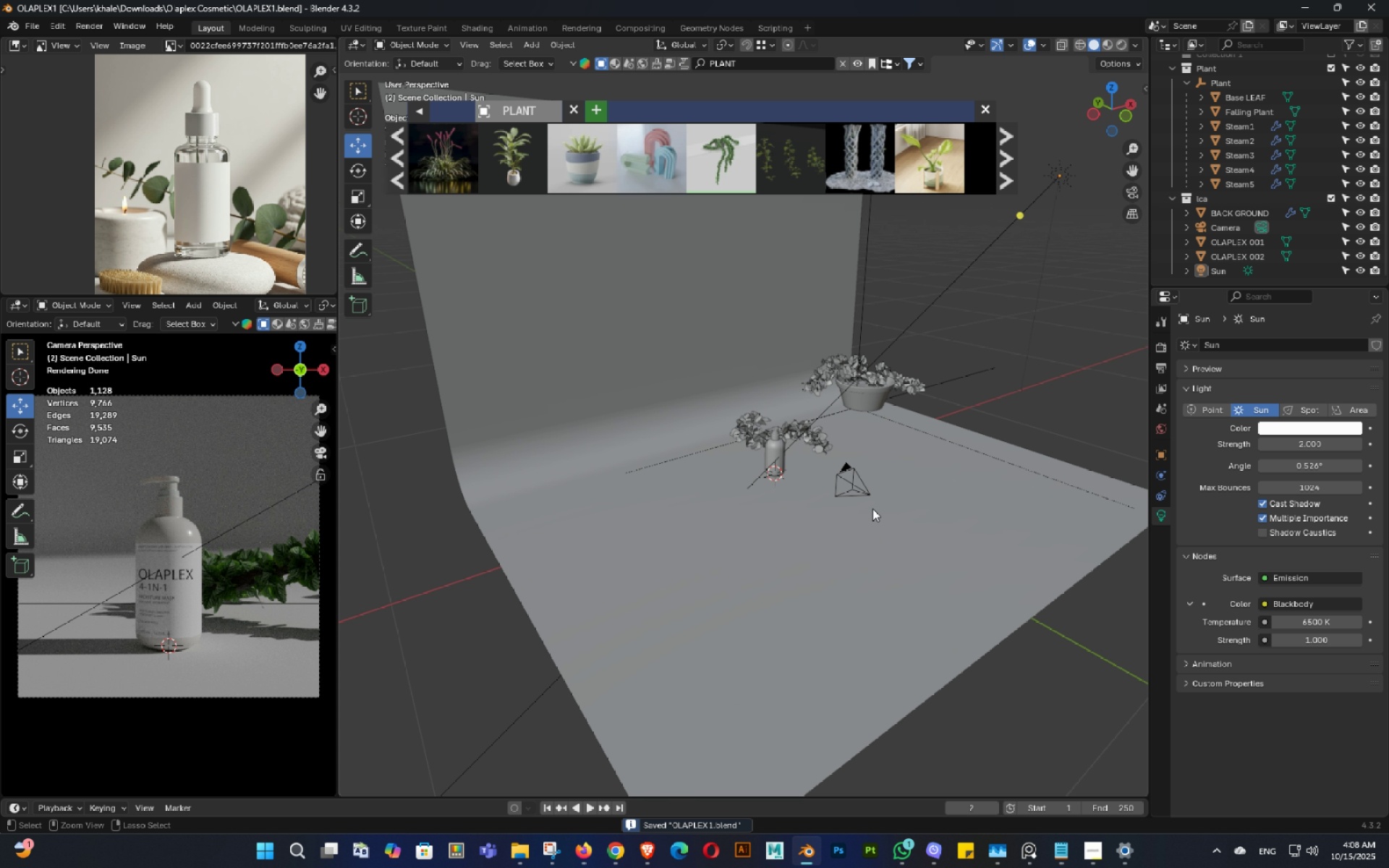 
key(Control+ControlLeft)
 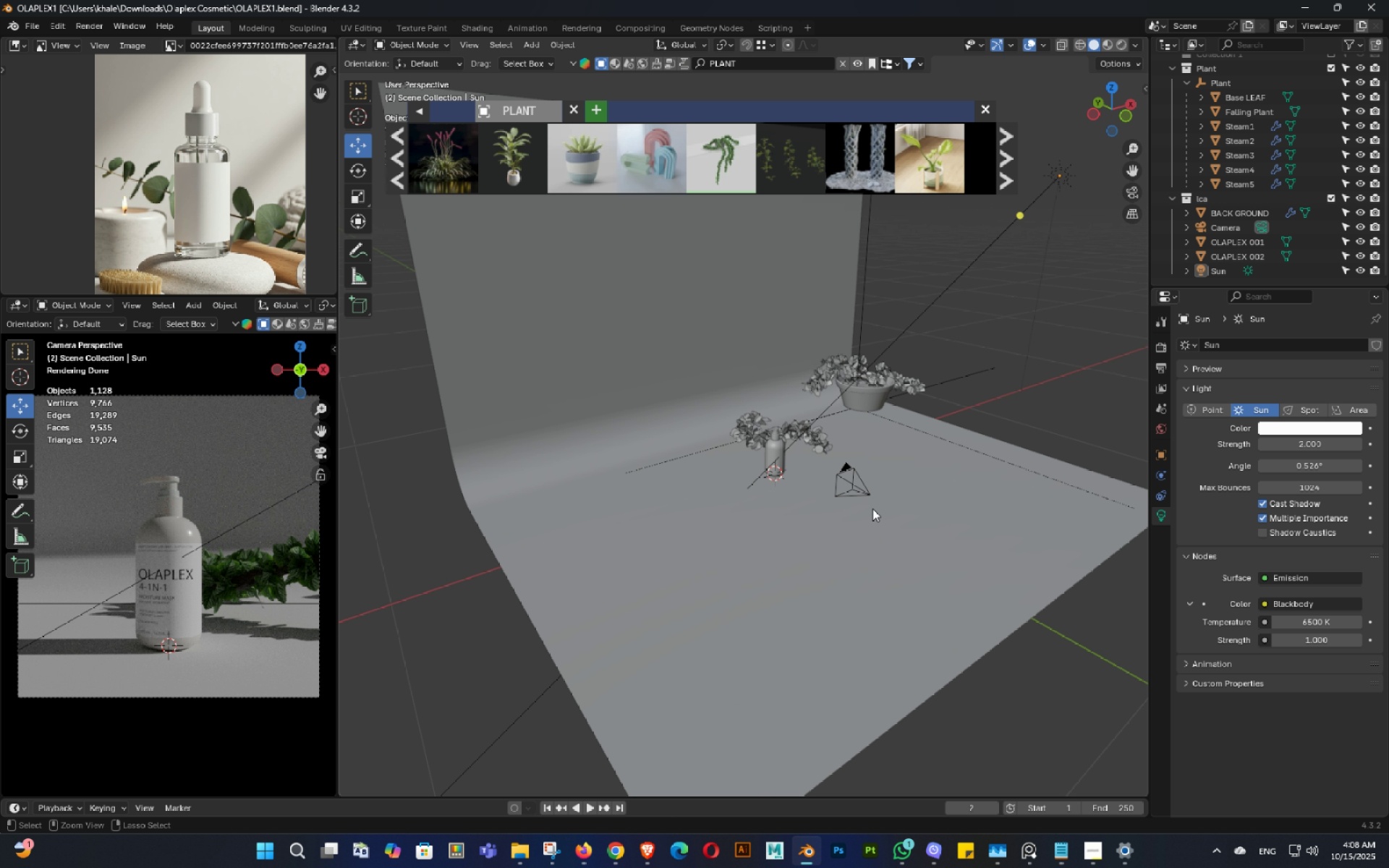 
key(Control+S)
 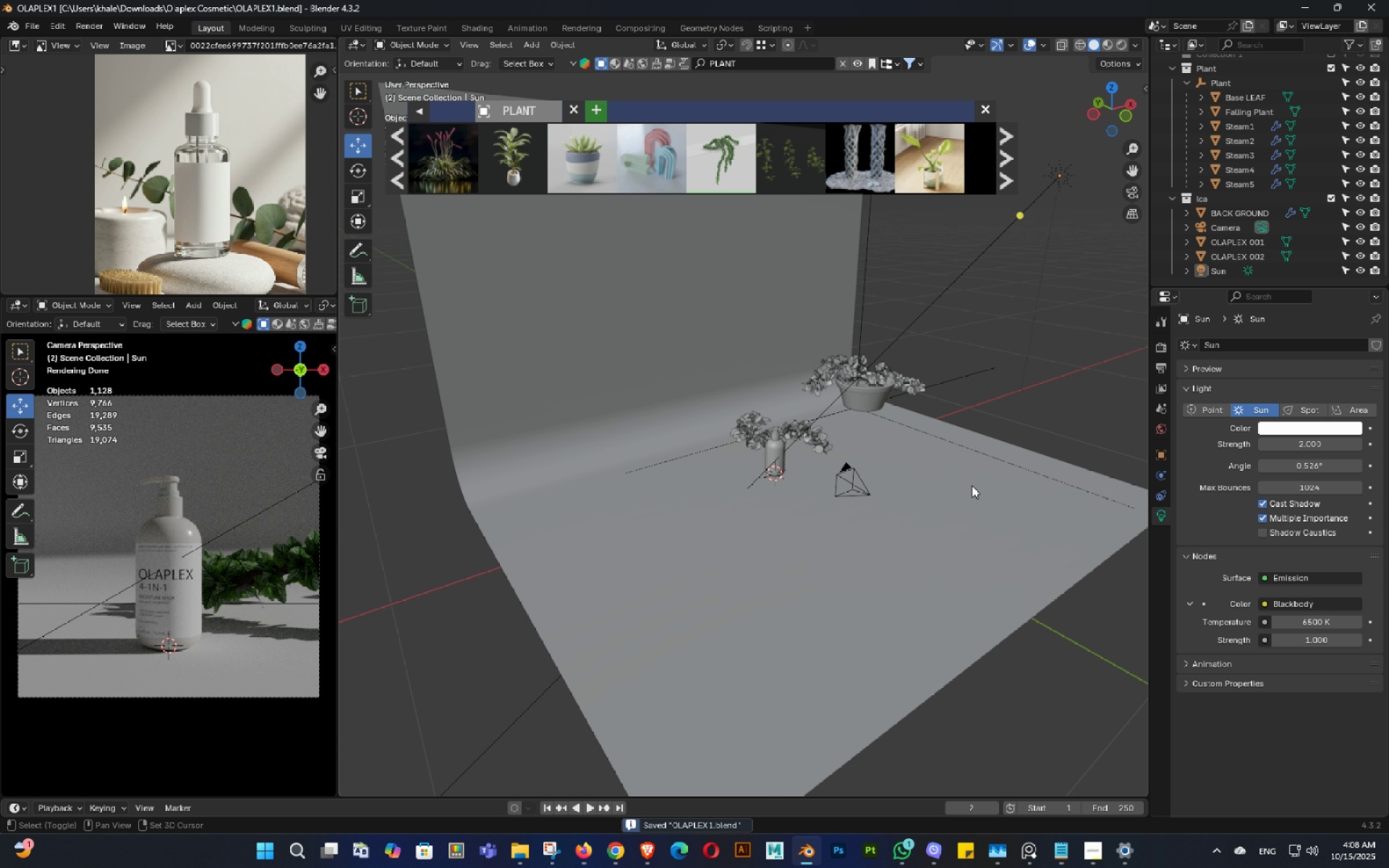 
key(Shift+ShiftLeft)
 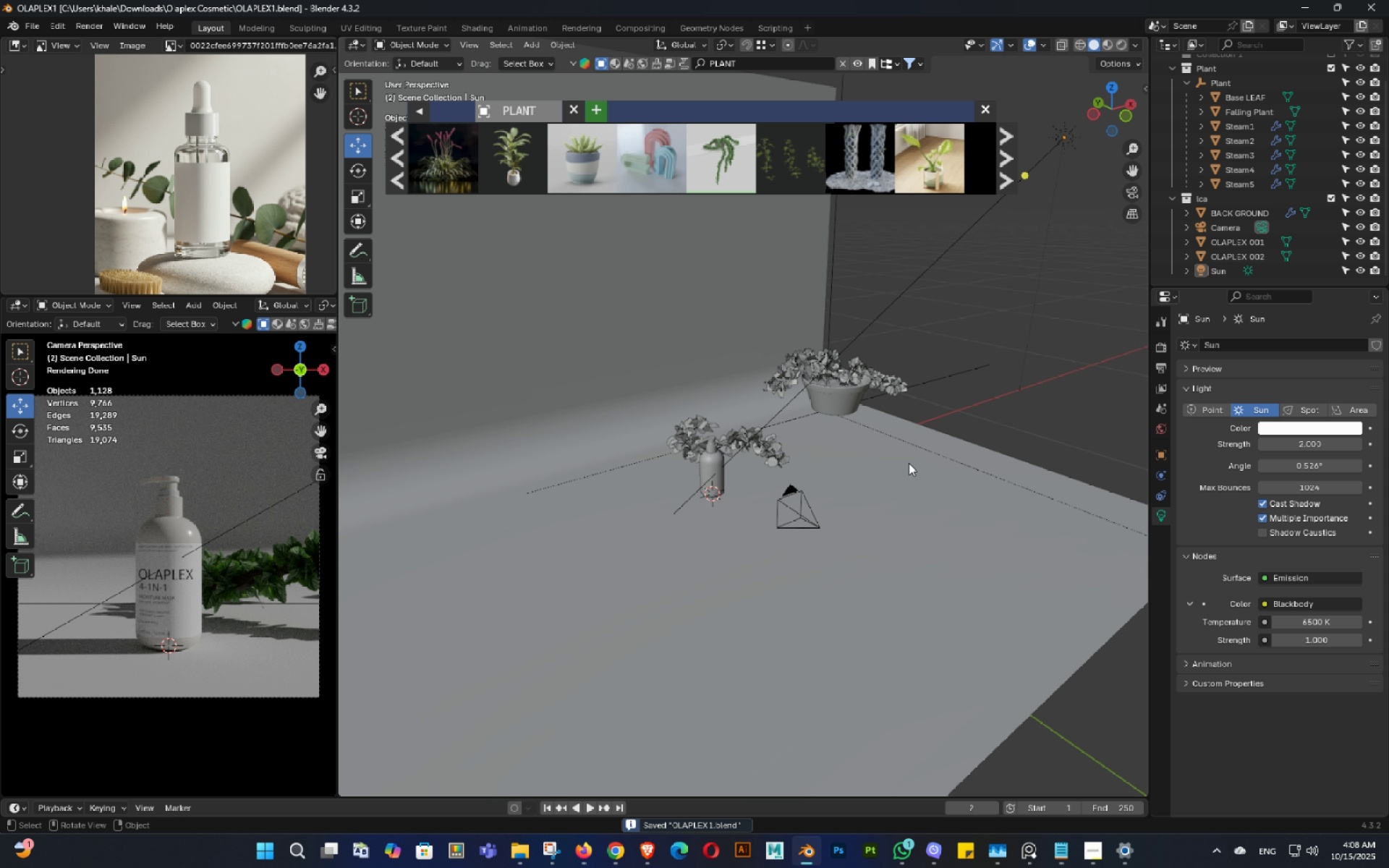 
scroll: coordinate [909, 463], scroll_direction: up, amount: 4.0
 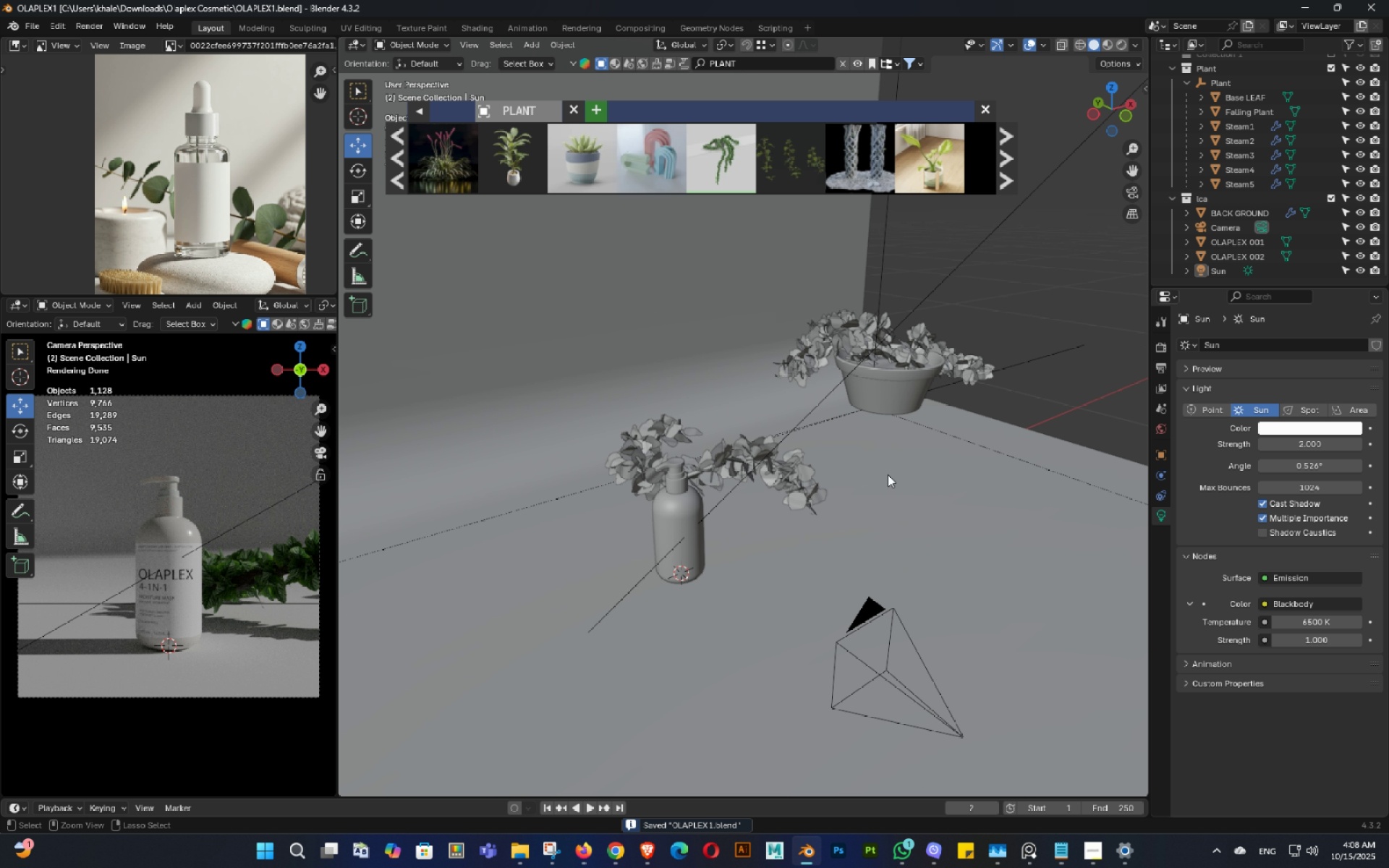 
key(Control+ControlLeft)
 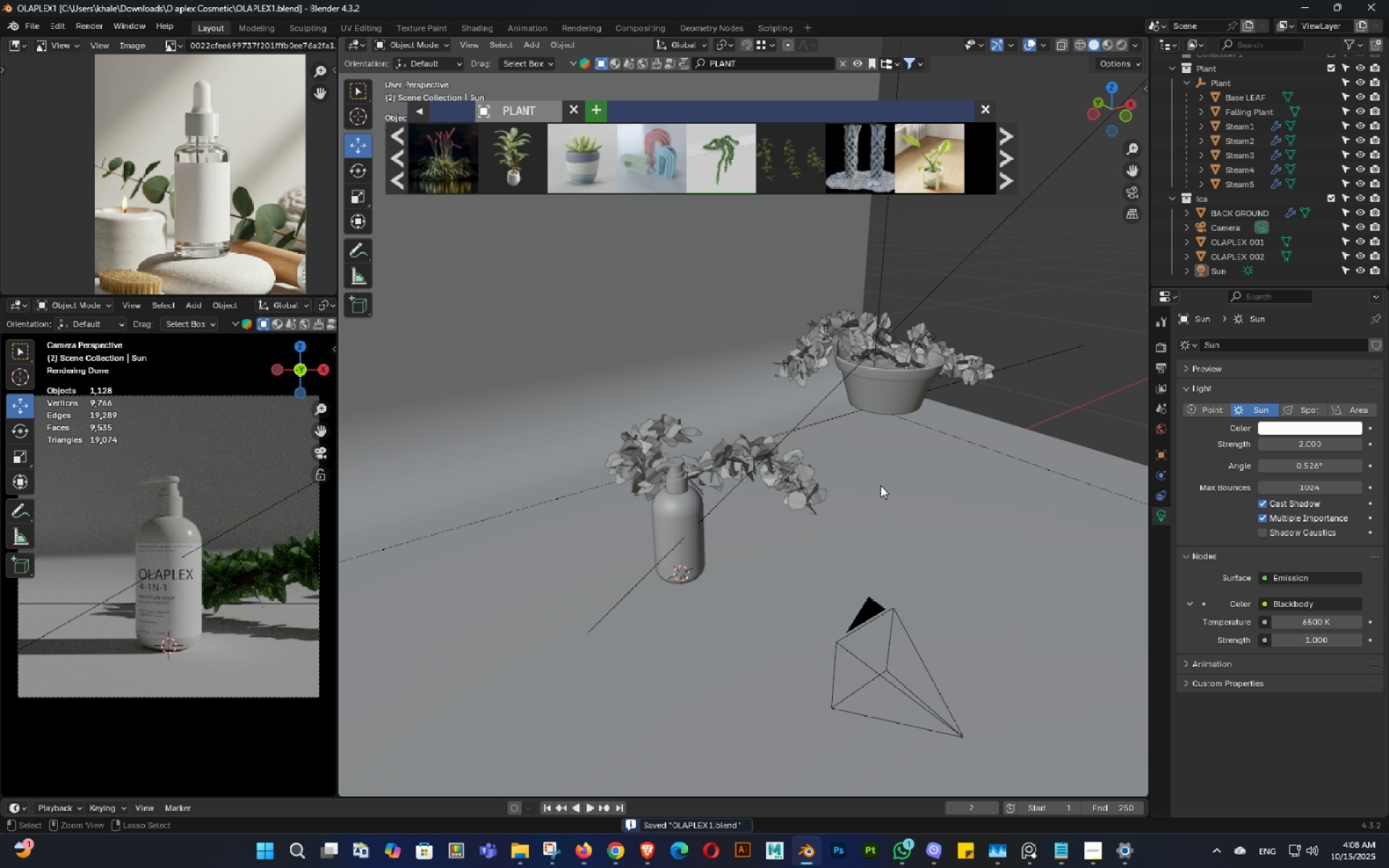 
key(Control+S)
 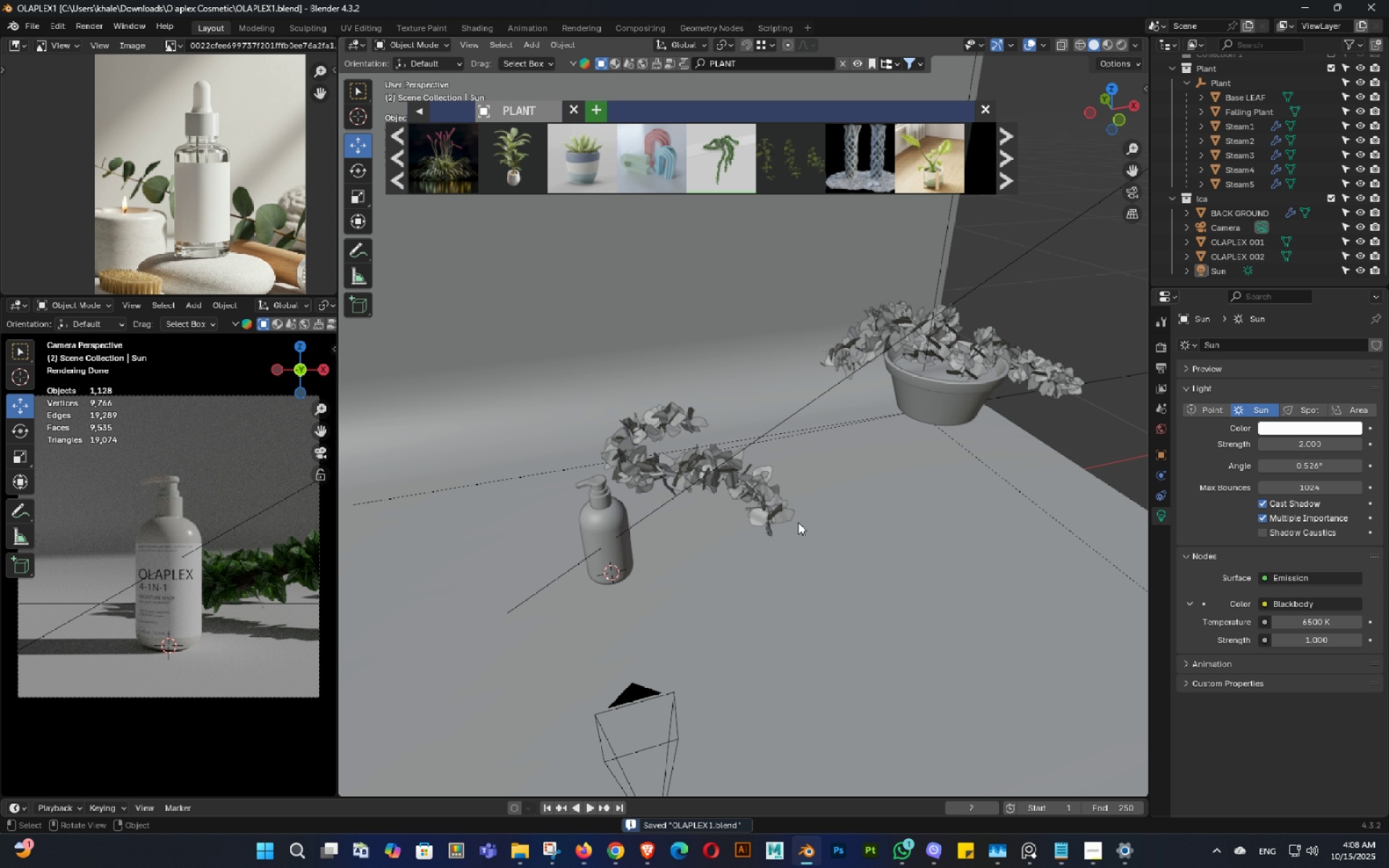 
key(Shift+ShiftLeft)
 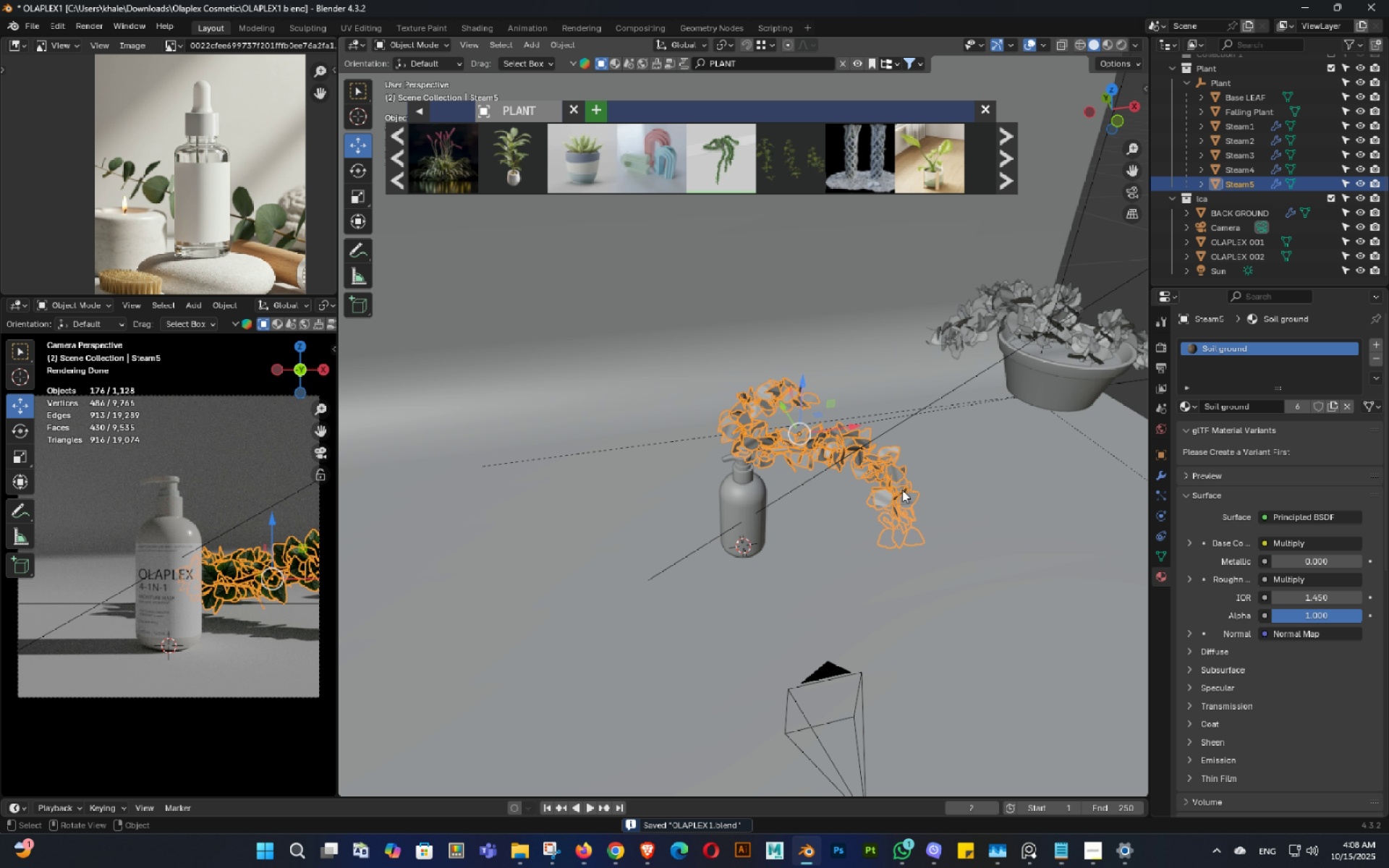 
key(S)
 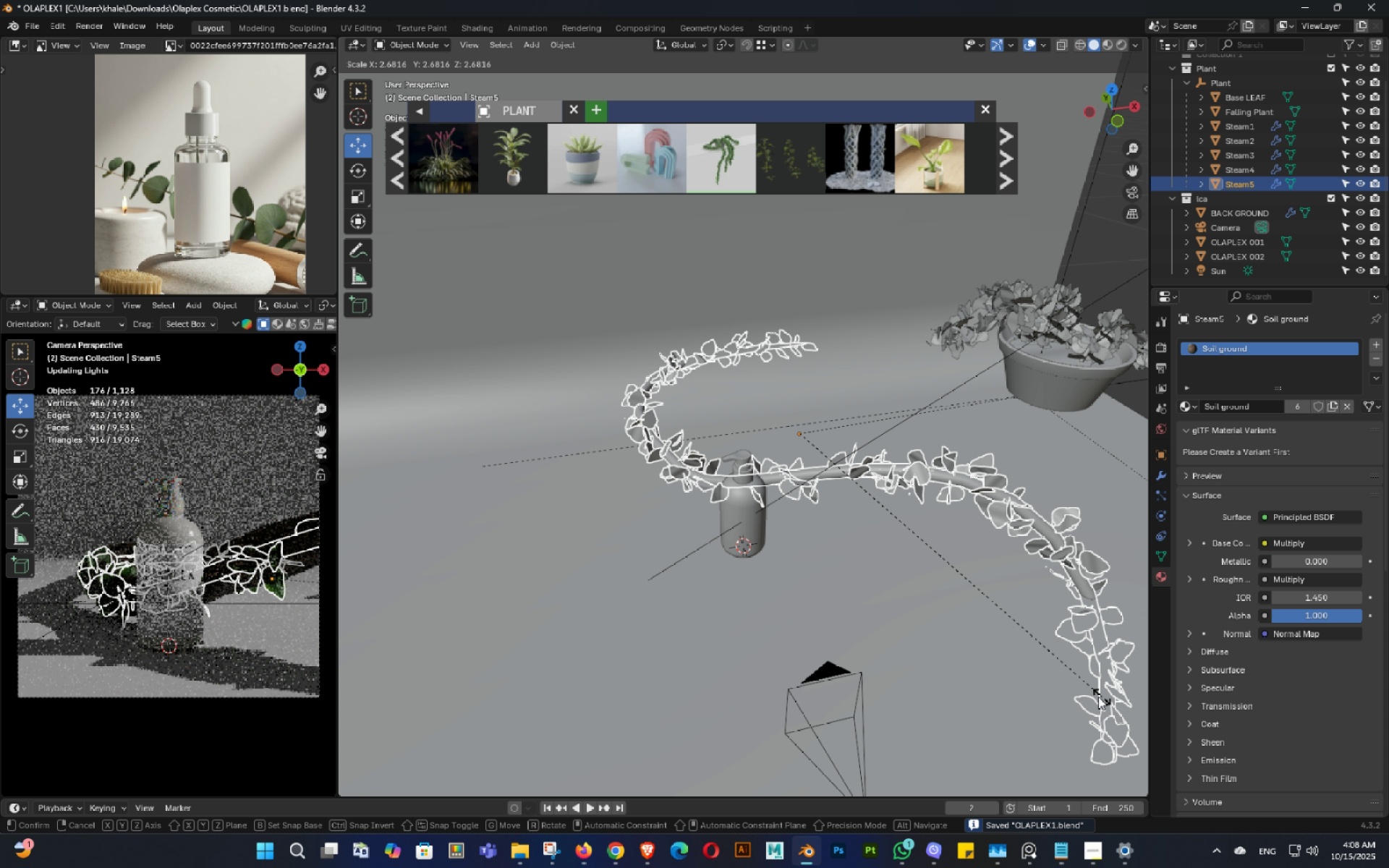 
left_click([1045, 664])
 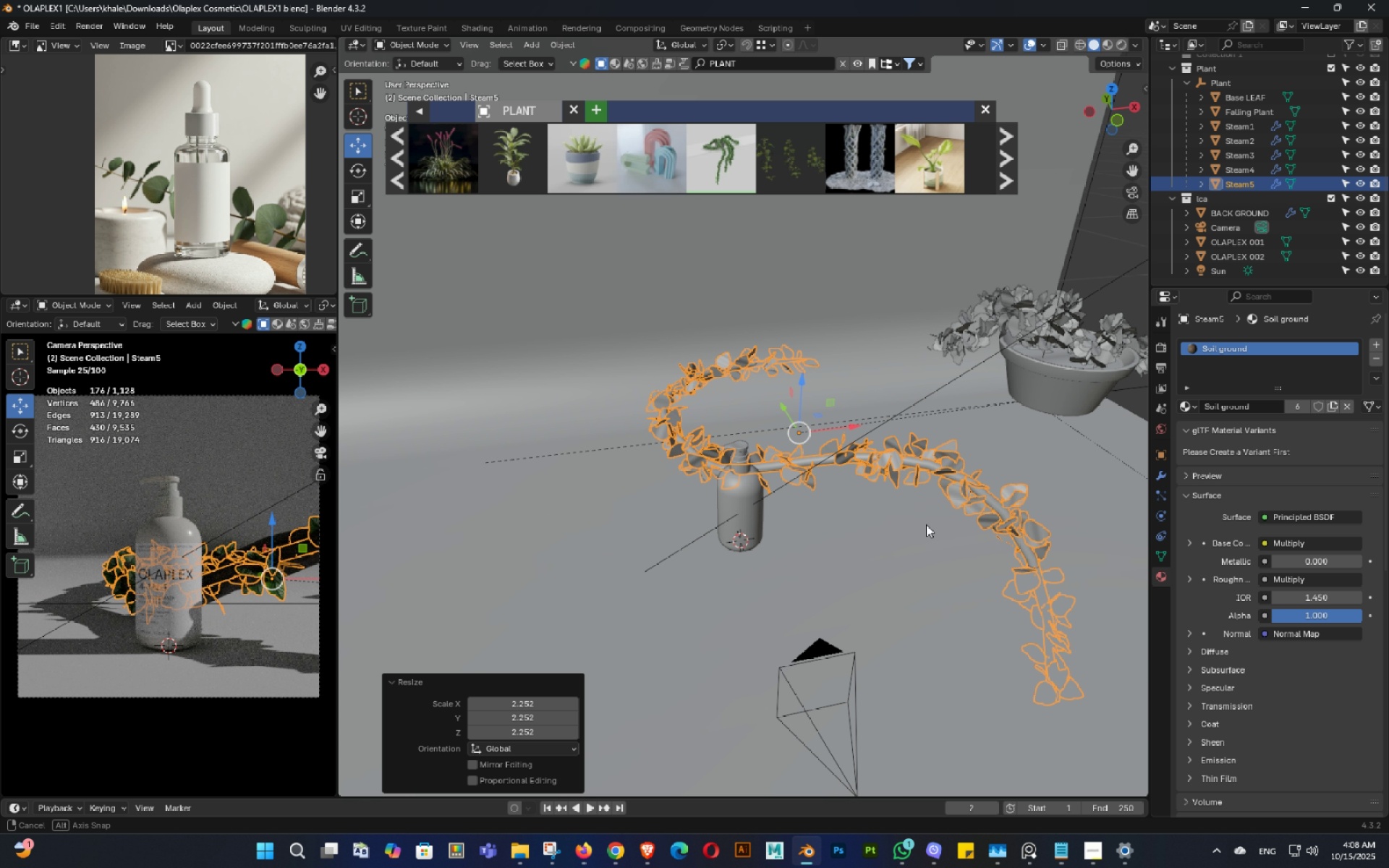 
double_click([926, 524])
 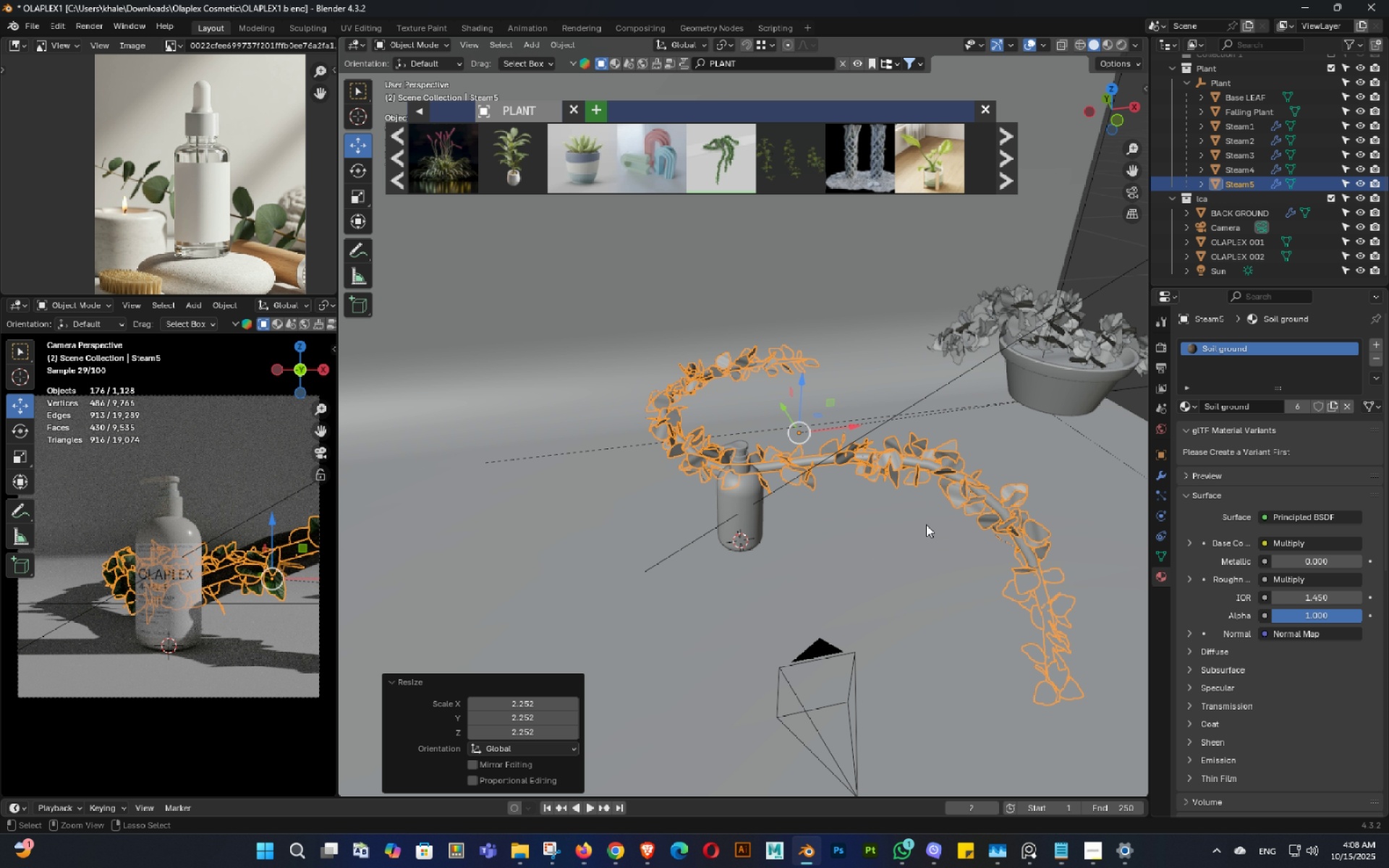 
key(Control+ControlLeft)
 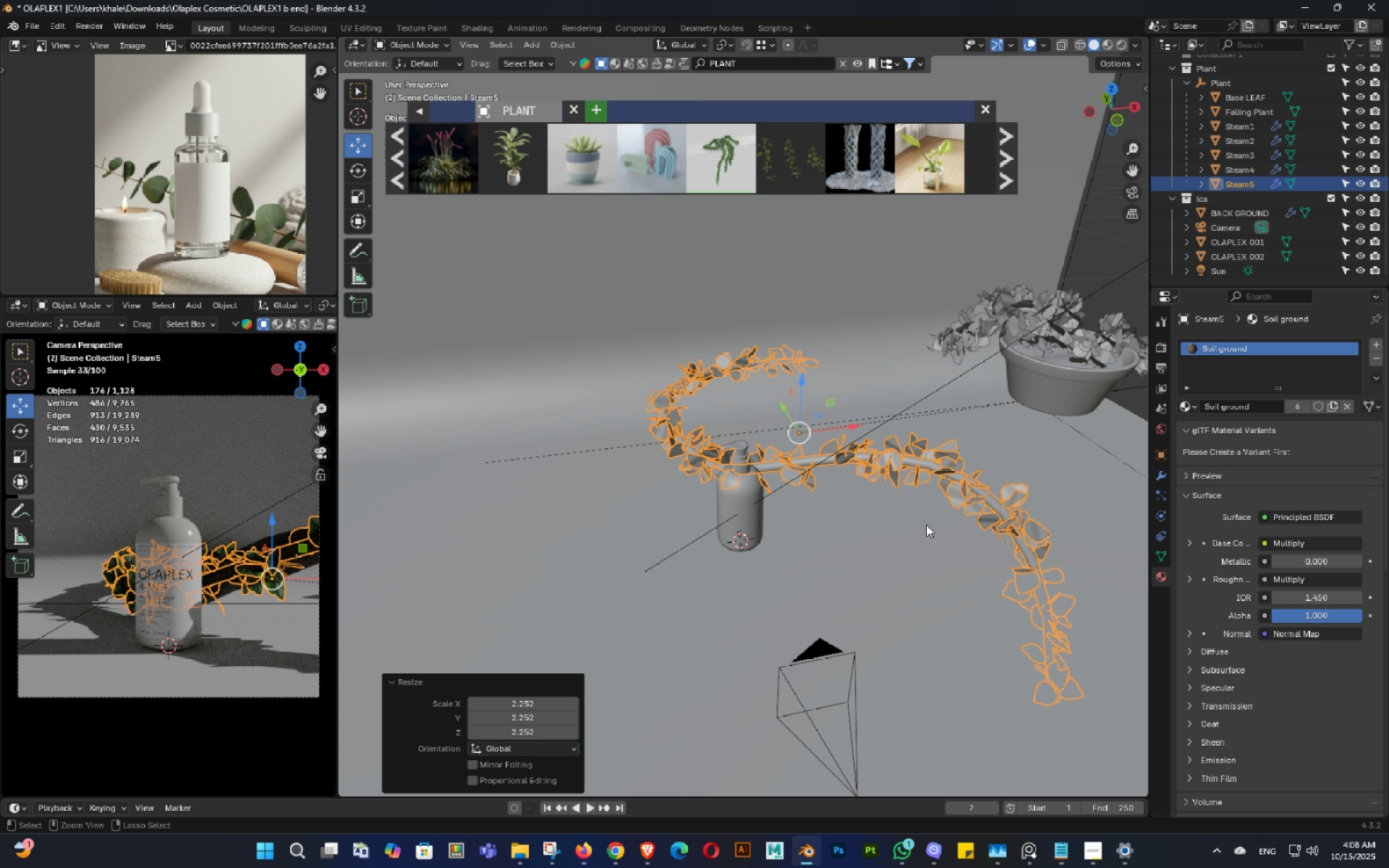 
key(Control+Z)
 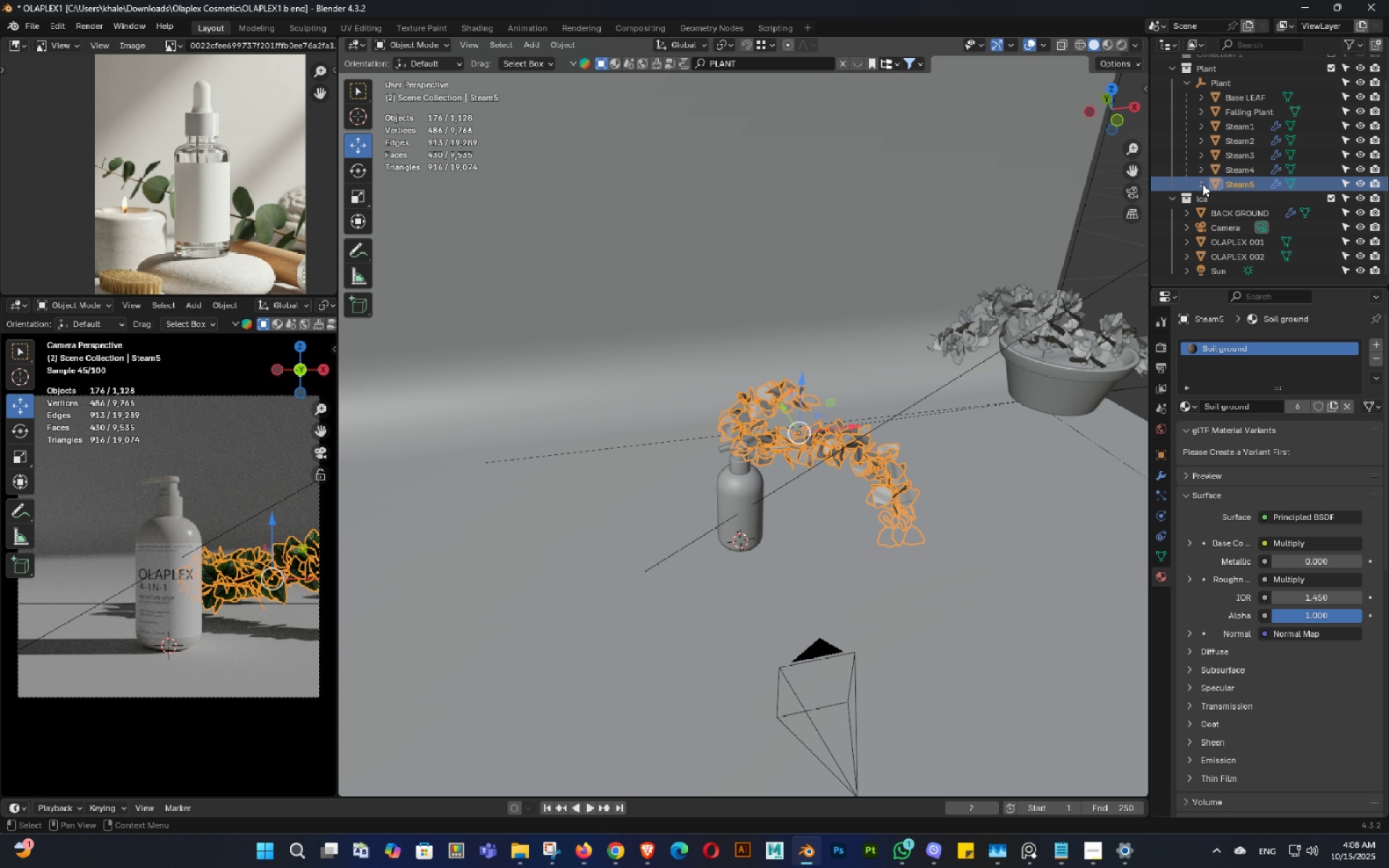 
left_click([1202, 183])
 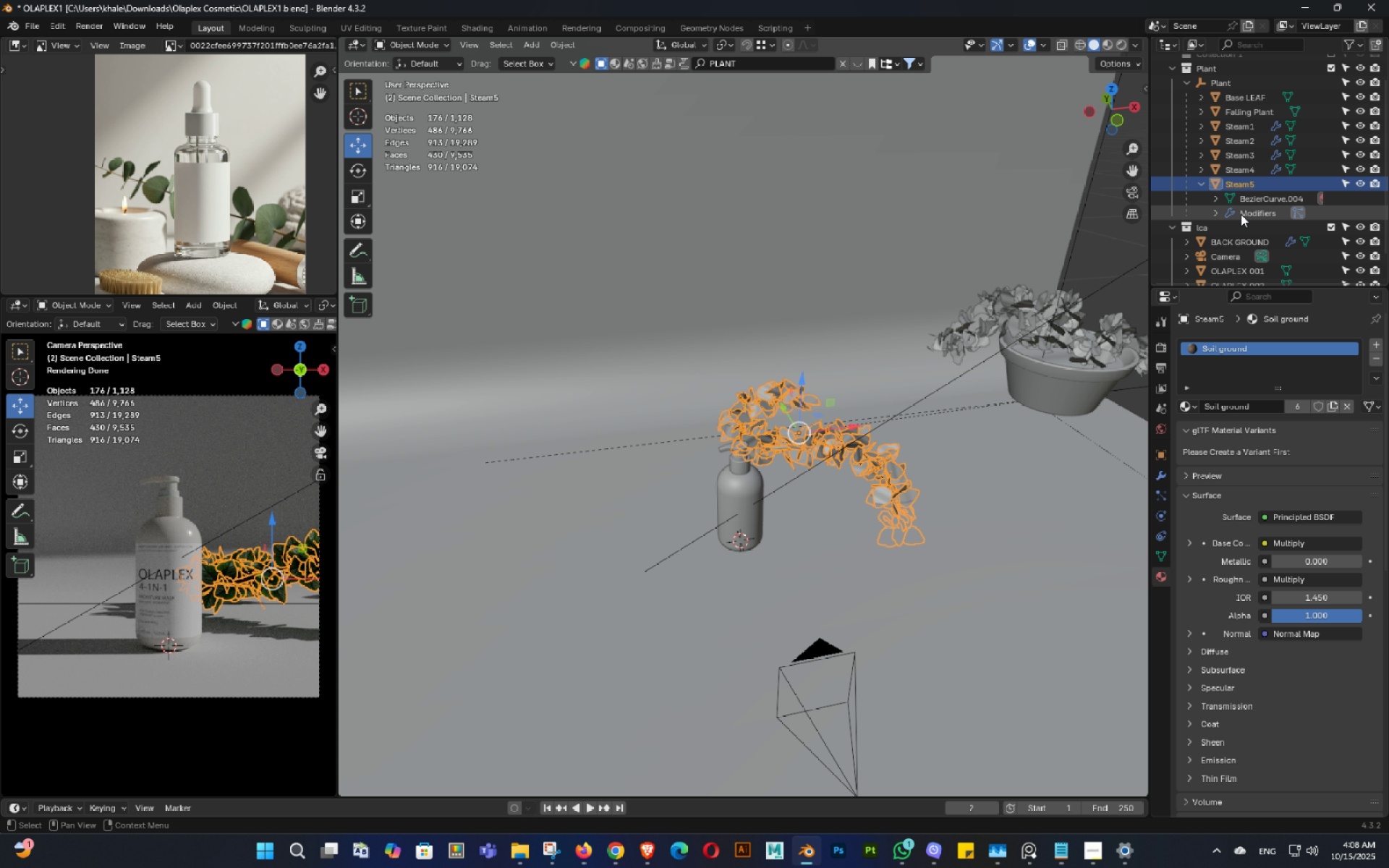 
left_click([1241, 214])
 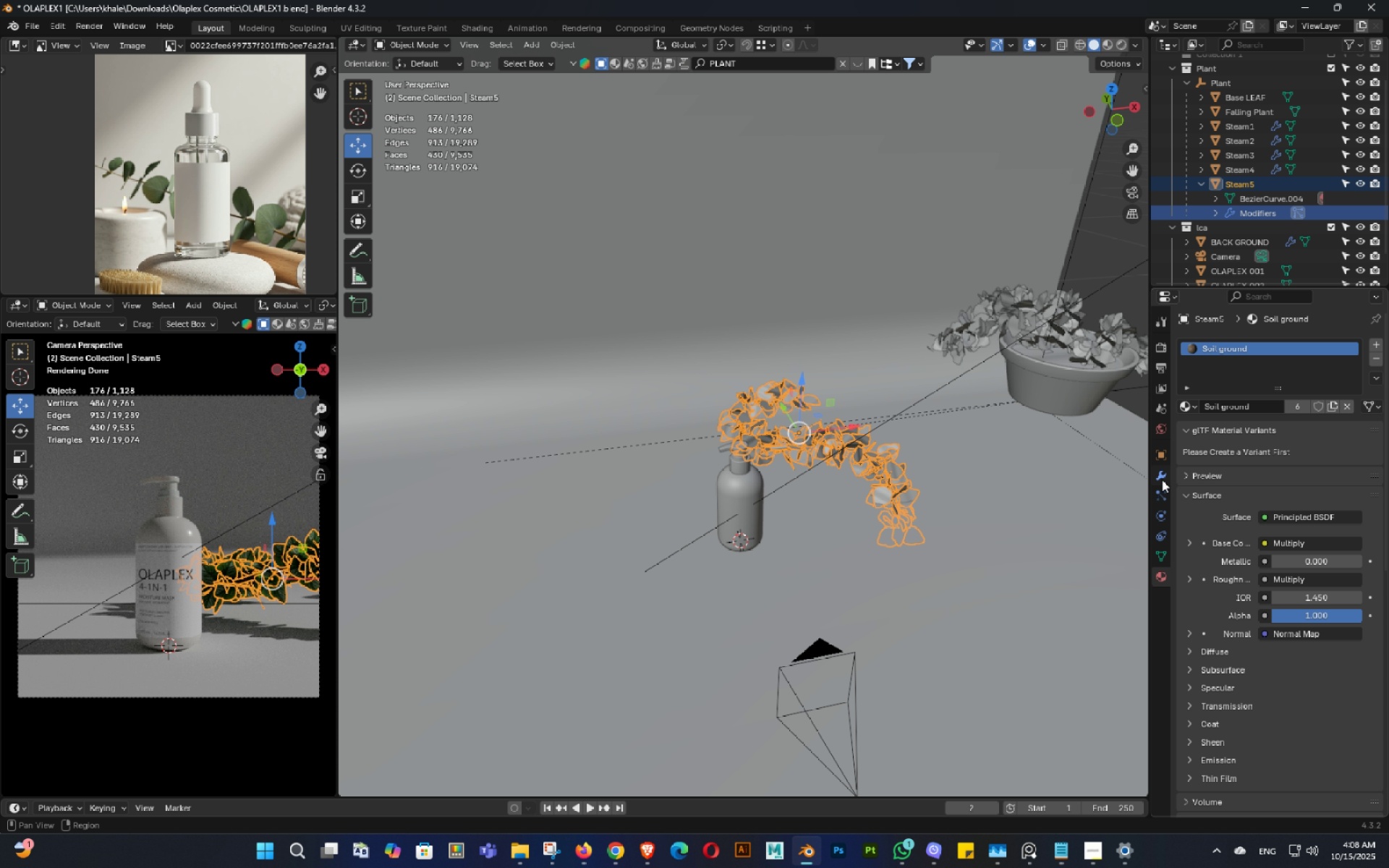 
left_click([1160, 471])
 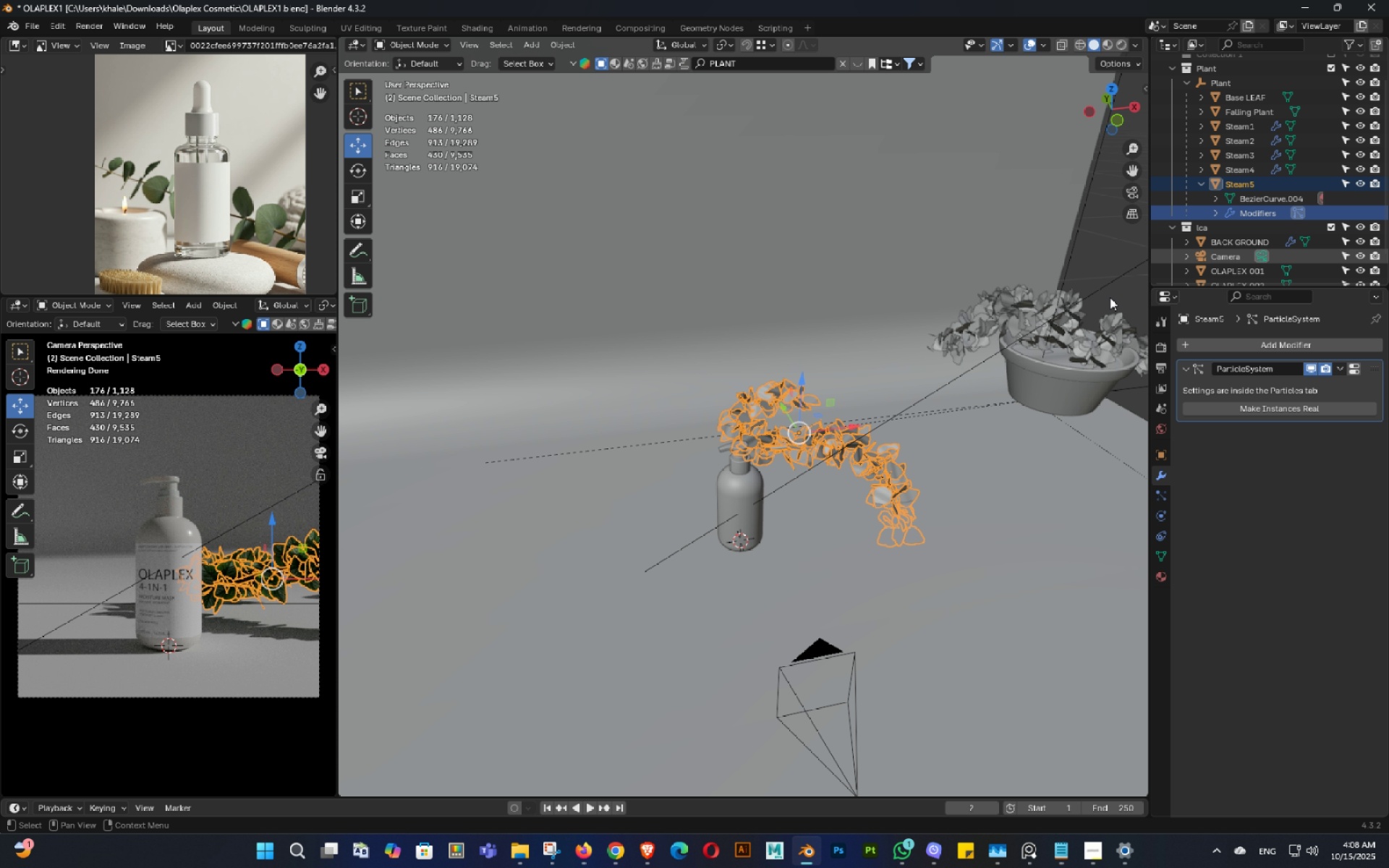 
double_click([909, 471])
 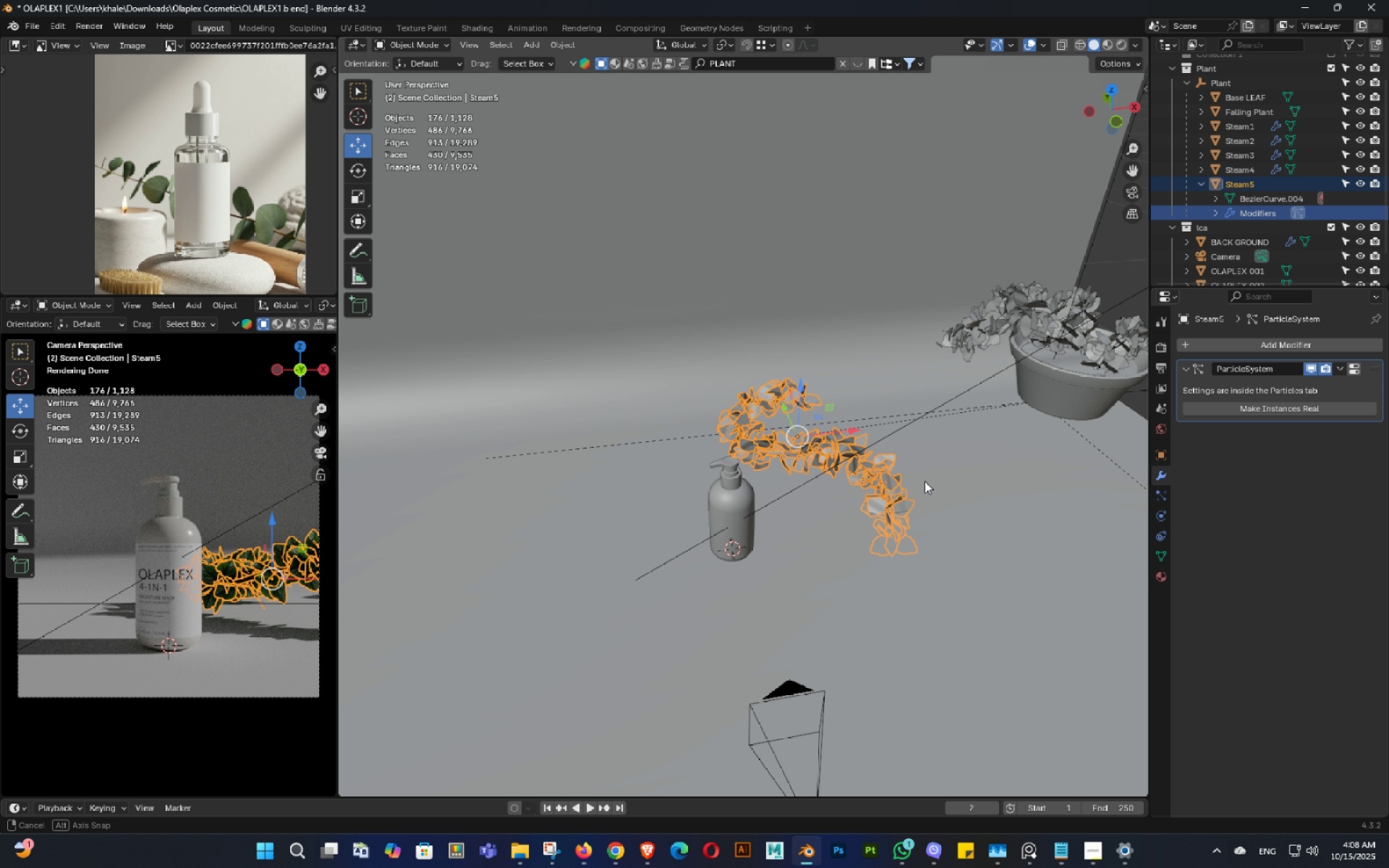 
triple_click([925, 481])
 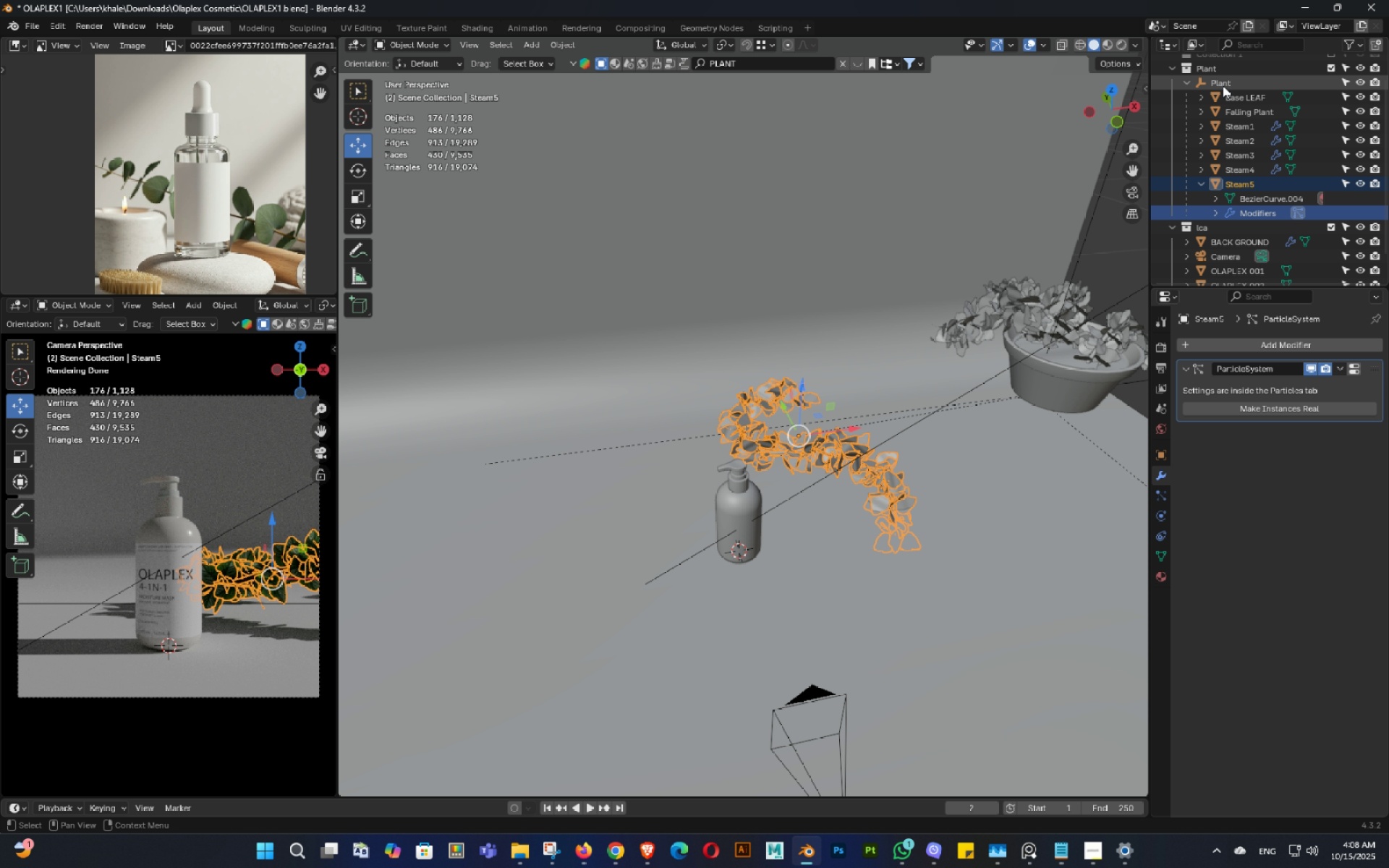 
key(S)
 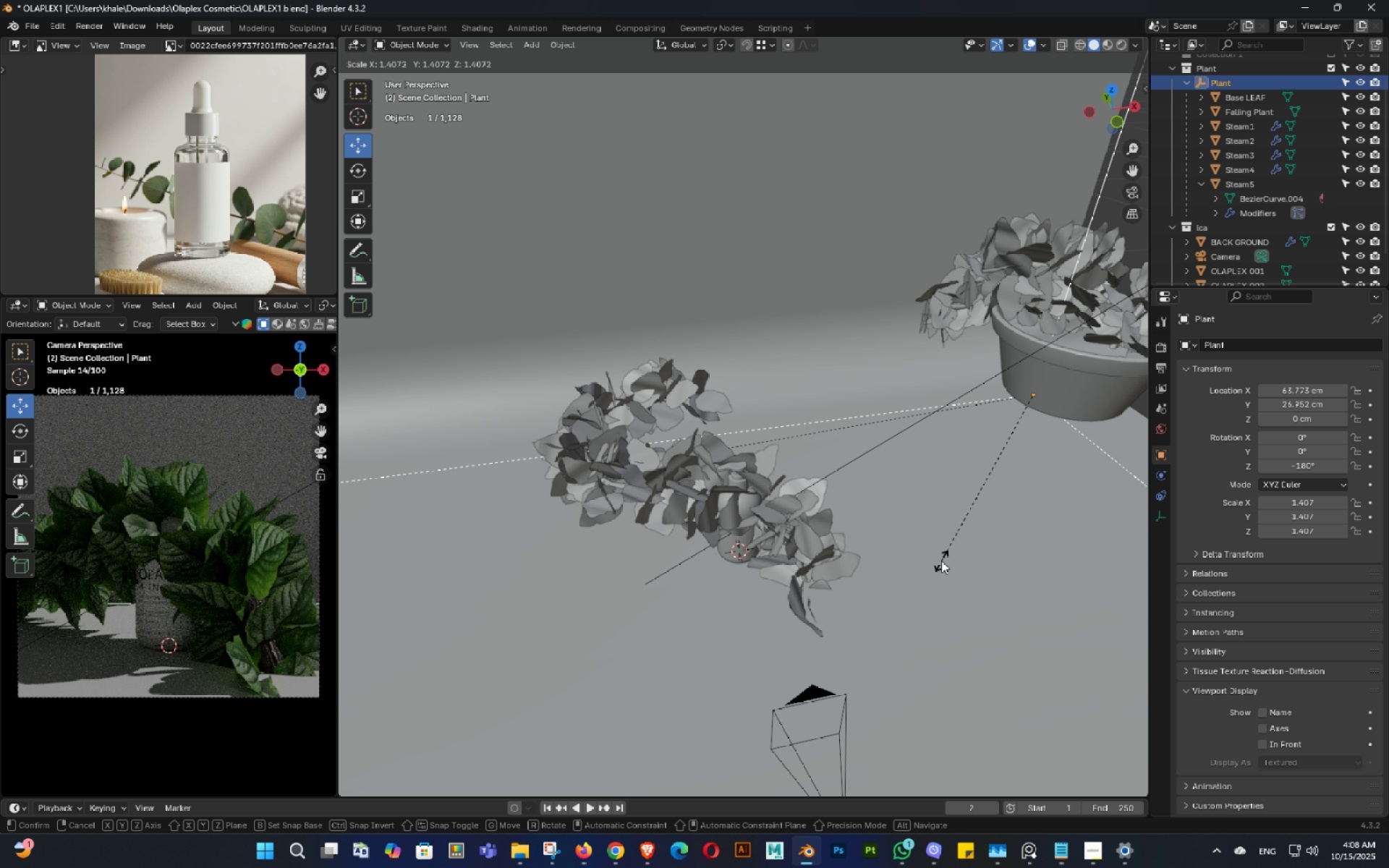 
left_click([940, 561])
 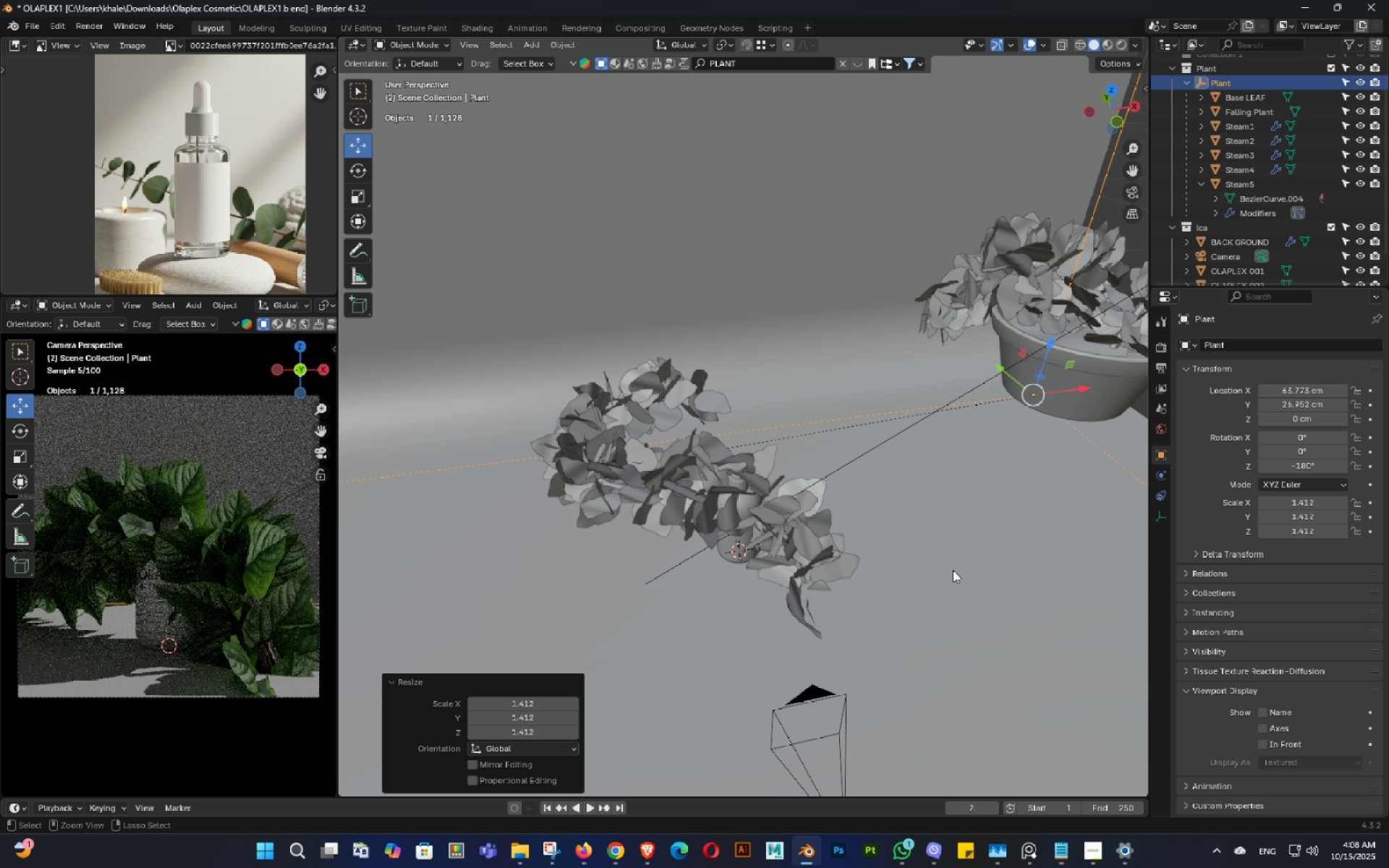 
key(Control+Z)
 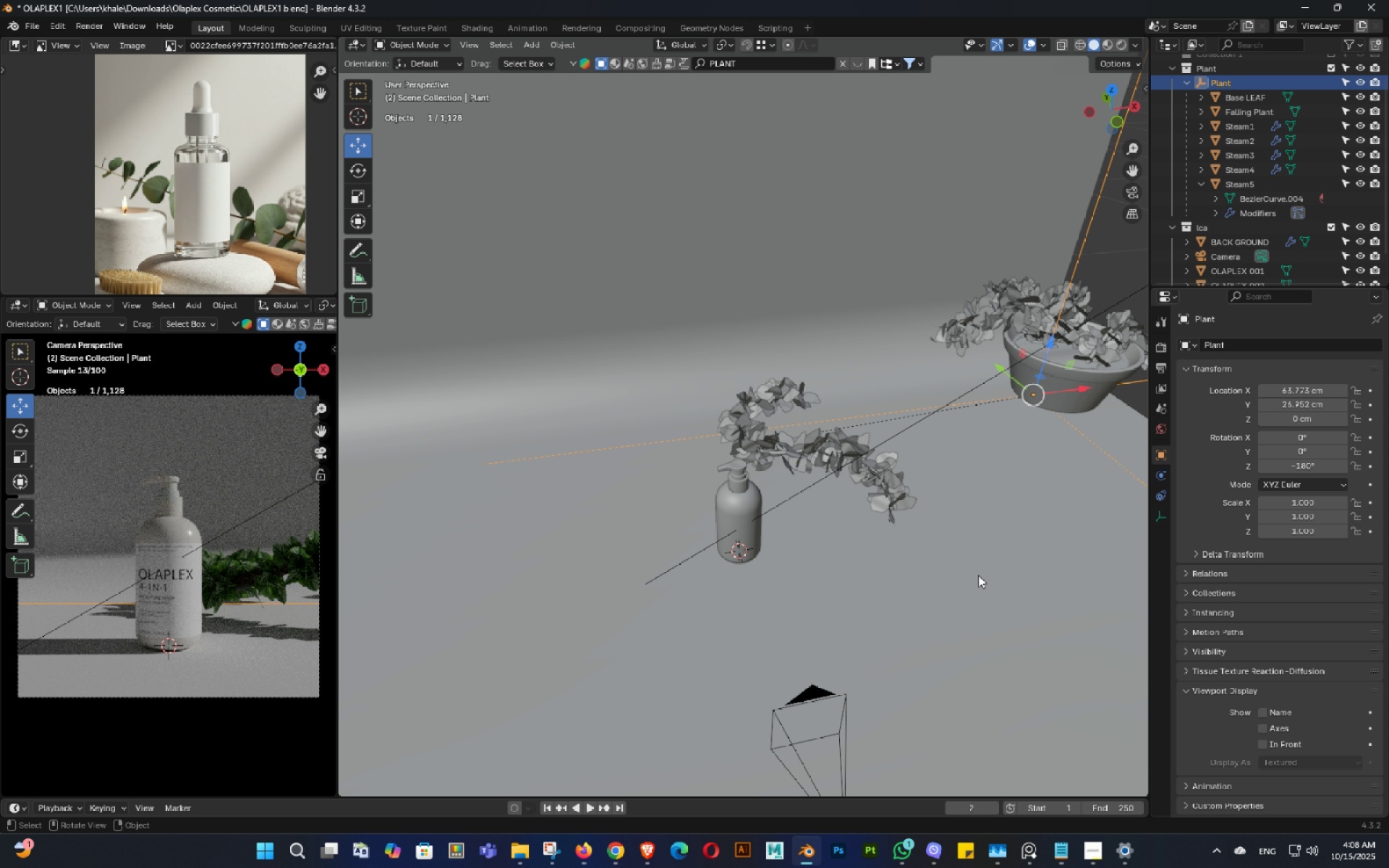 
key(S)
 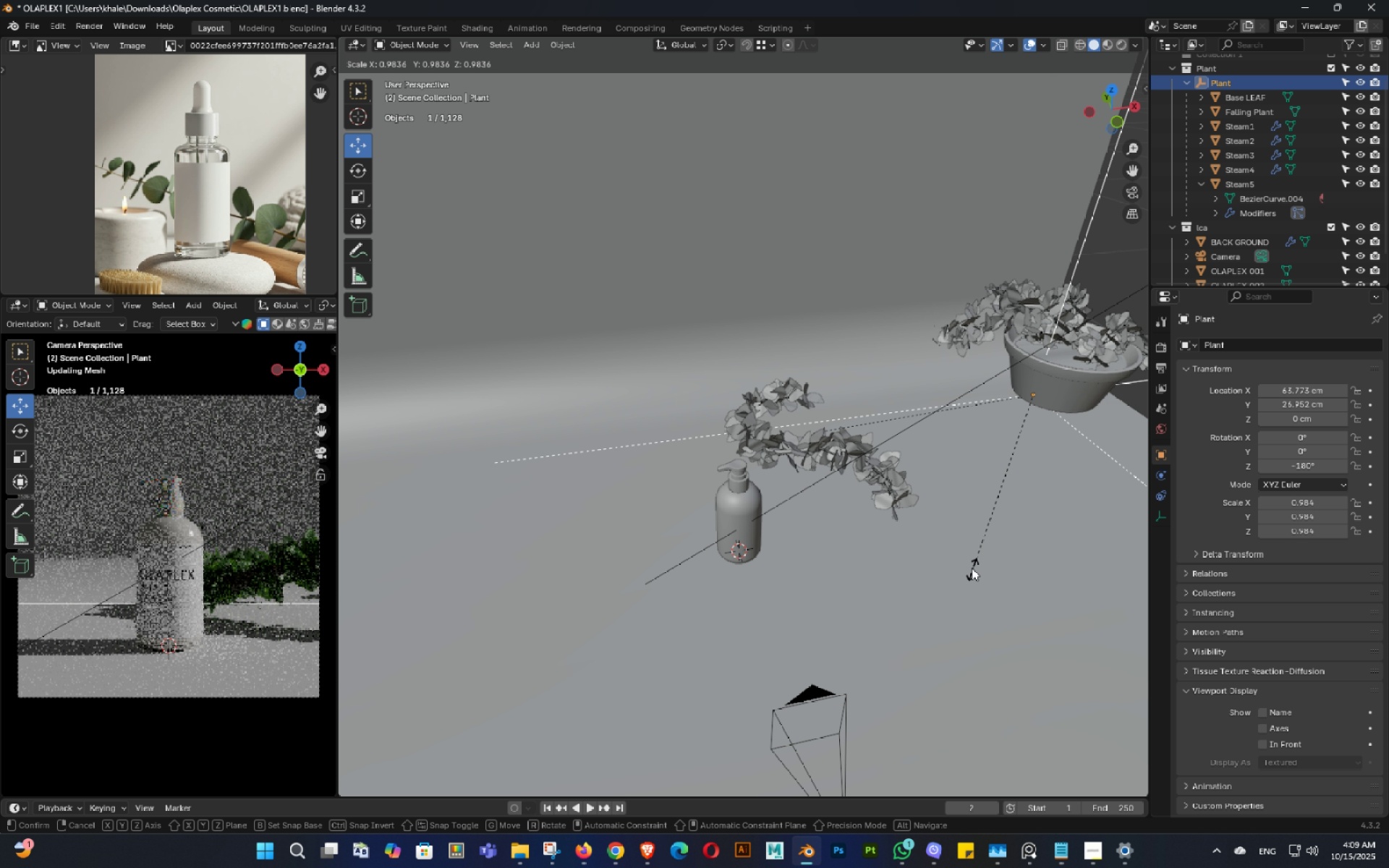 
wait(6.21)
 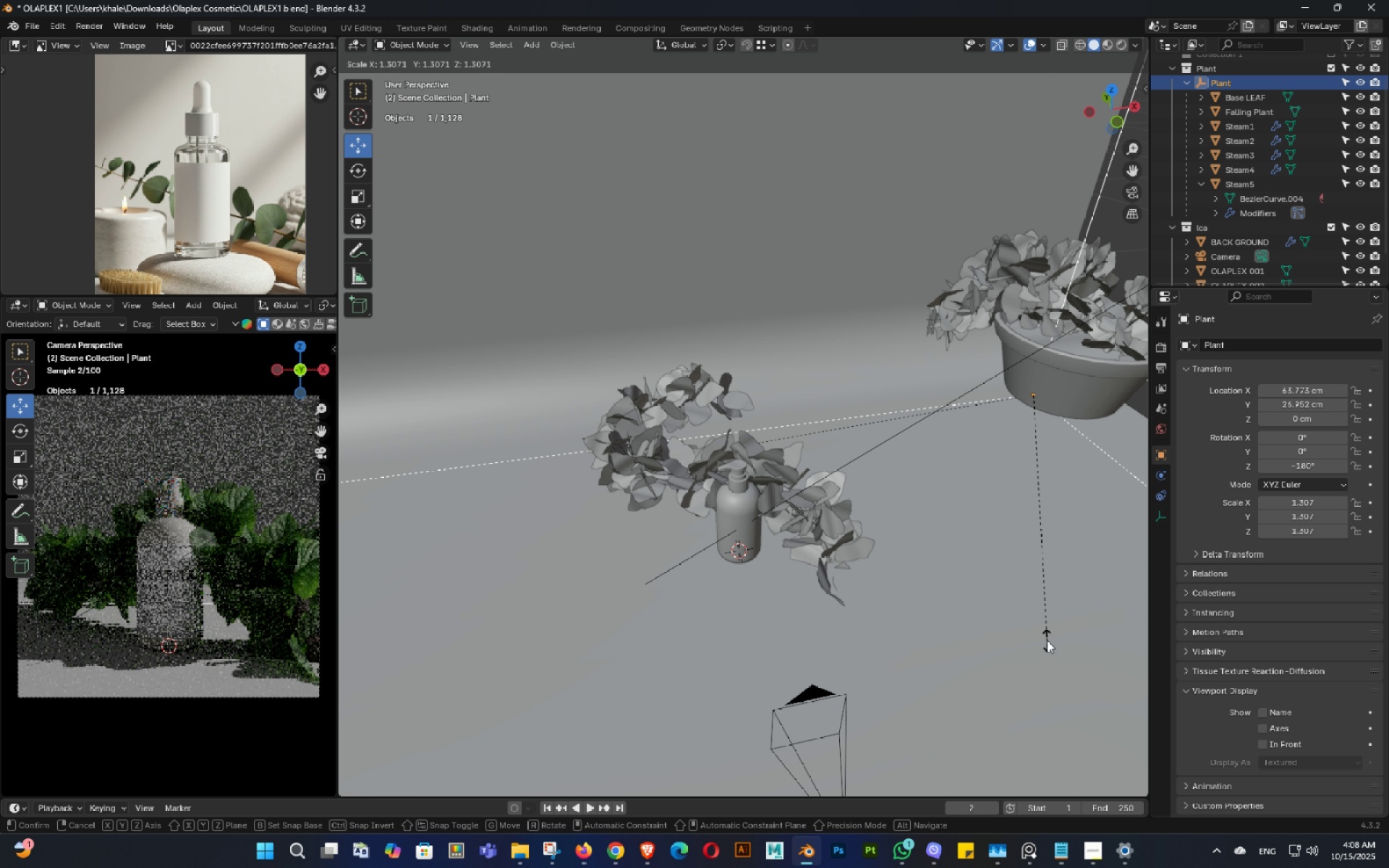 
left_click([947, 532])
 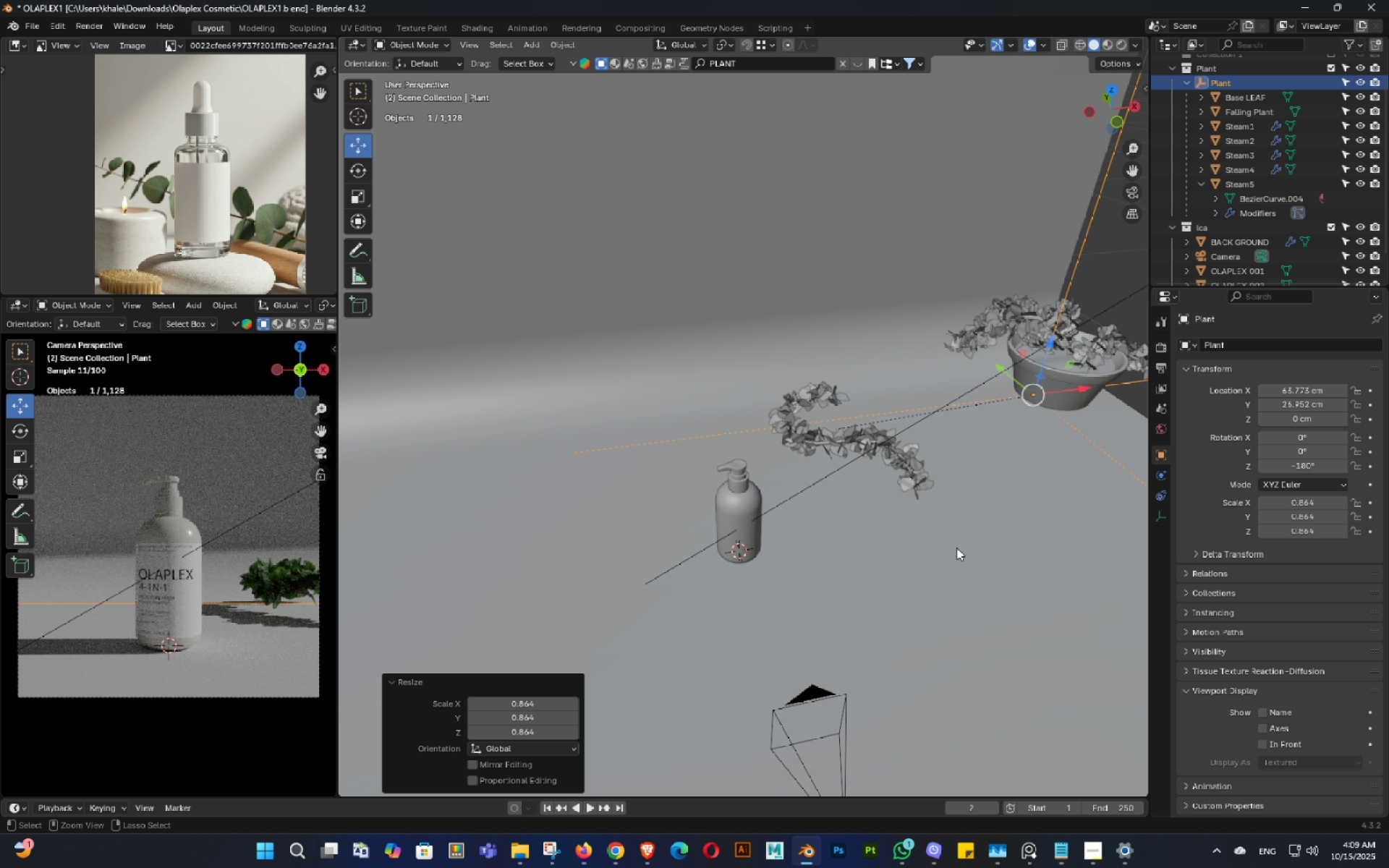 
key(Control+Z)
 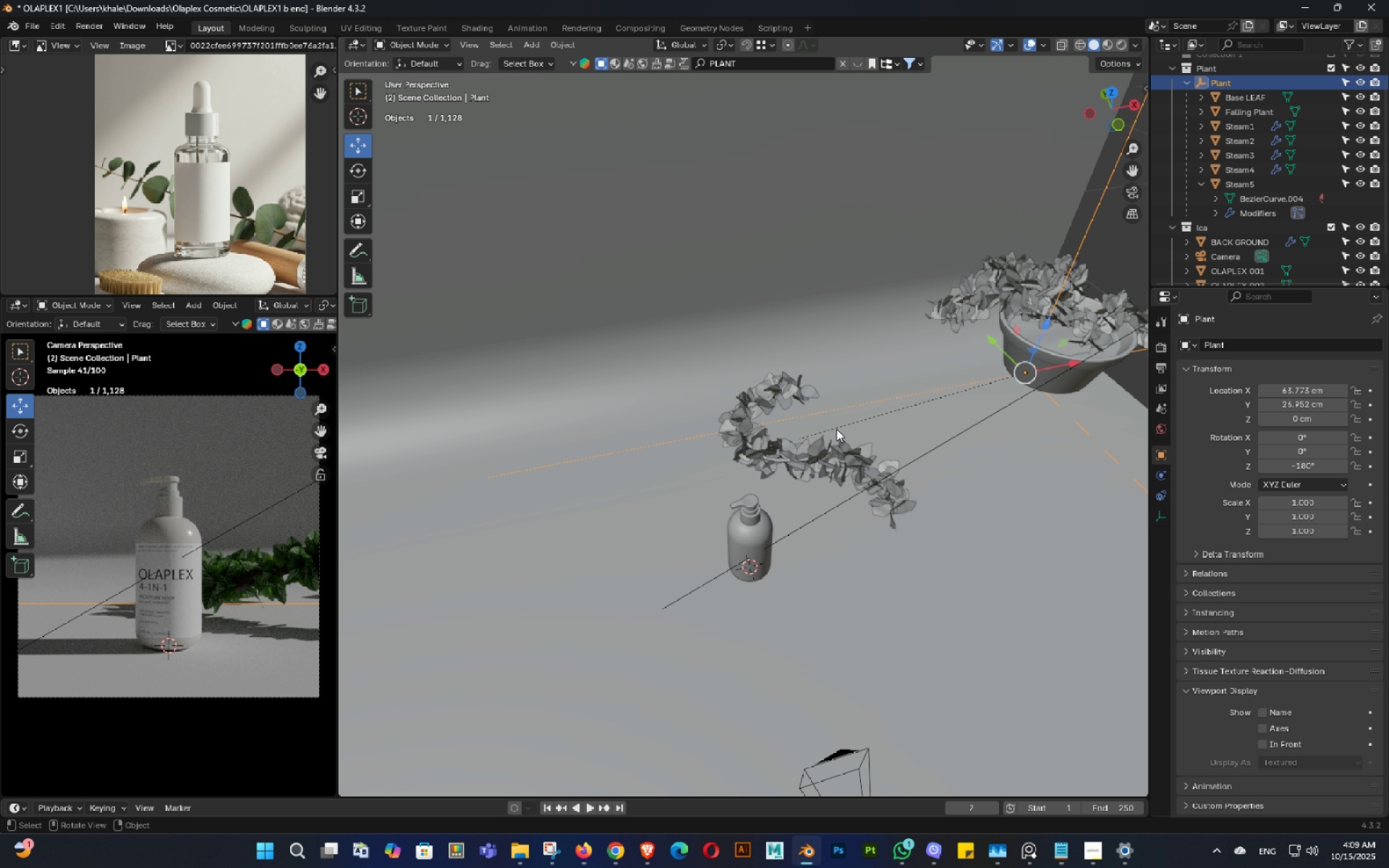 
double_click([846, 462])
 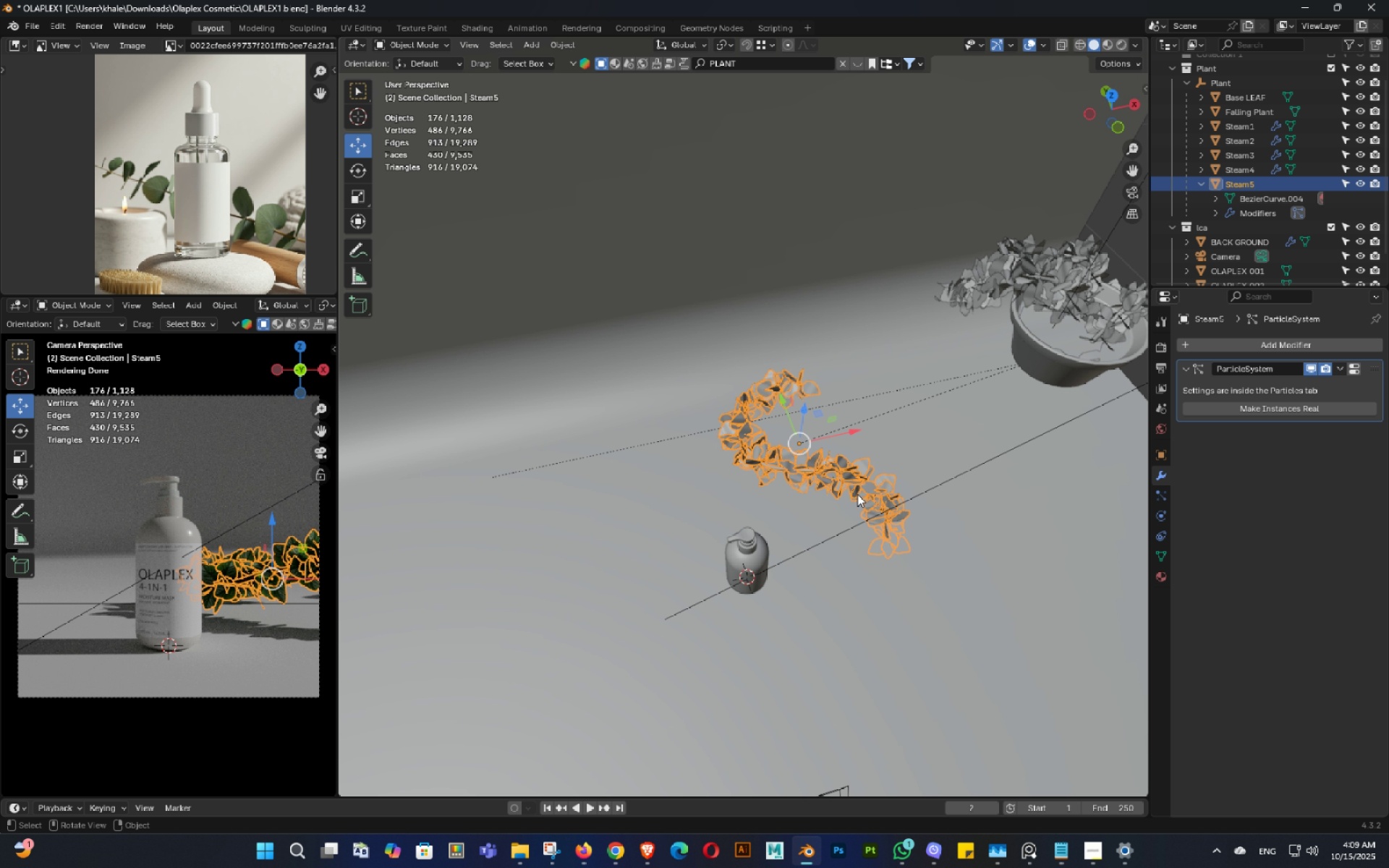 
key(Backquote)
 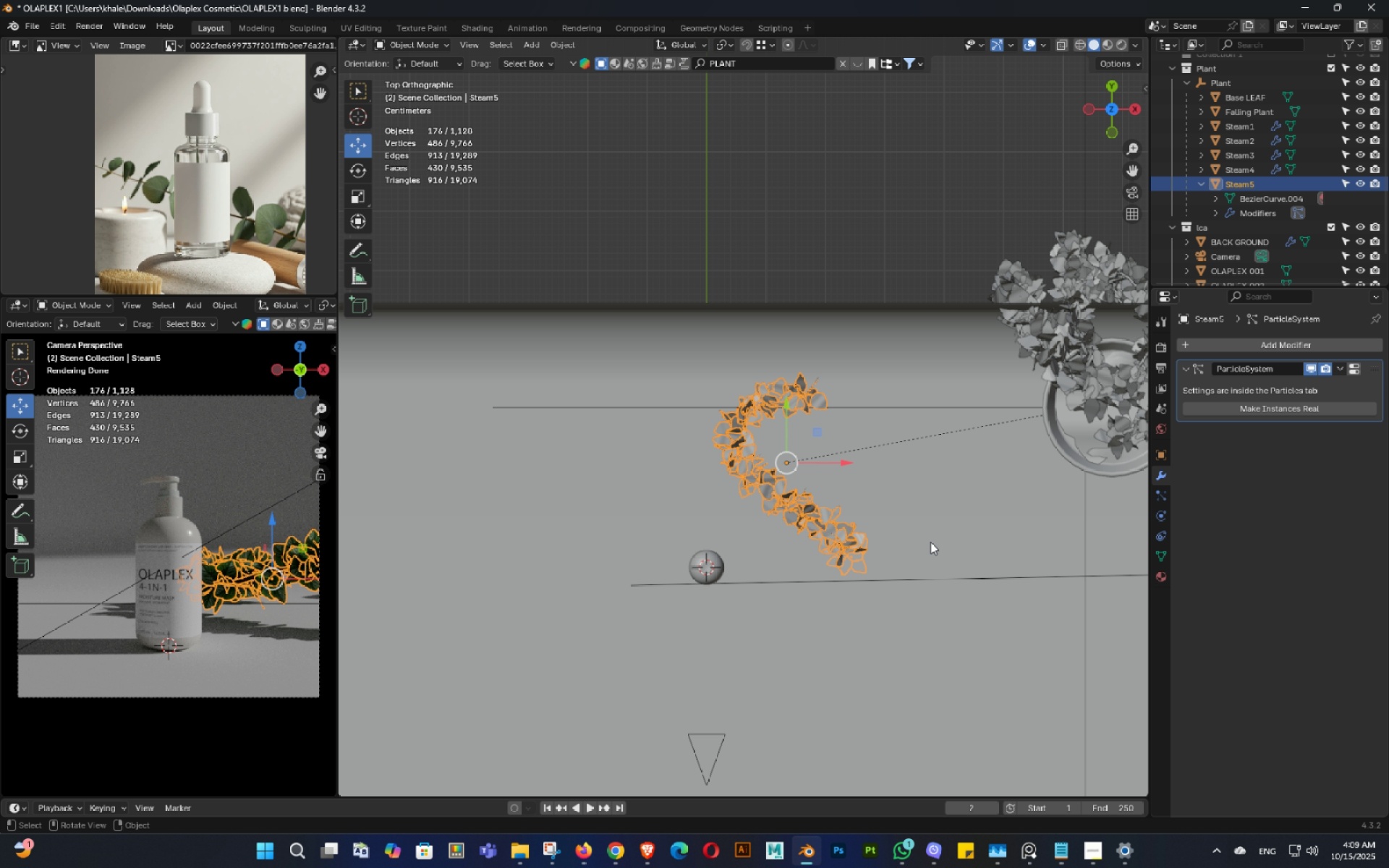 
left_click([930, 542])
 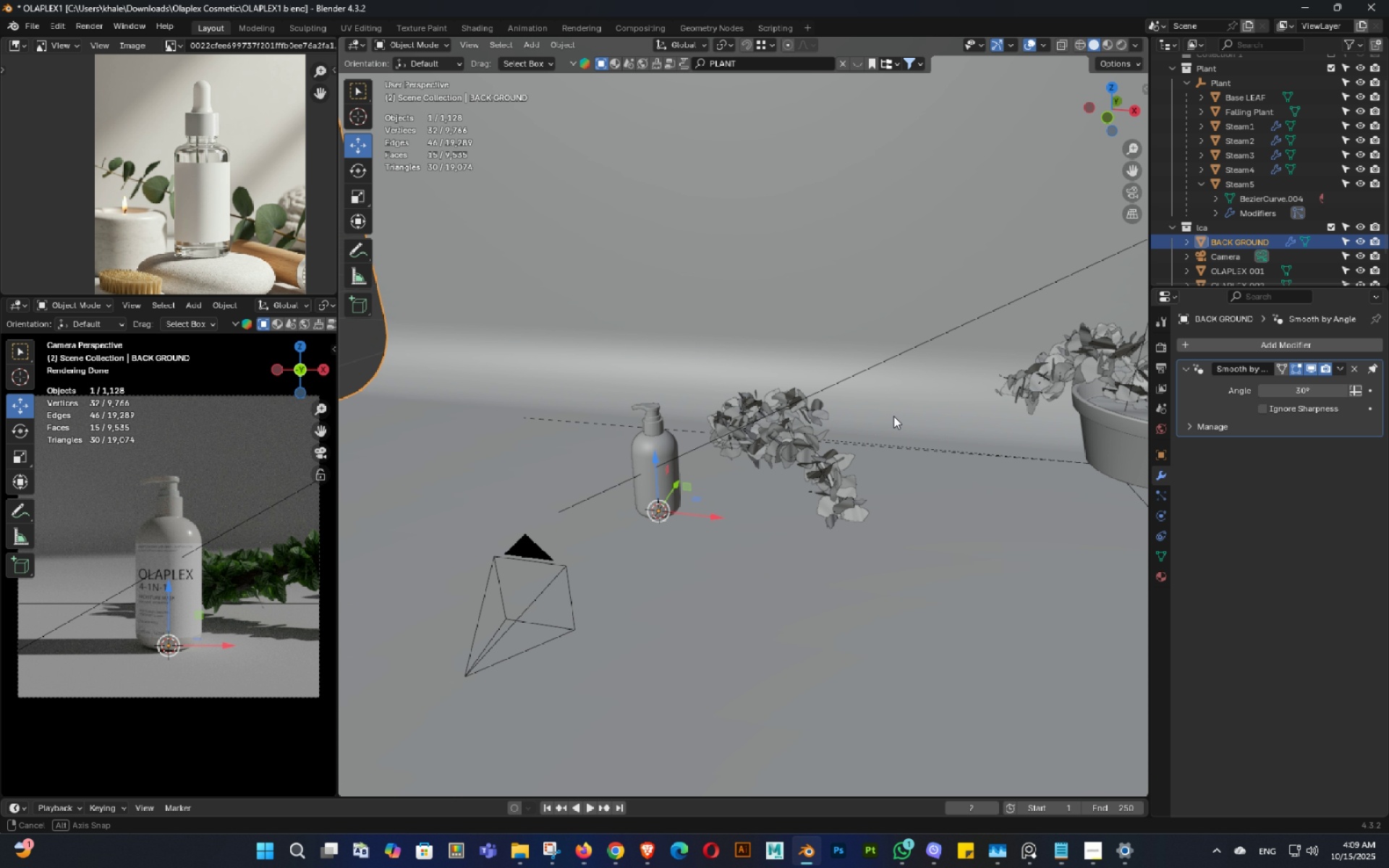 
middle_click([893, 412])
 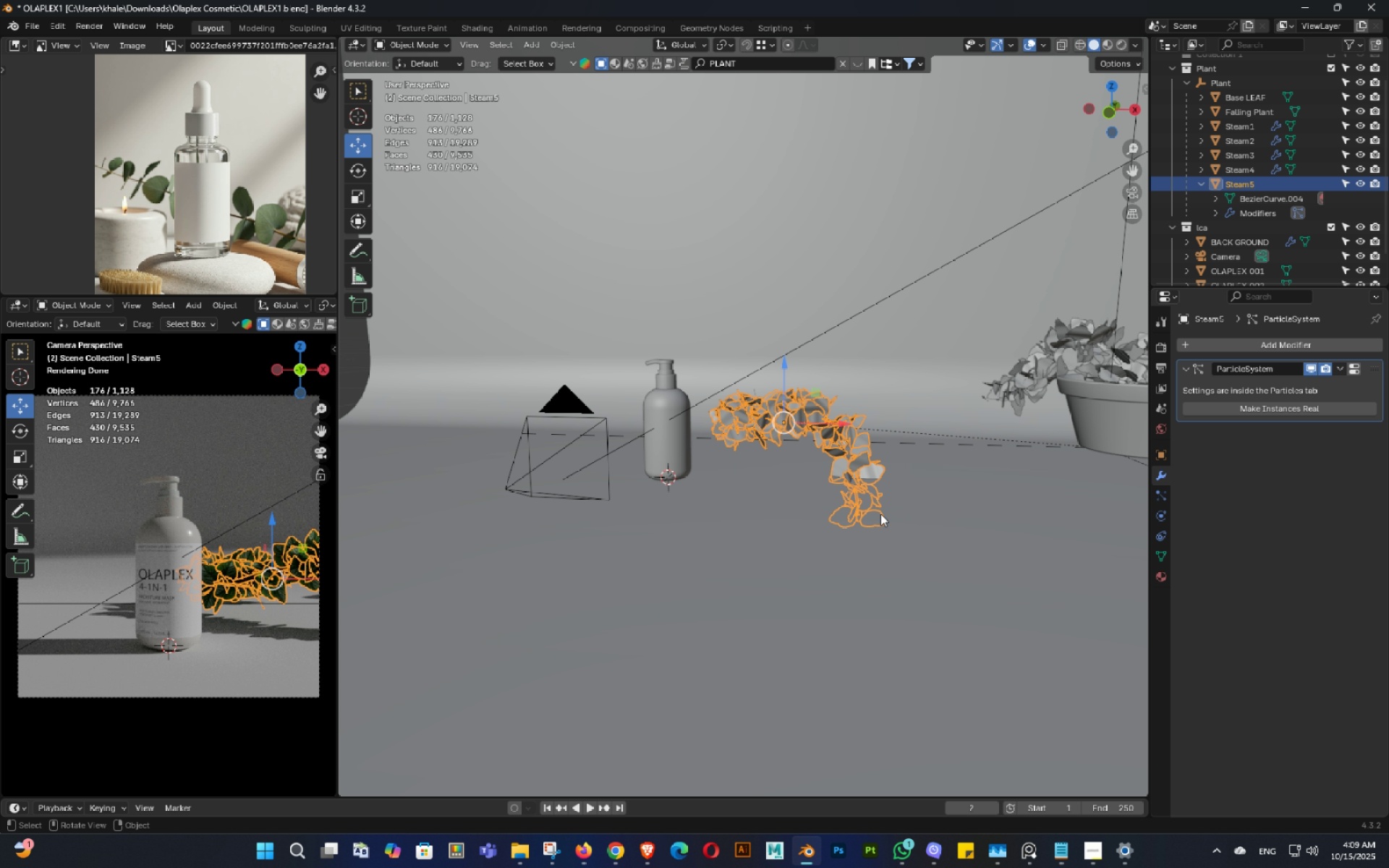 
key(R)
 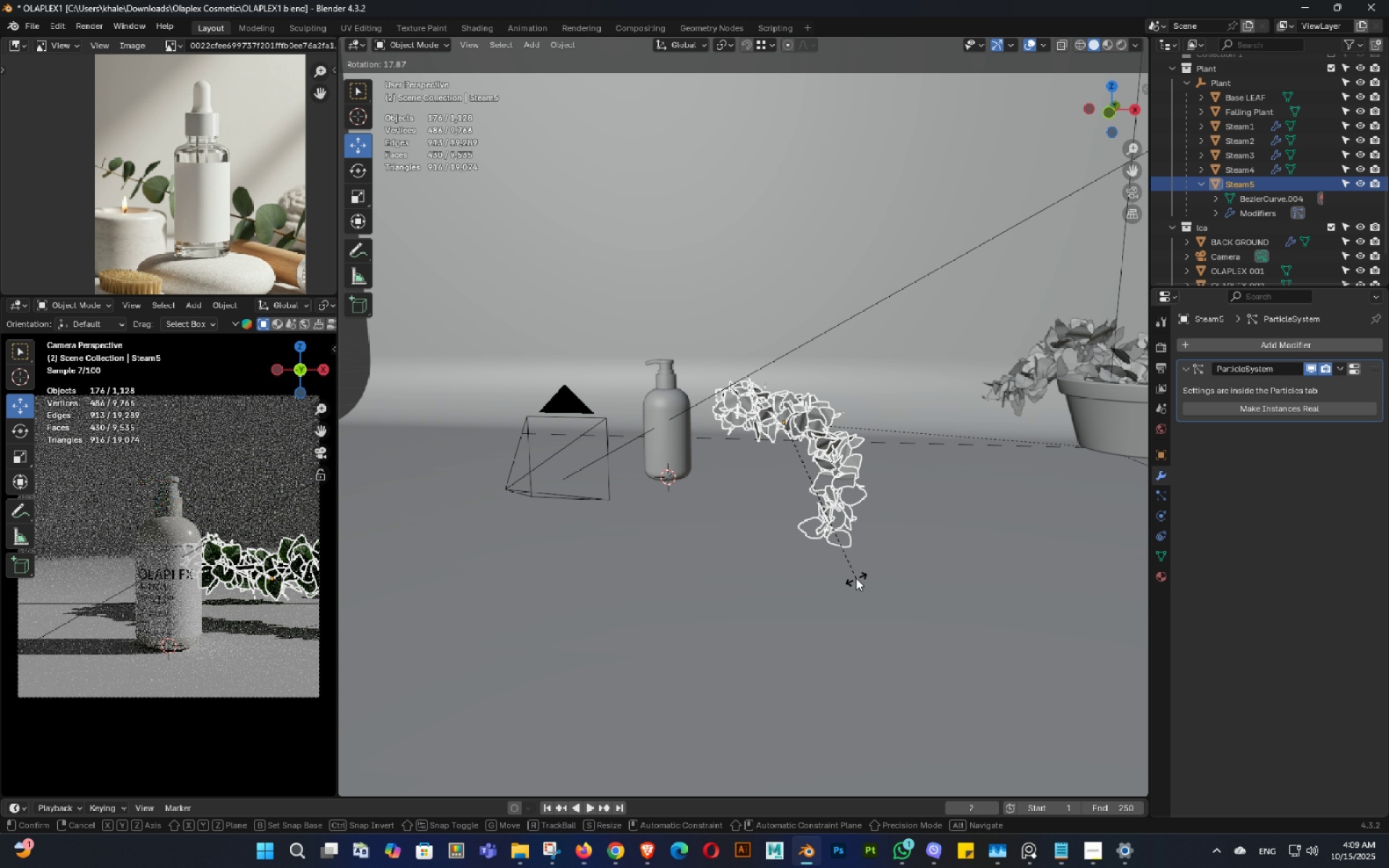 
left_click([856, 578])
 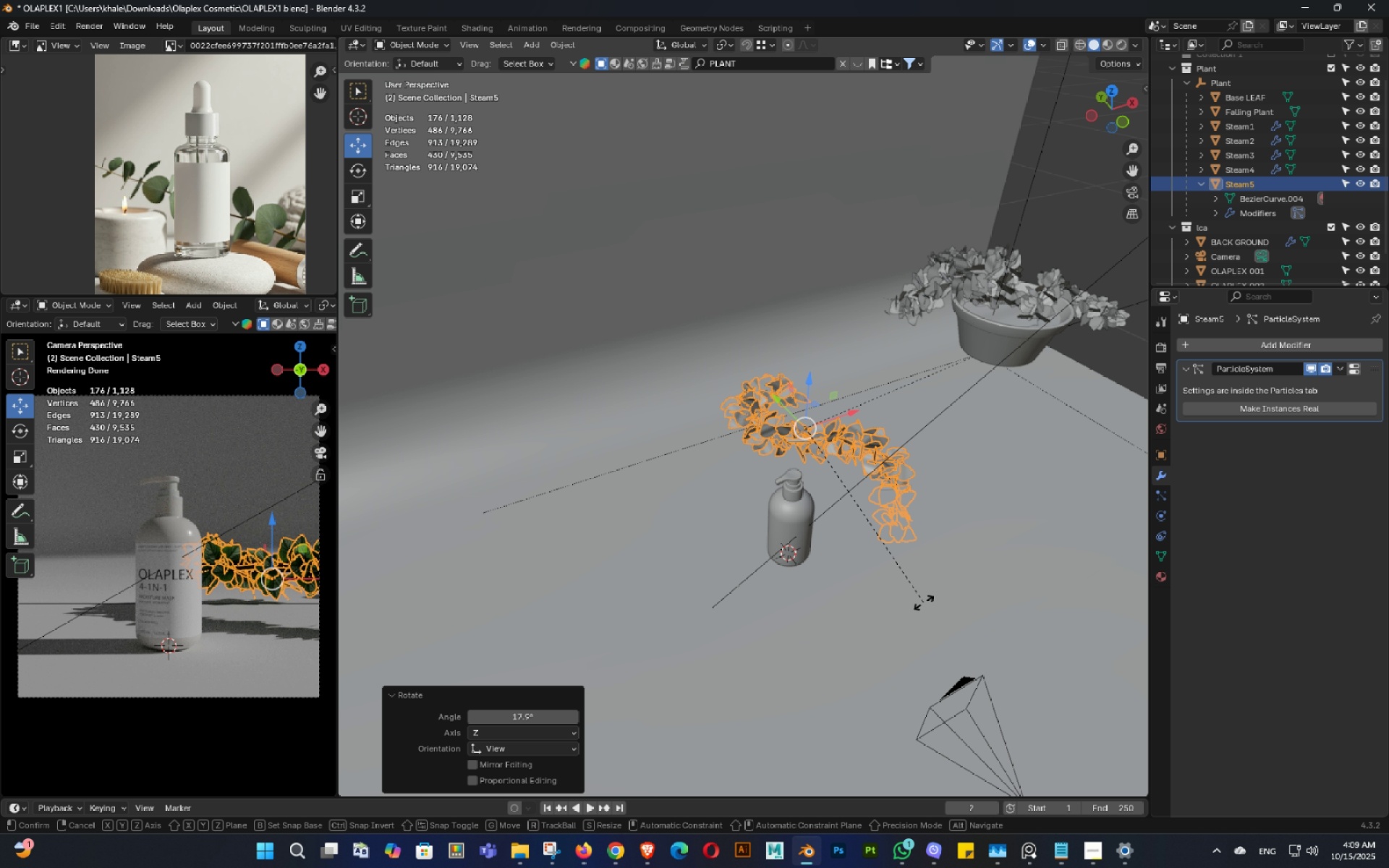 
type(rx)
 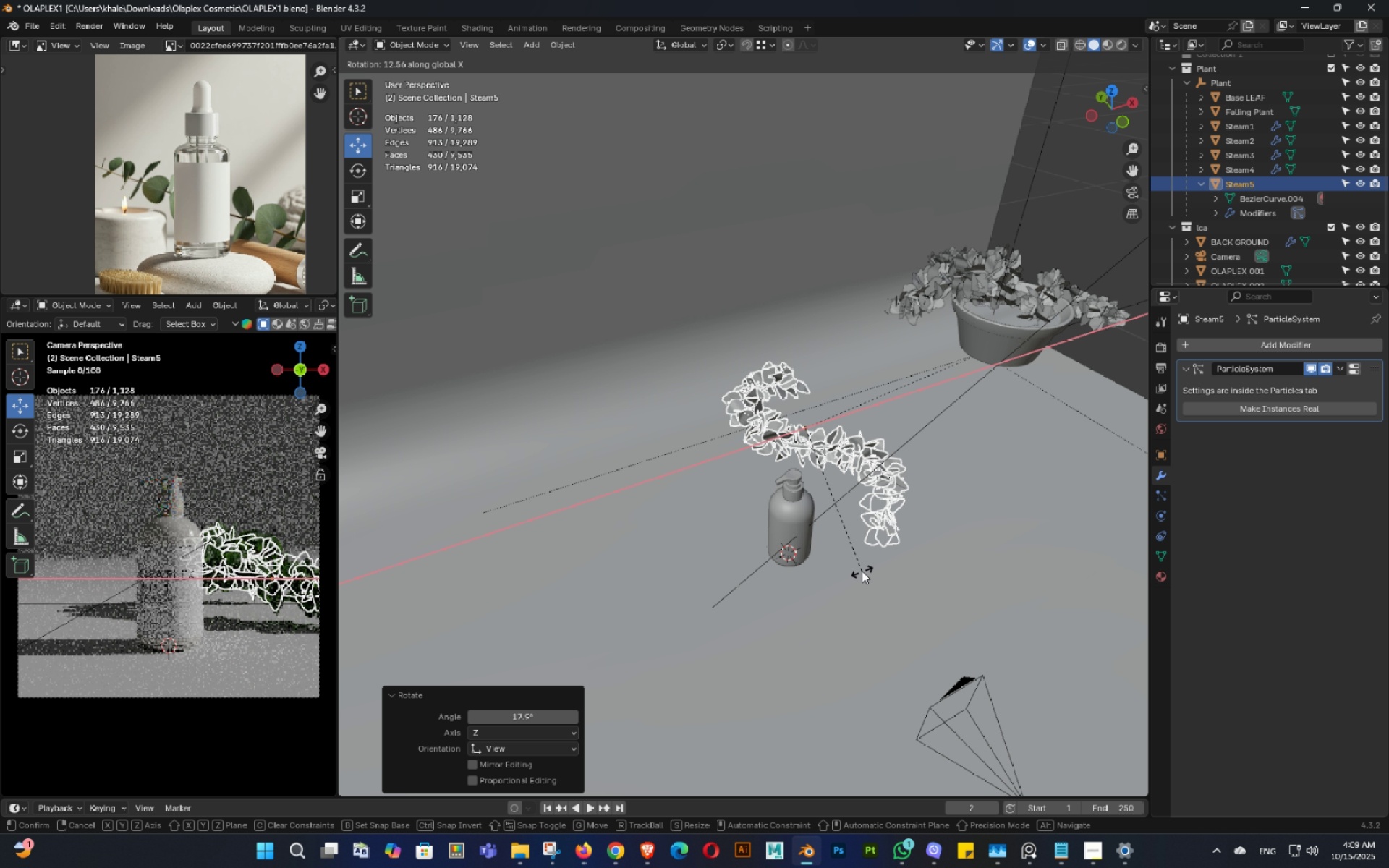 
left_click([813, 537])
 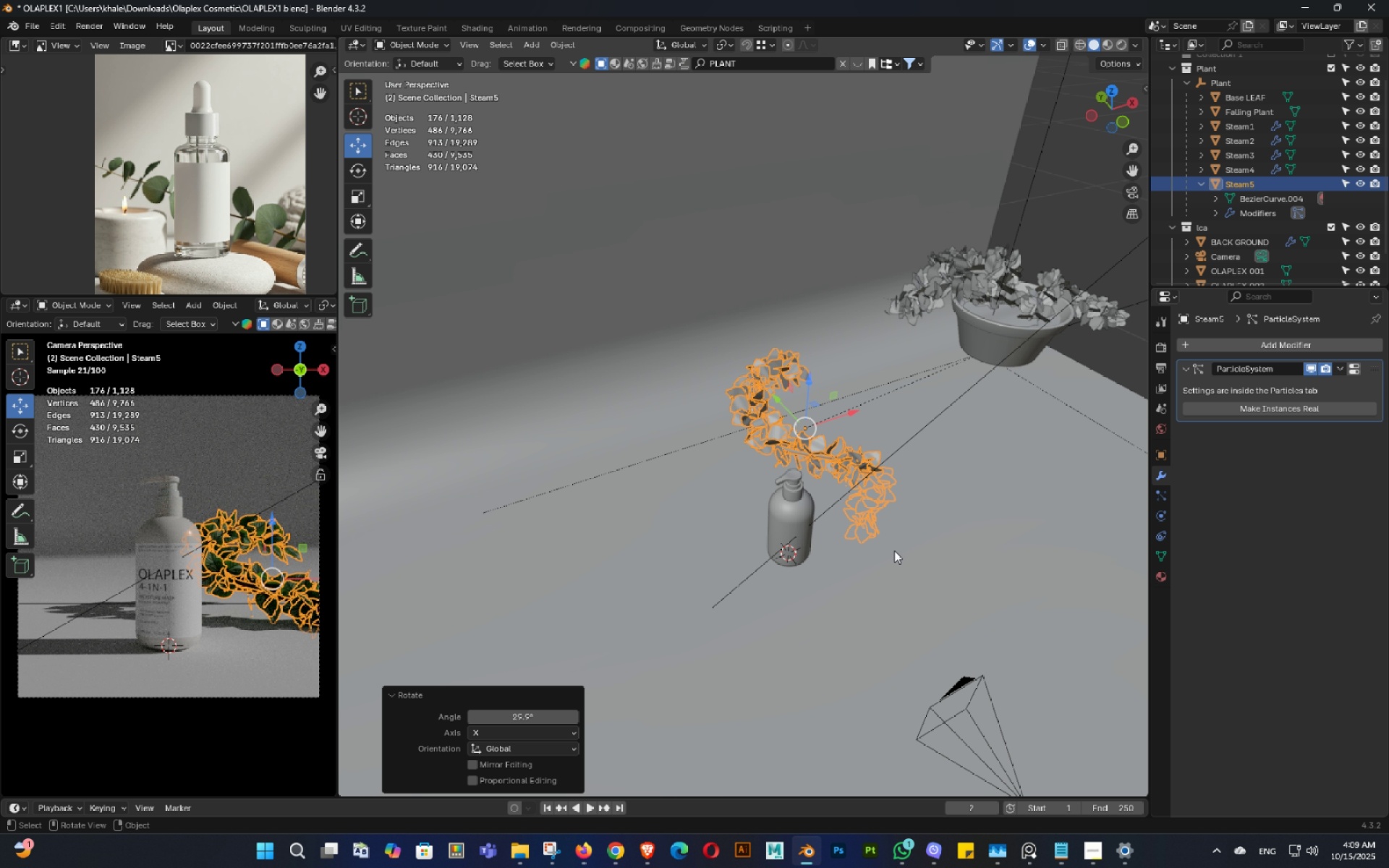 
key(R)
 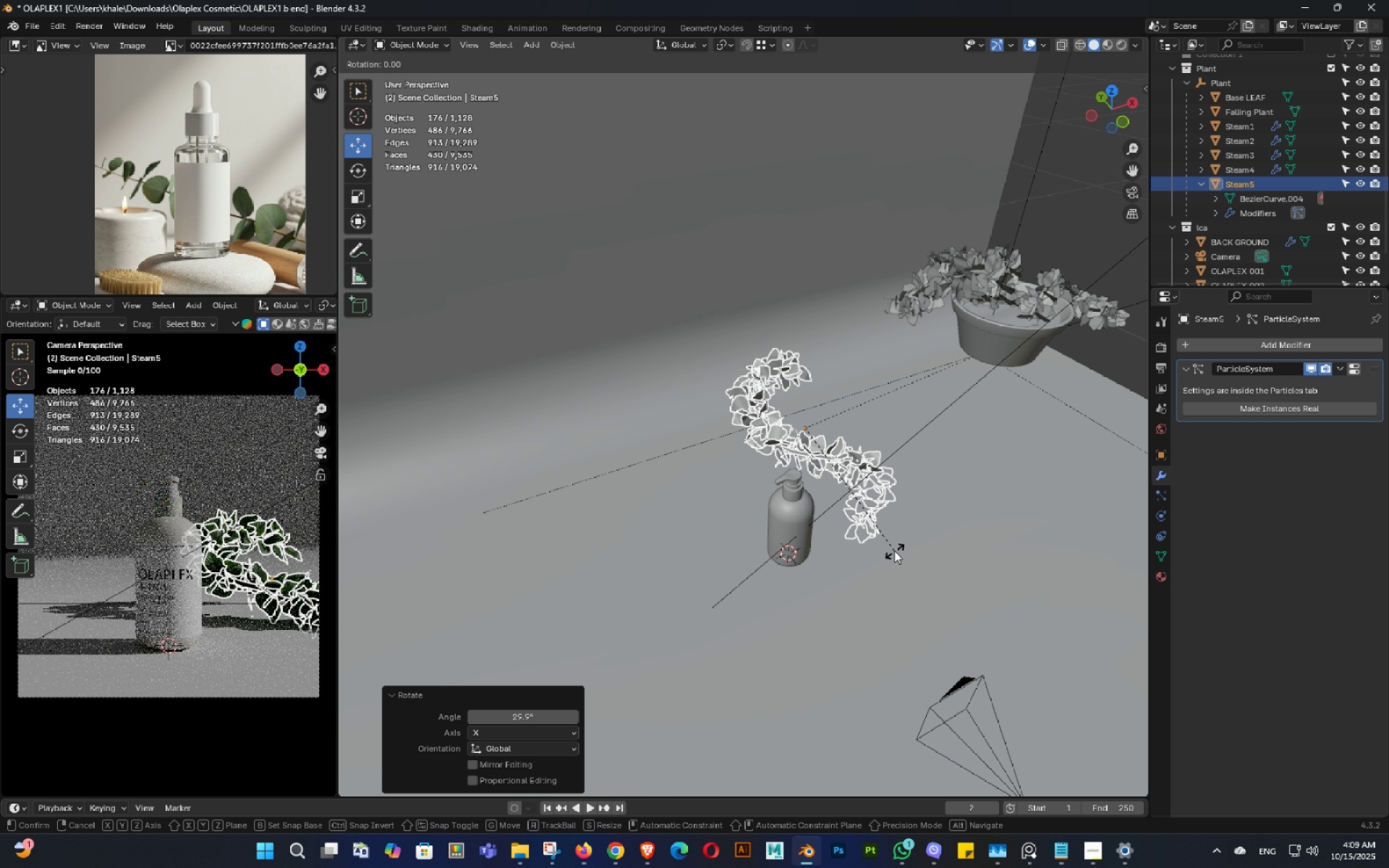 
key(Shift+ShiftLeft)
 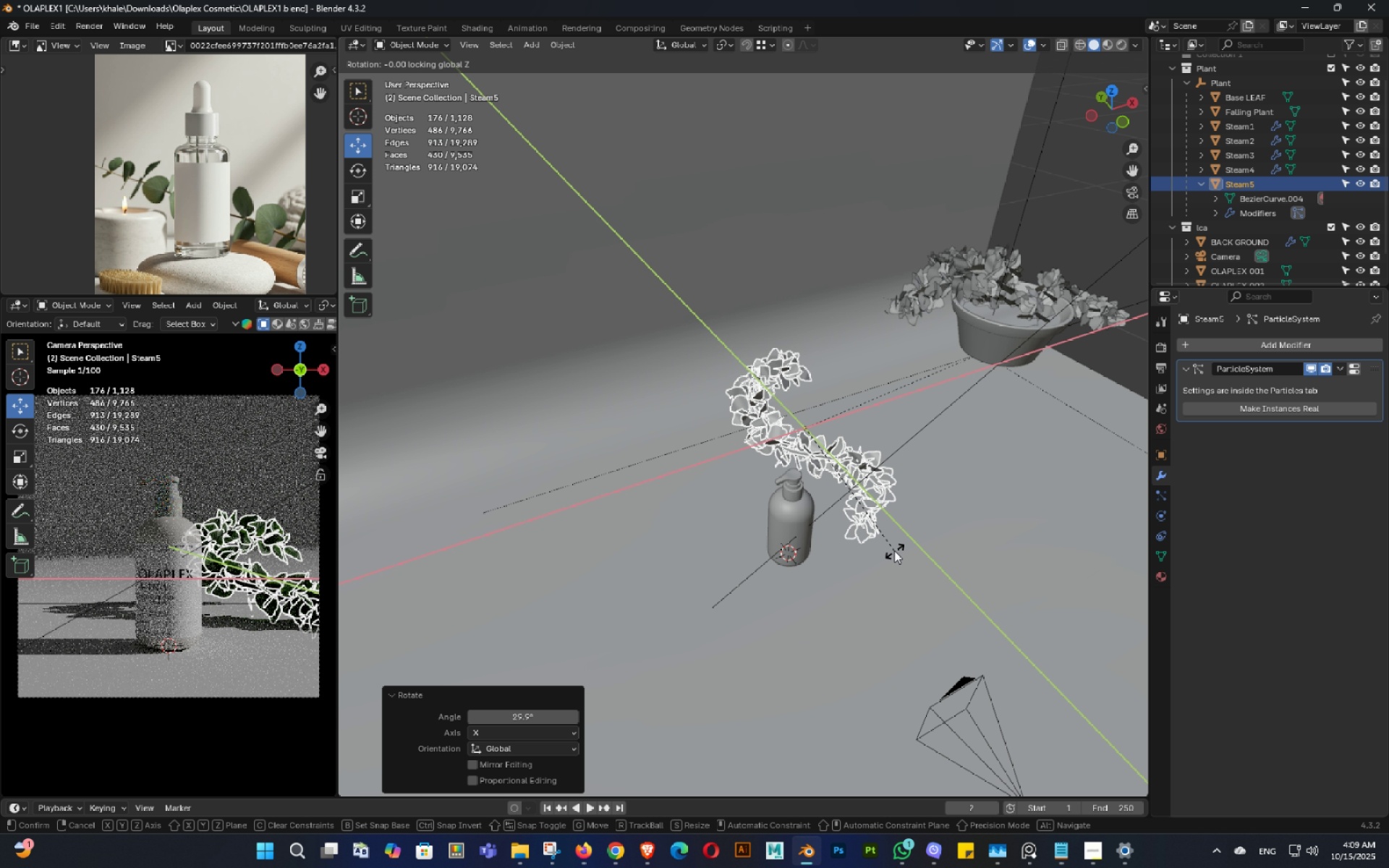 
key(Shift+Z)
 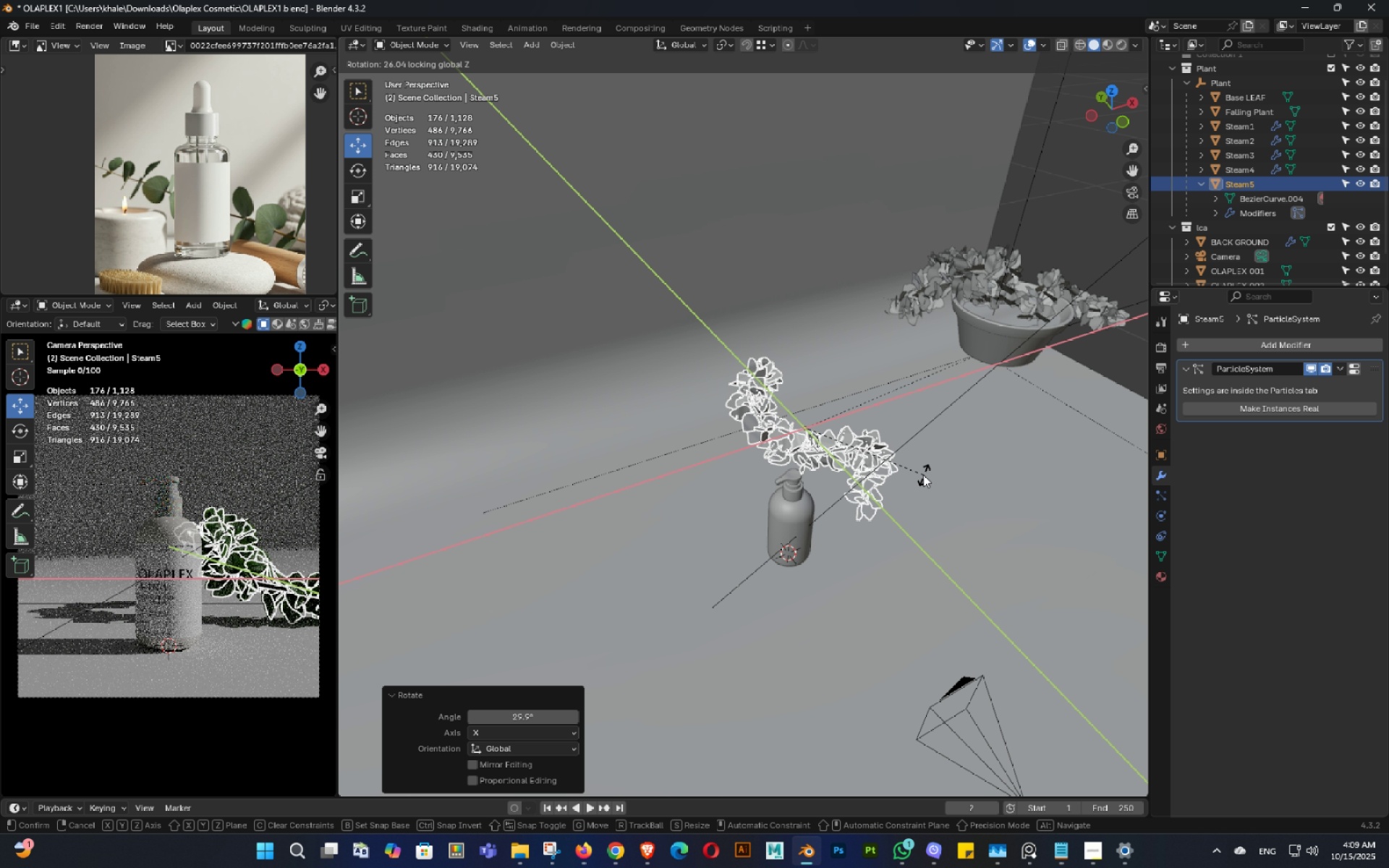 
left_click([923, 475])
 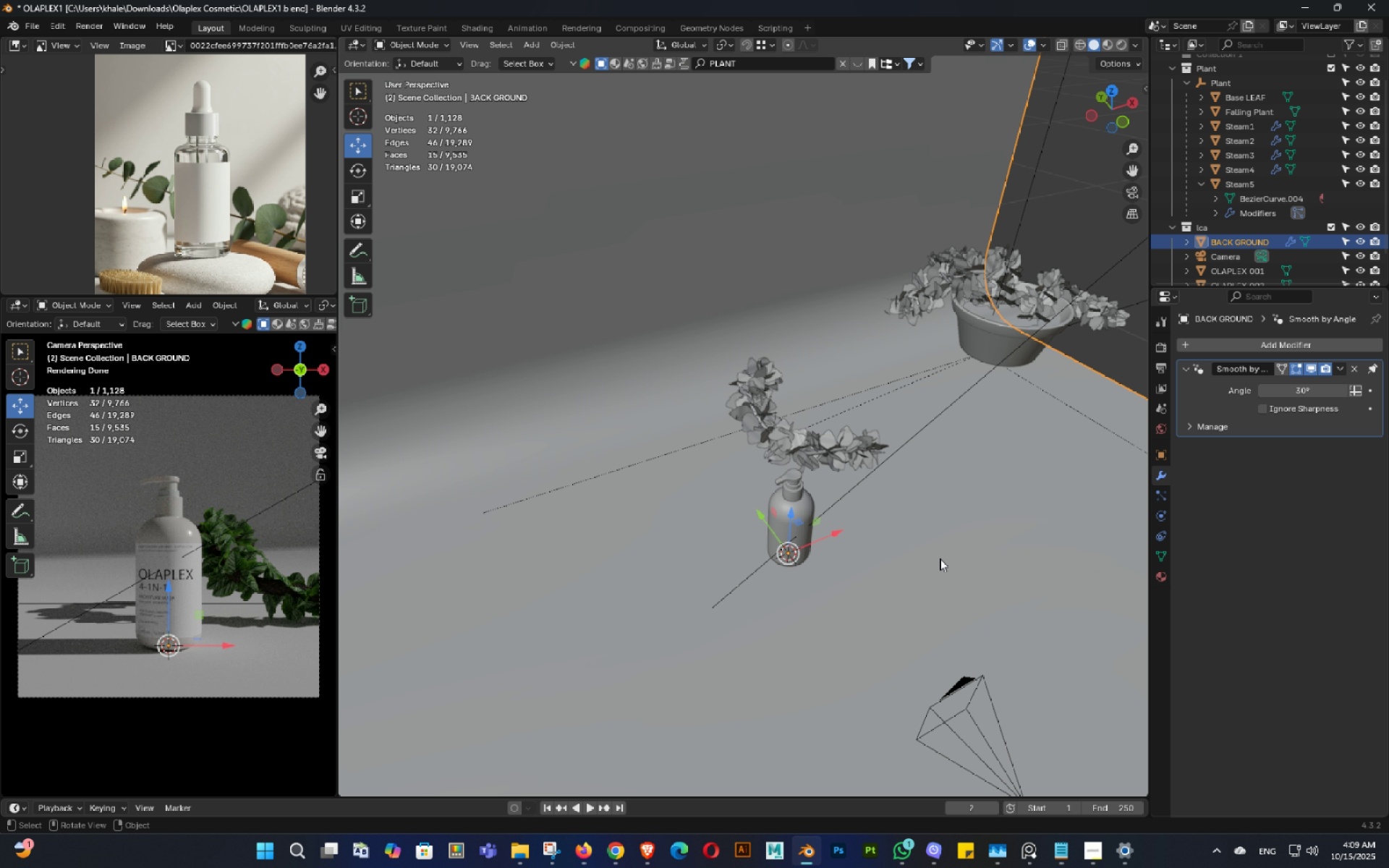 
key(Control+S)
 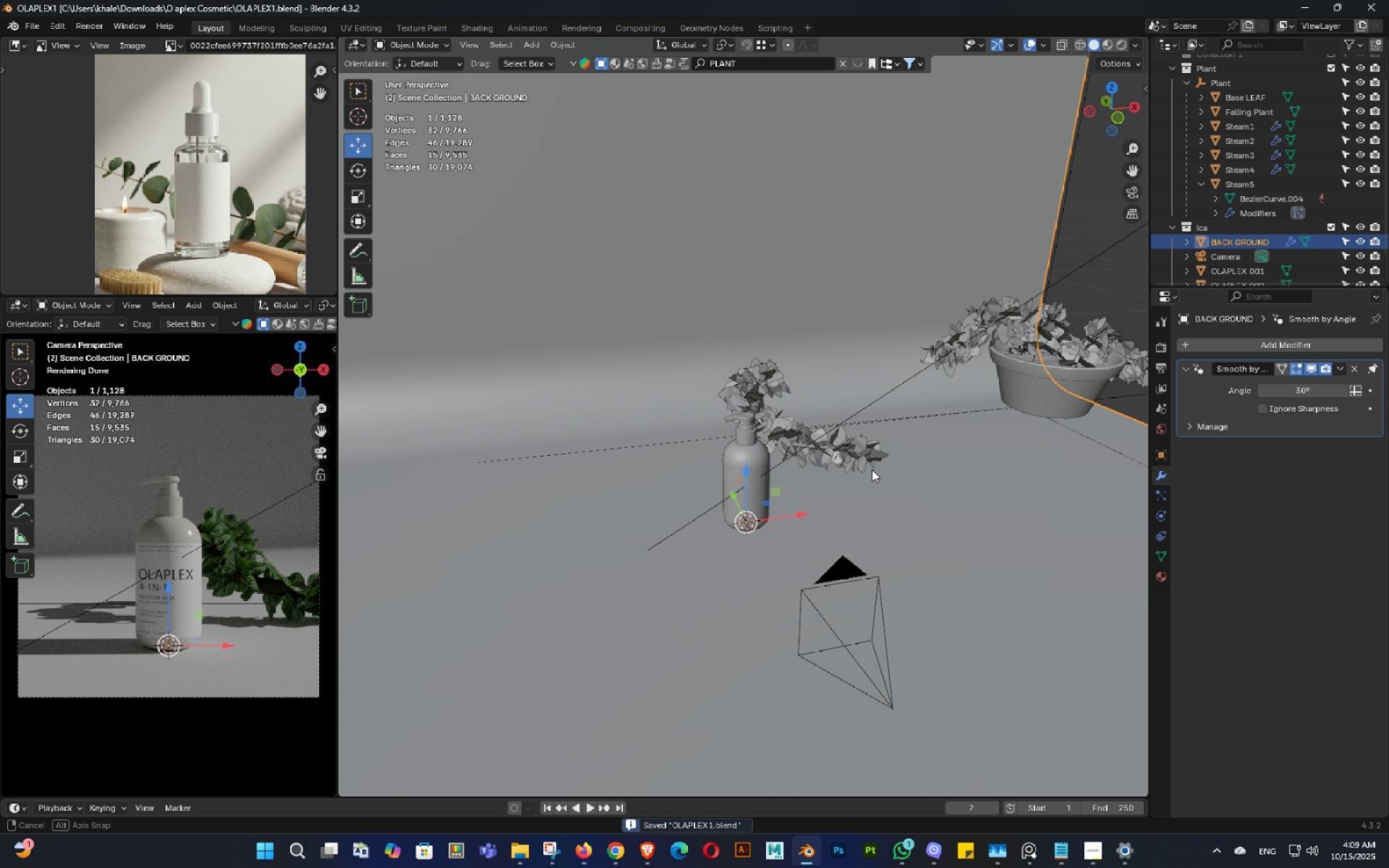 
double_click([871, 469])
 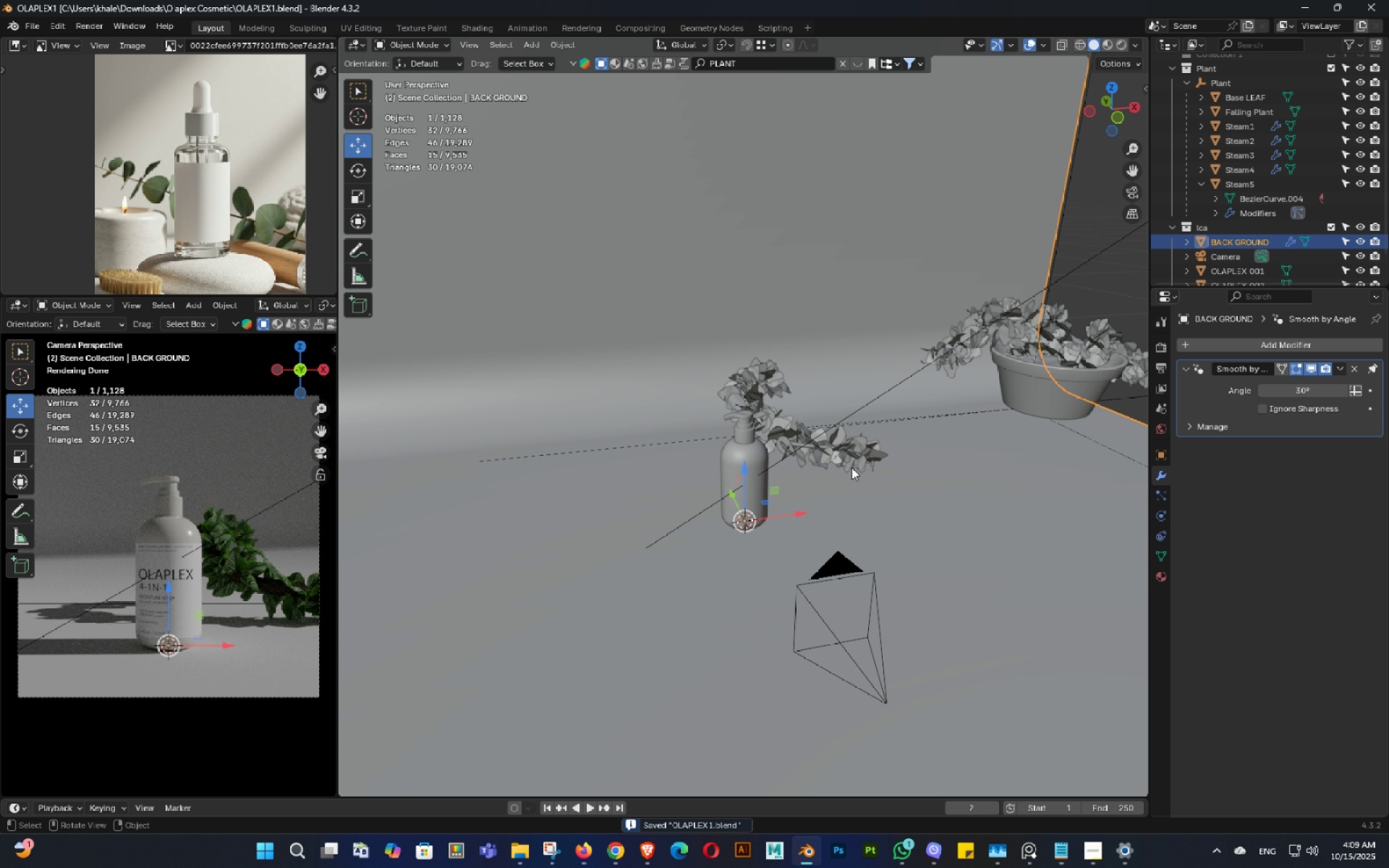 
key(Shift+ShiftLeft)
 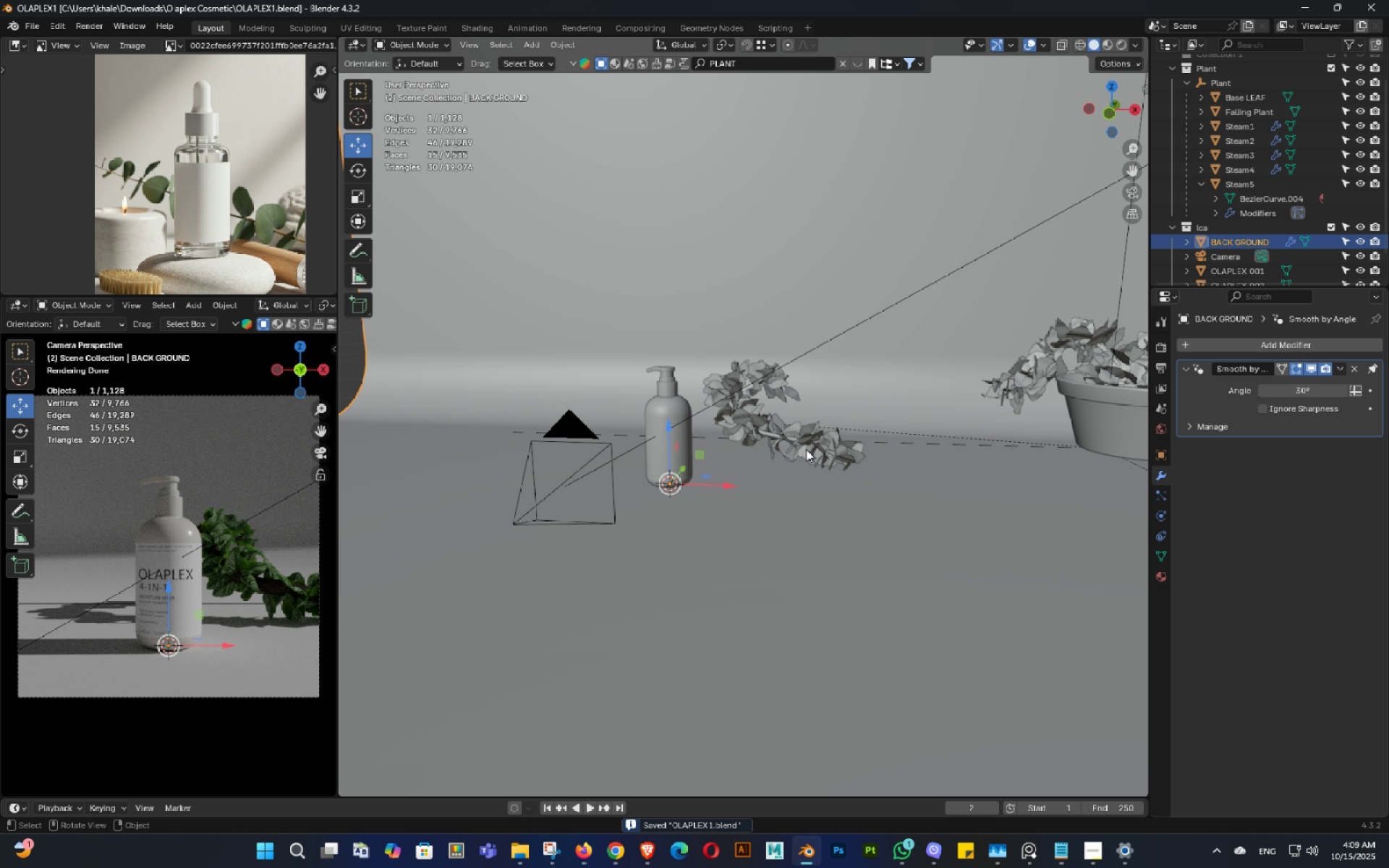 
hold_key(key=ShiftLeft, duration=0.32)
triple_click([905, 463])
 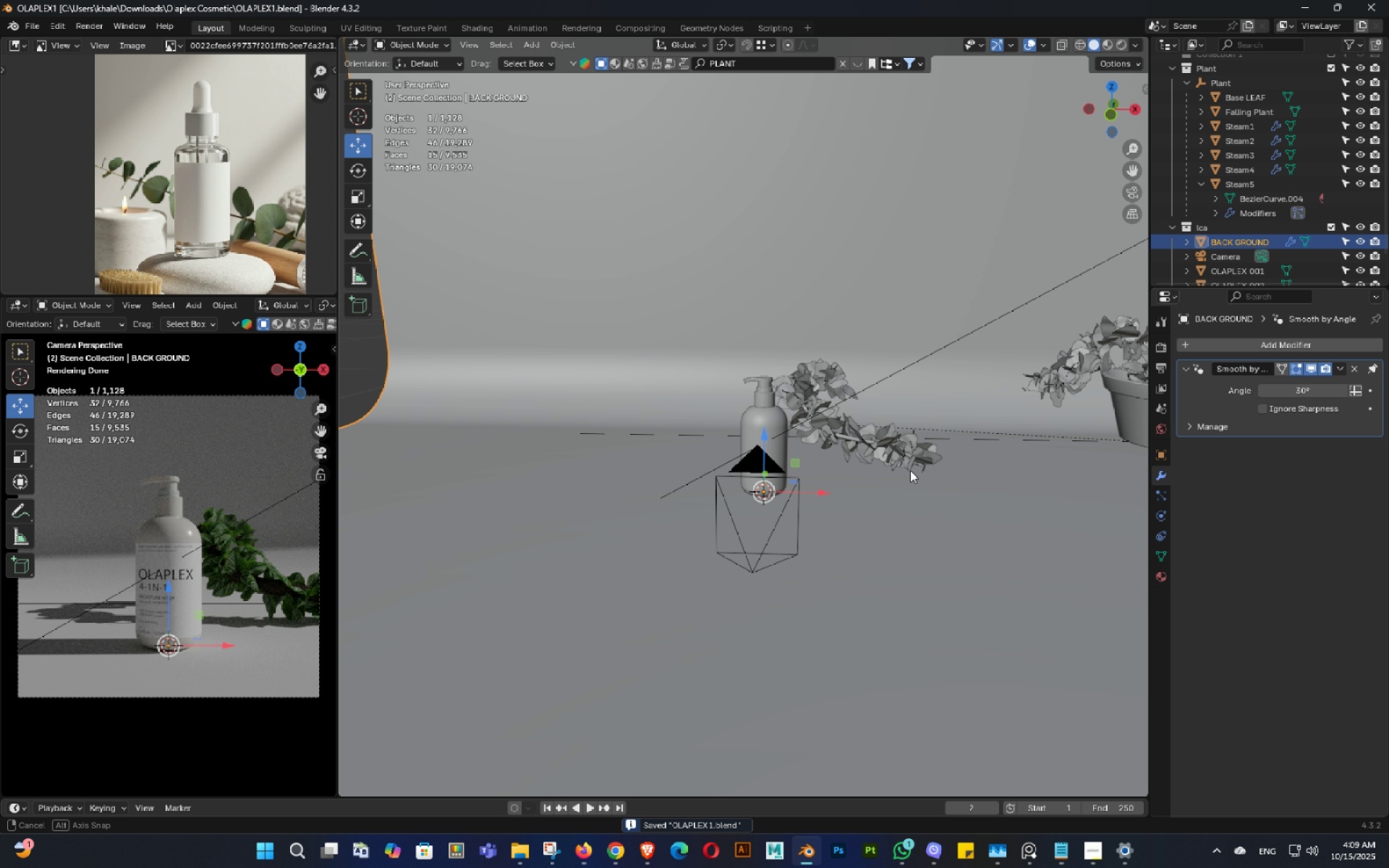 
triple_click([910, 470])
 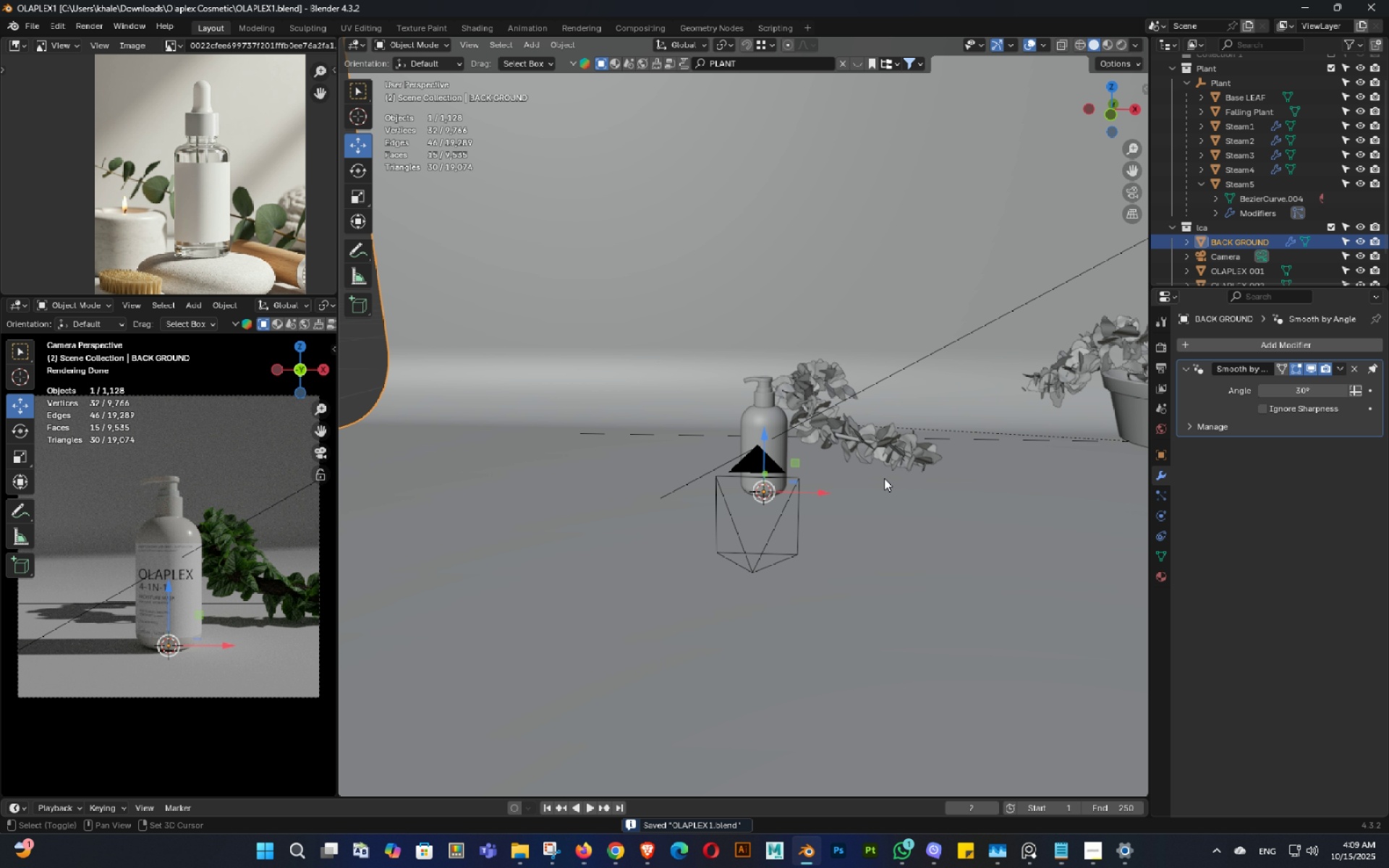 
key(Shift+ShiftLeft)
 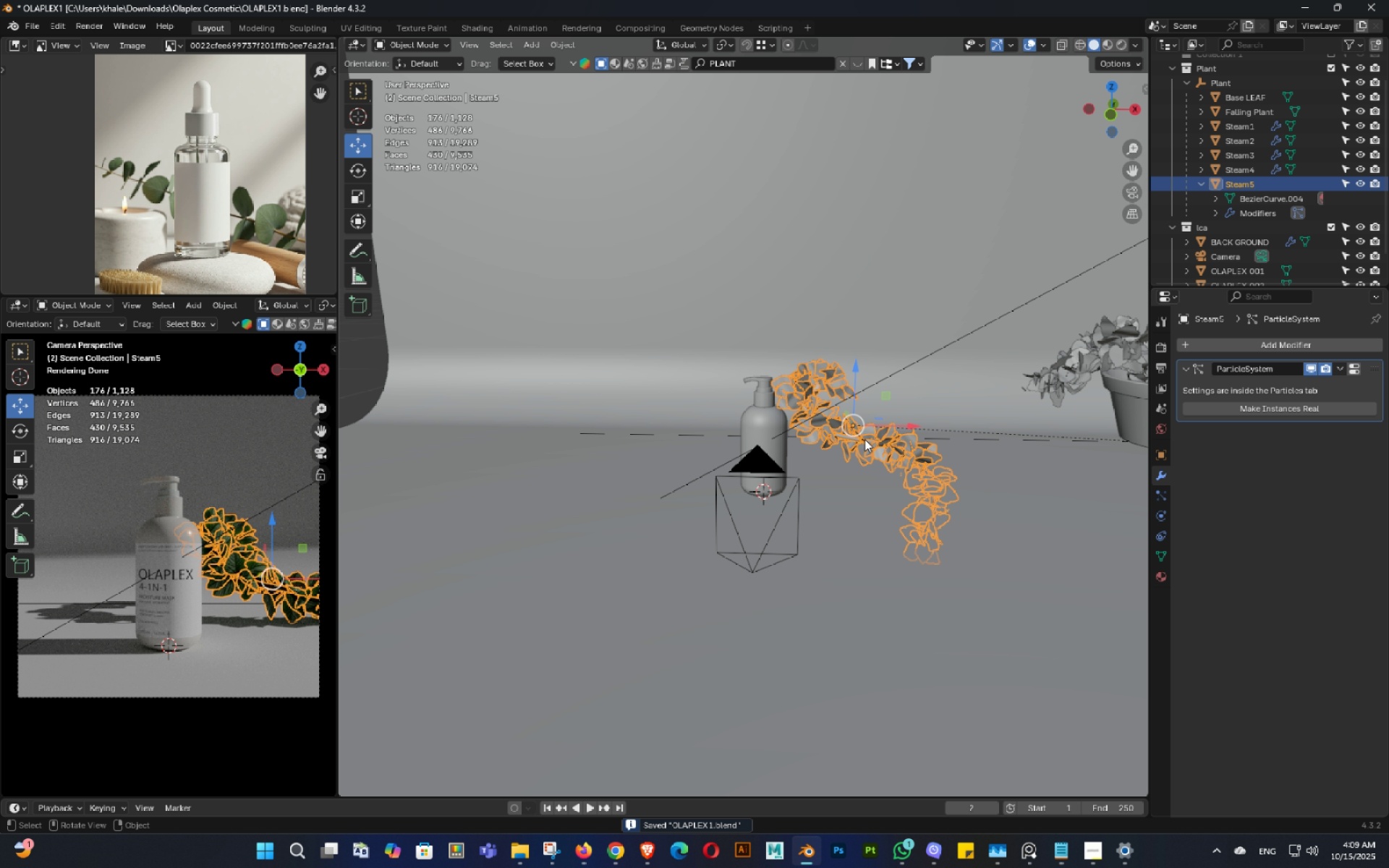 
left_click([863, 434])
 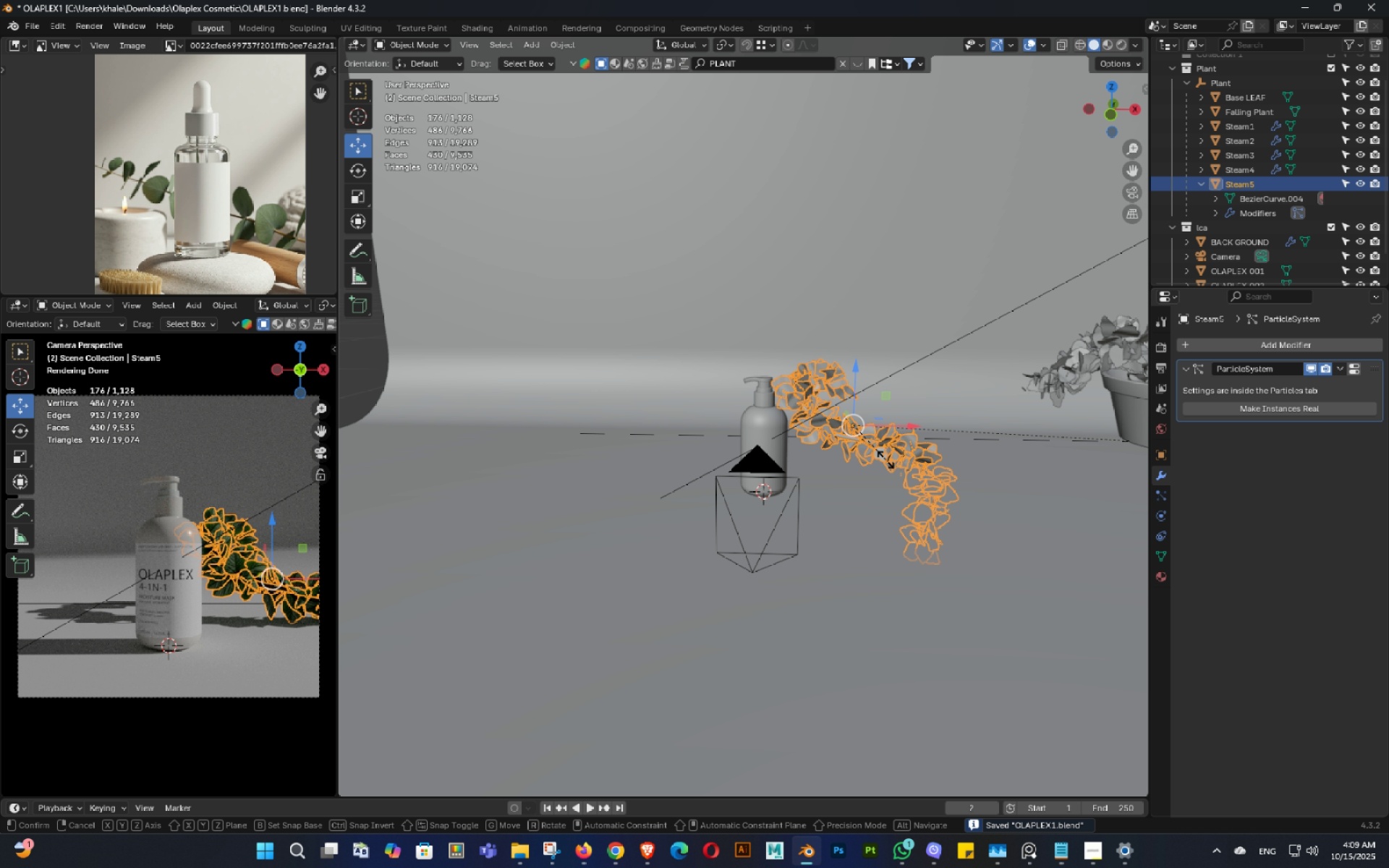 
key(S)
 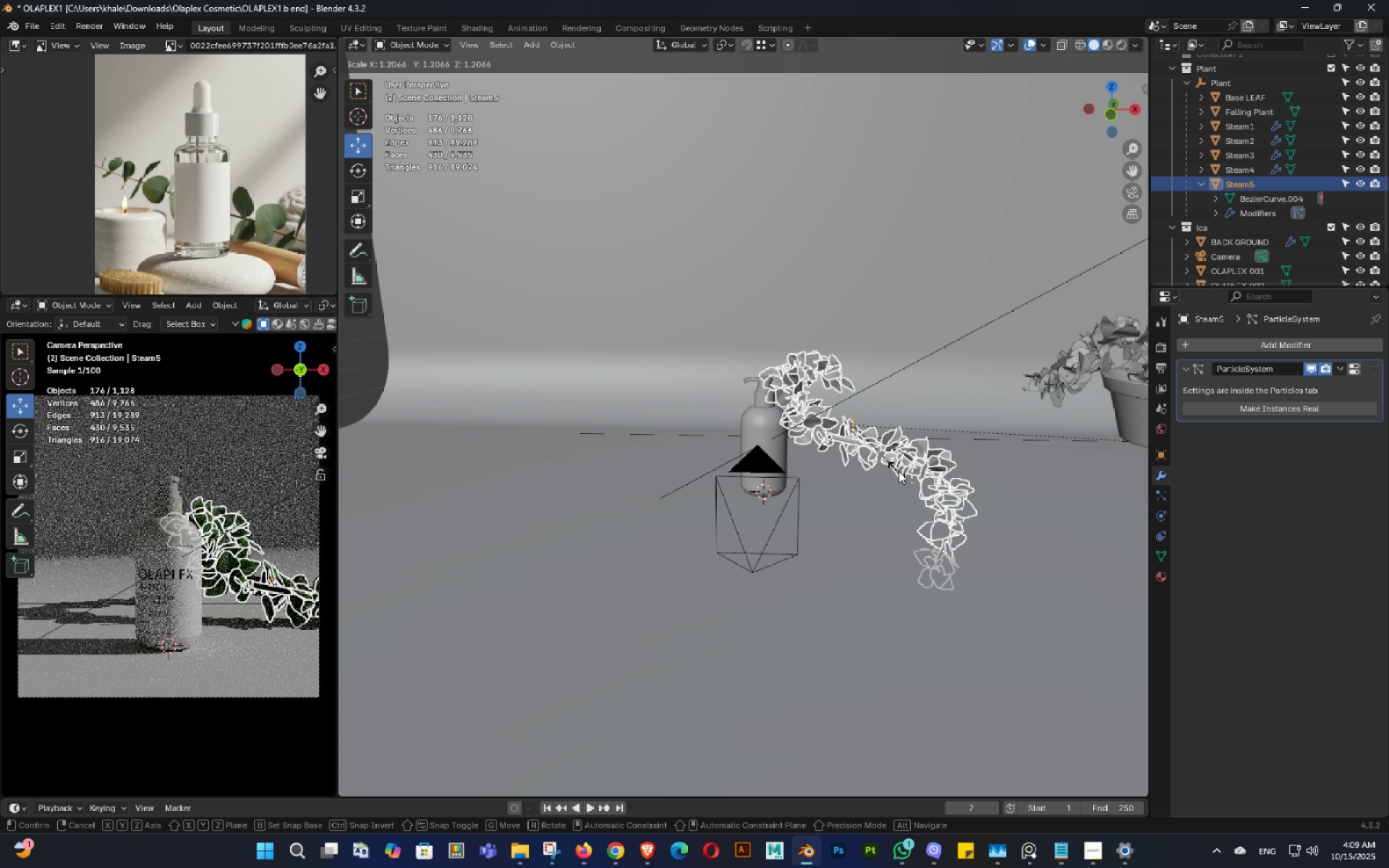 
hold_key(key=ShiftLeft, duration=0.75)
left_click([921, 506])
 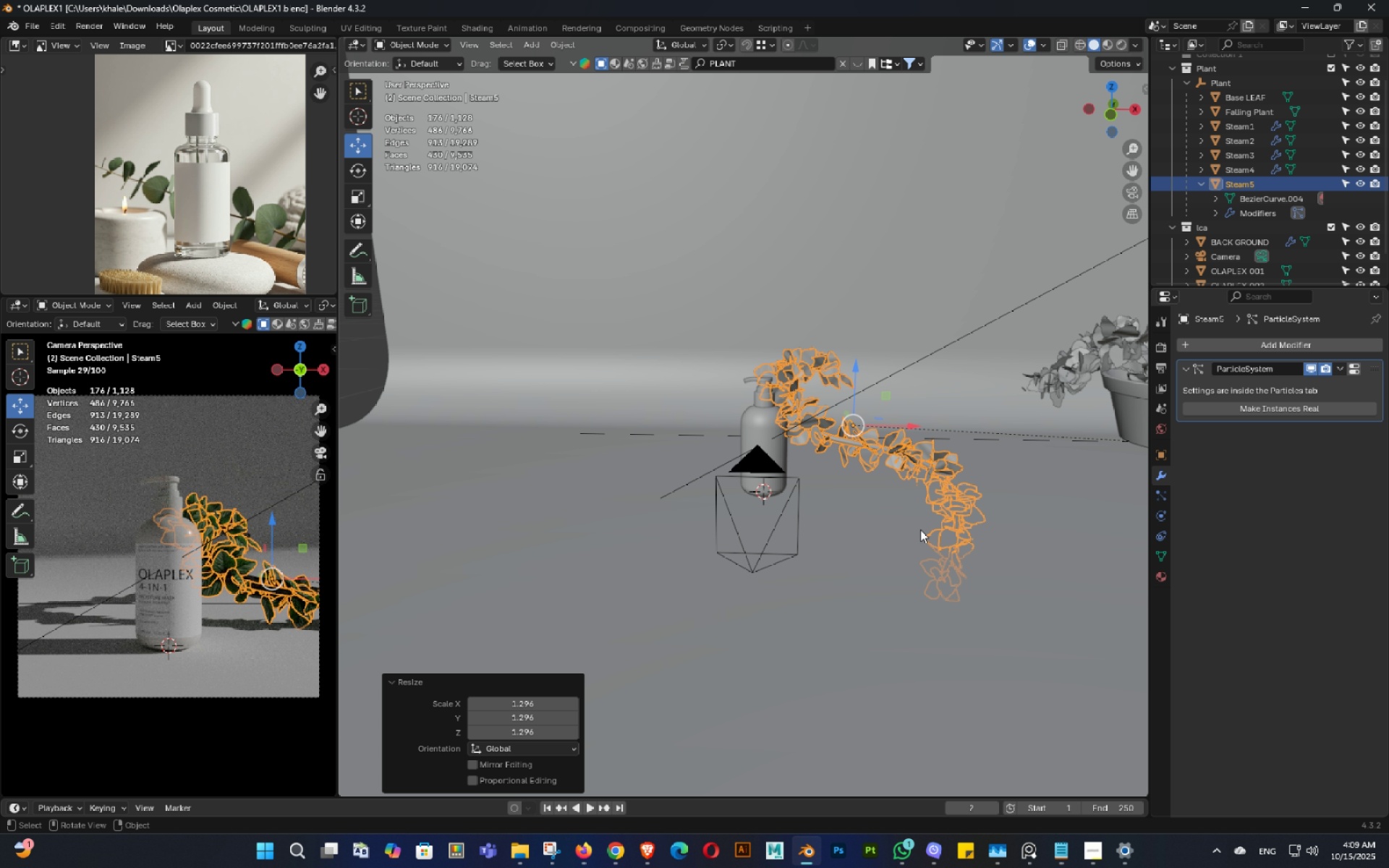 
left_click_drag(start_coordinate=[920, 529], to_coordinate=[920, 535])
 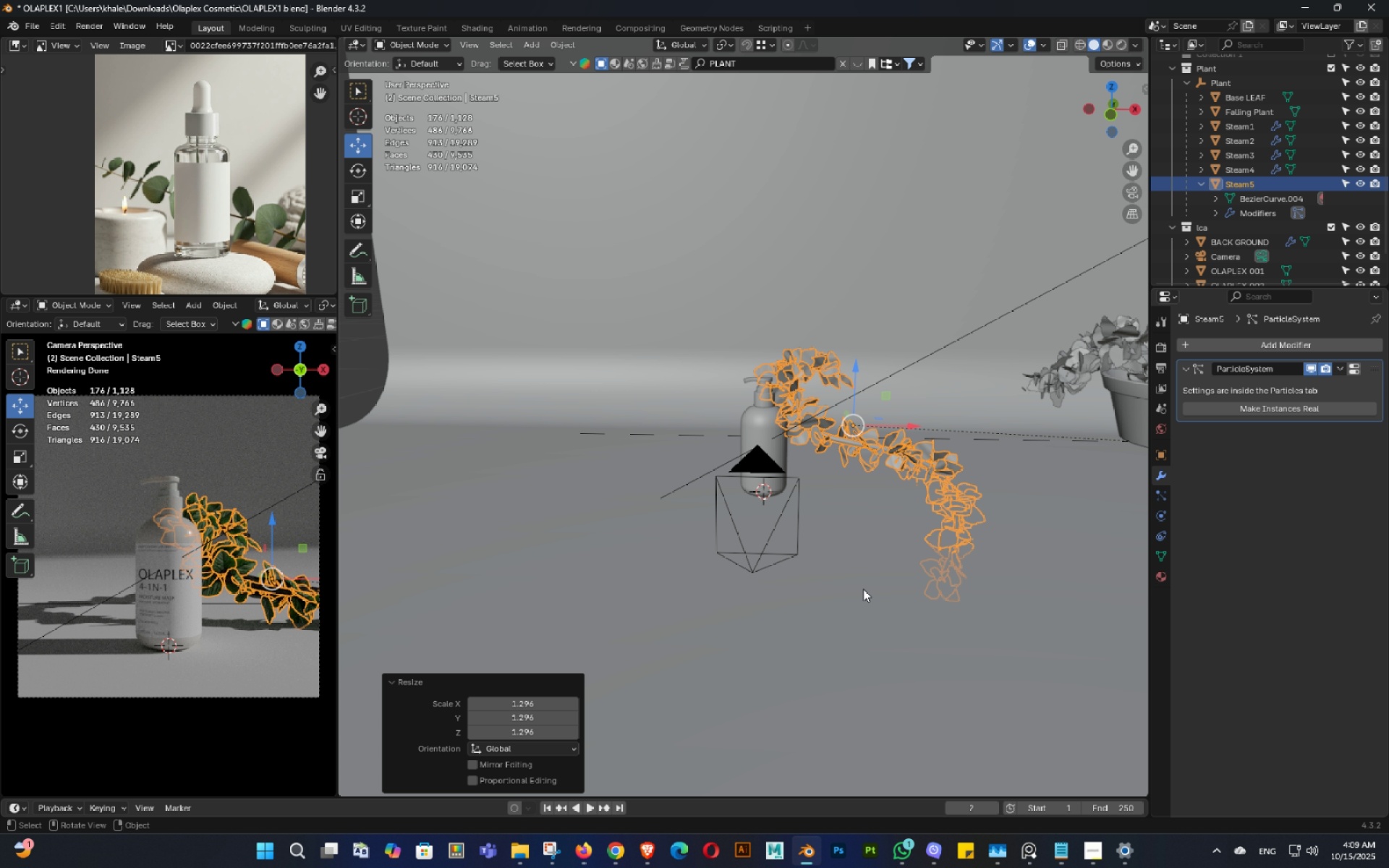 
double_click([863, 589])
 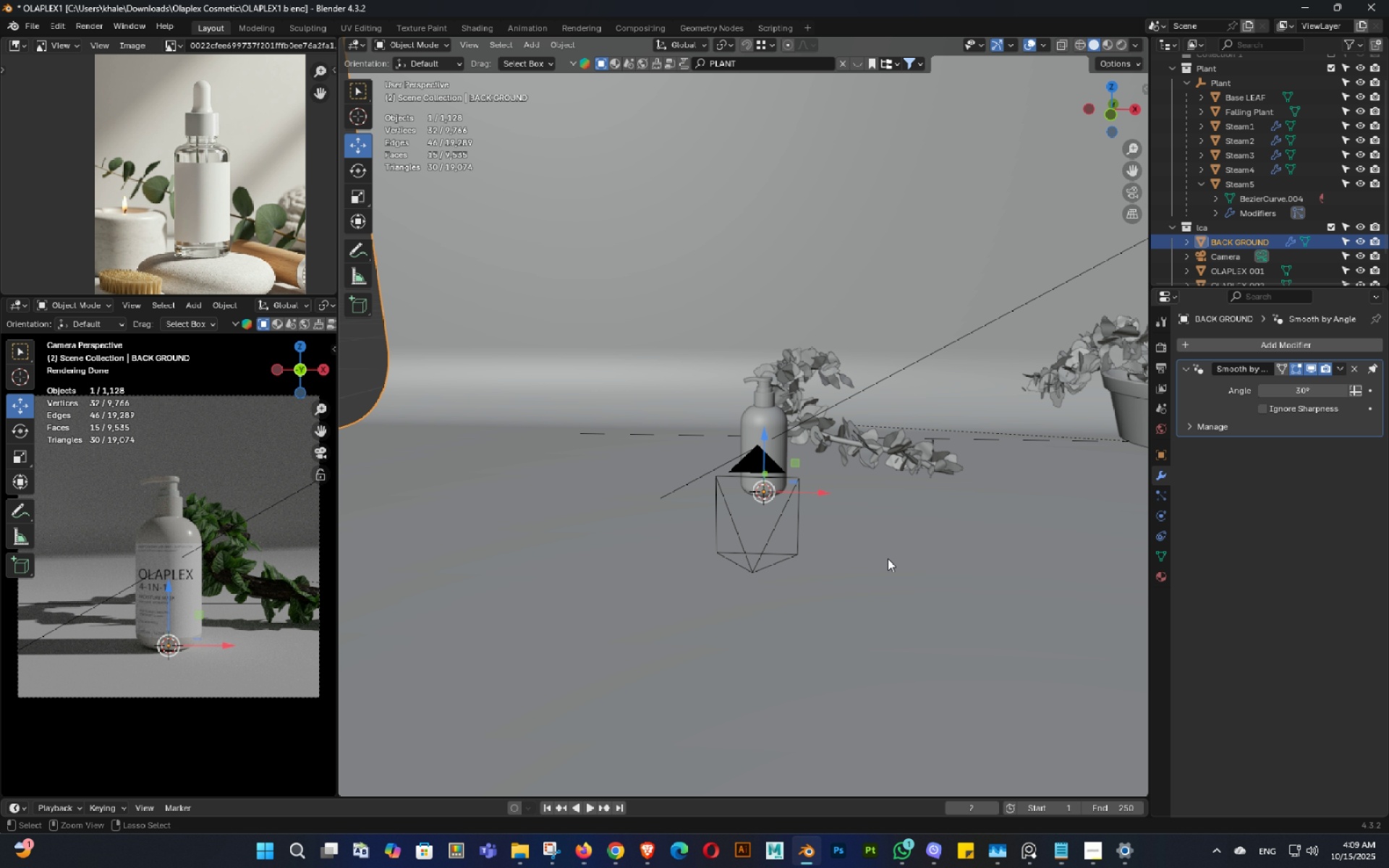 
key(Control+ControlLeft)
 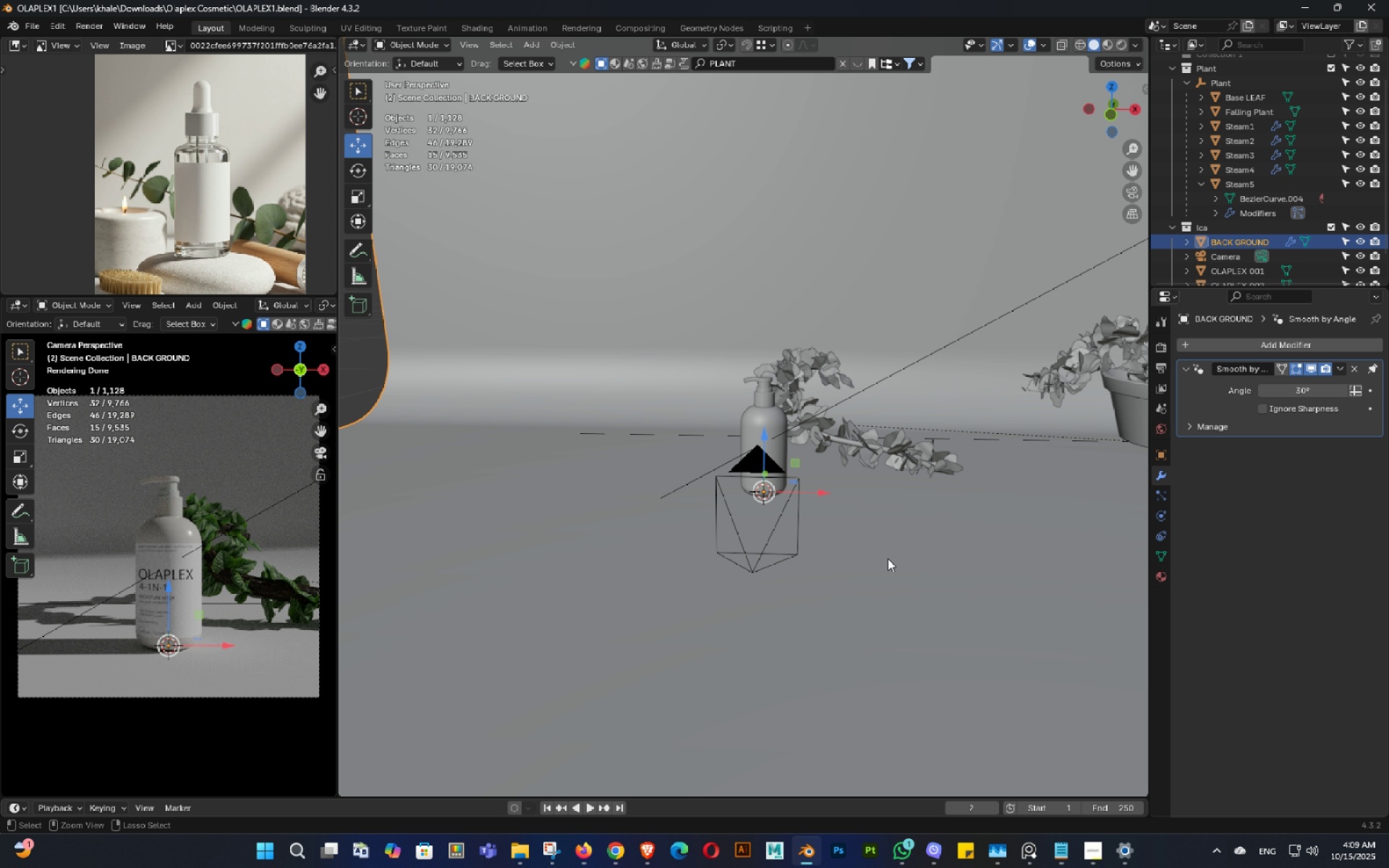 
key(Control+S)
 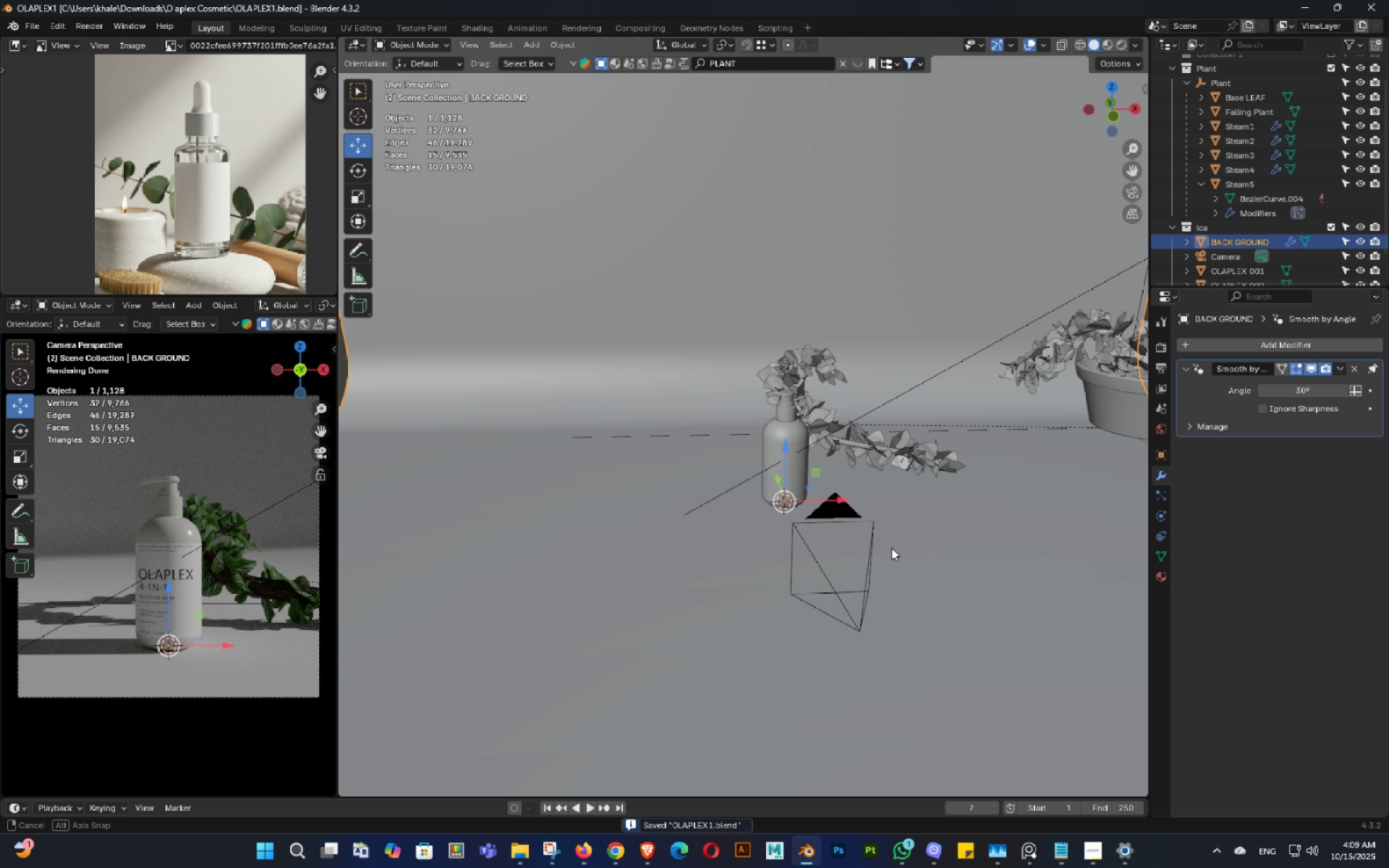 
key(Control+ControlLeft)
 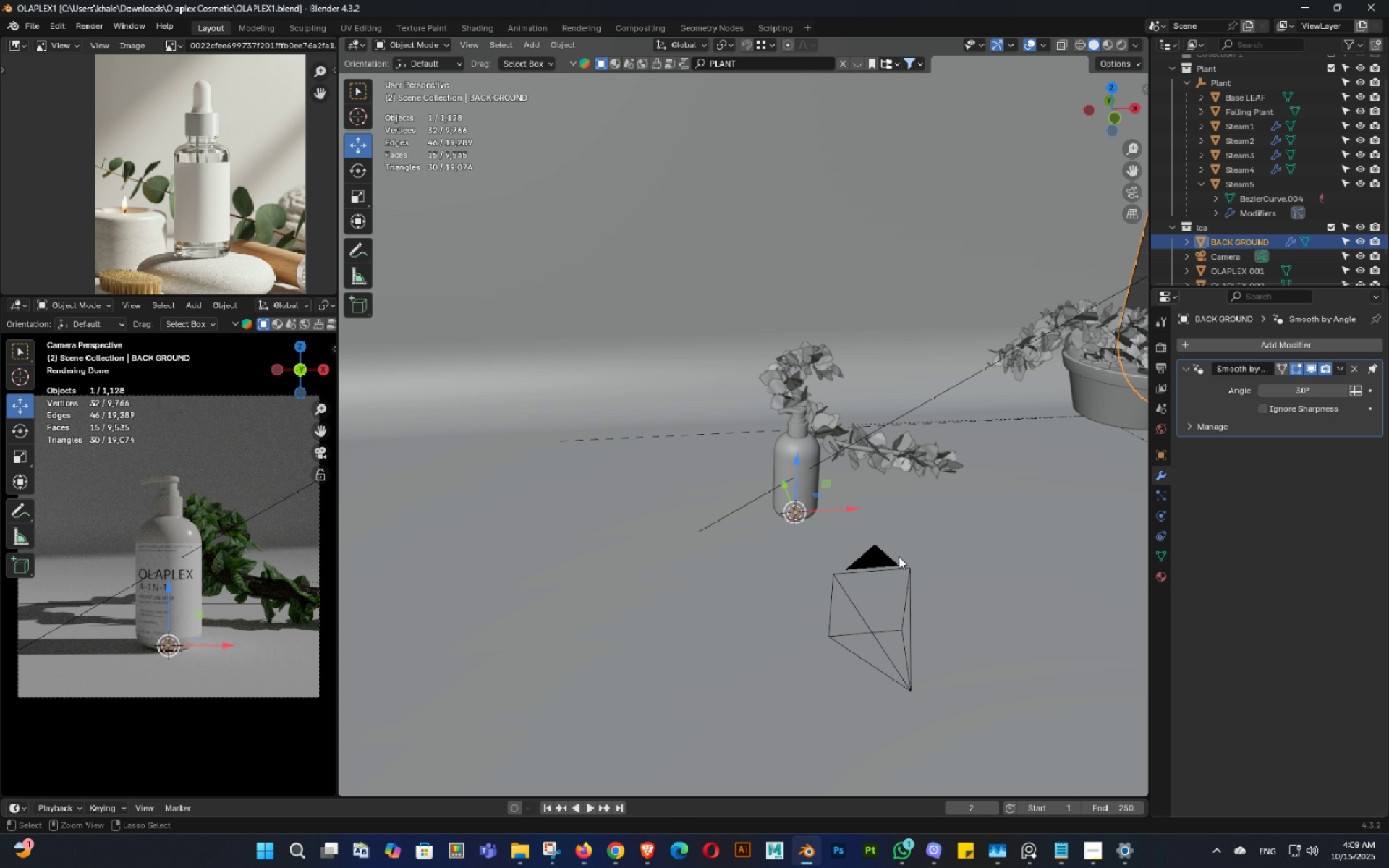 
key(Control+S)
 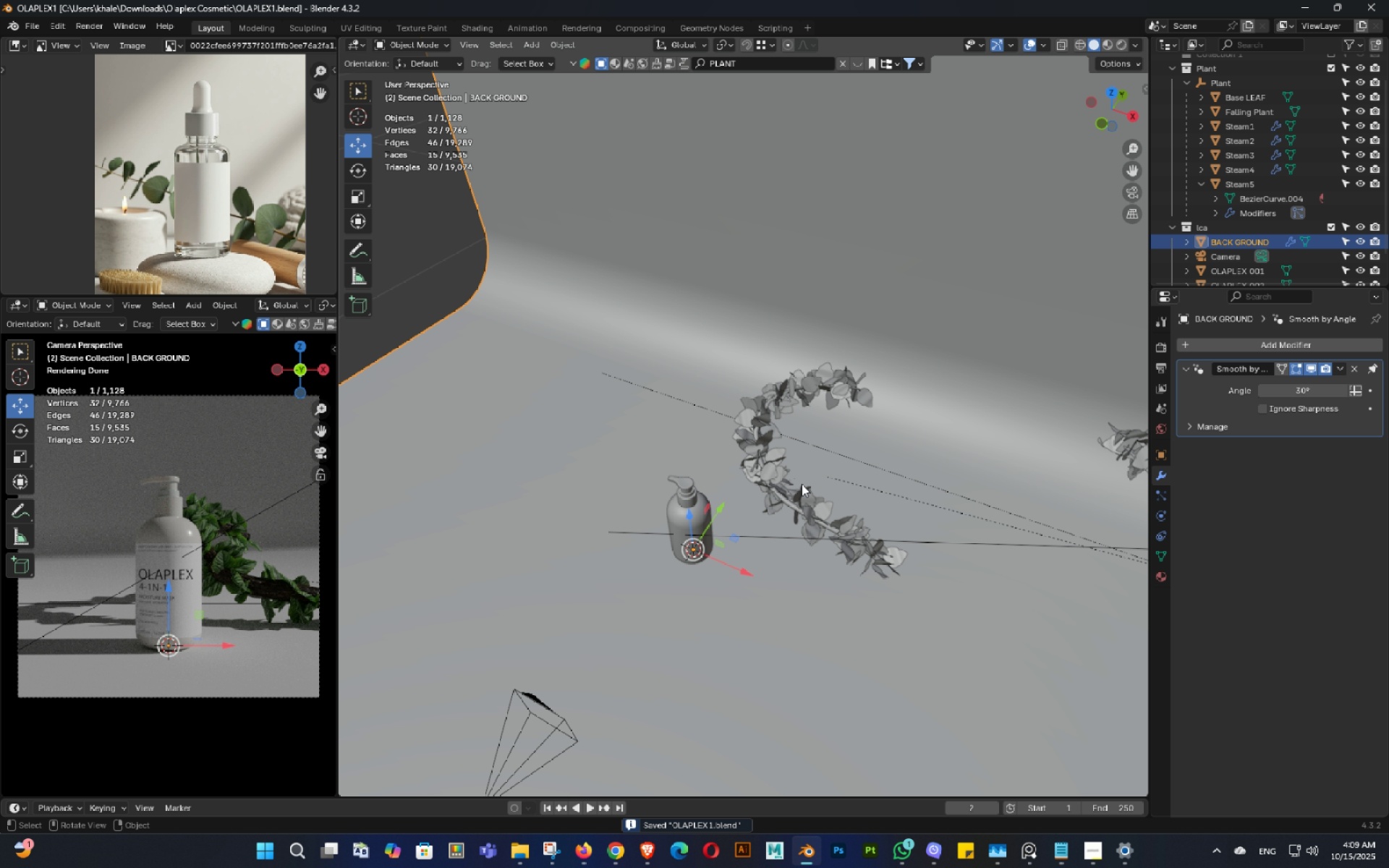 
left_click([782, 487])
 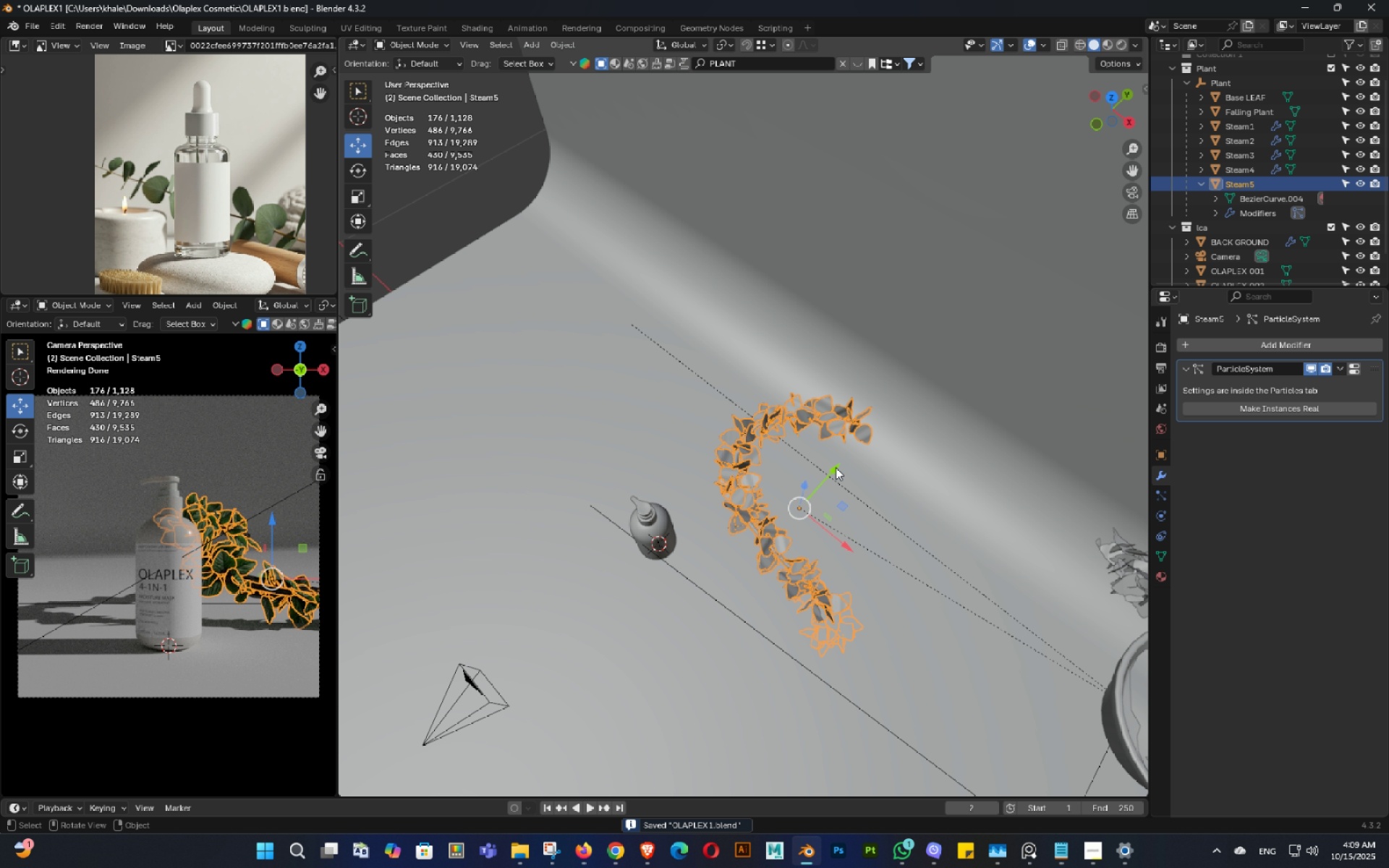 
left_click_drag(start_coordinate=[834, 469], to_coordinate=[878, 433])
 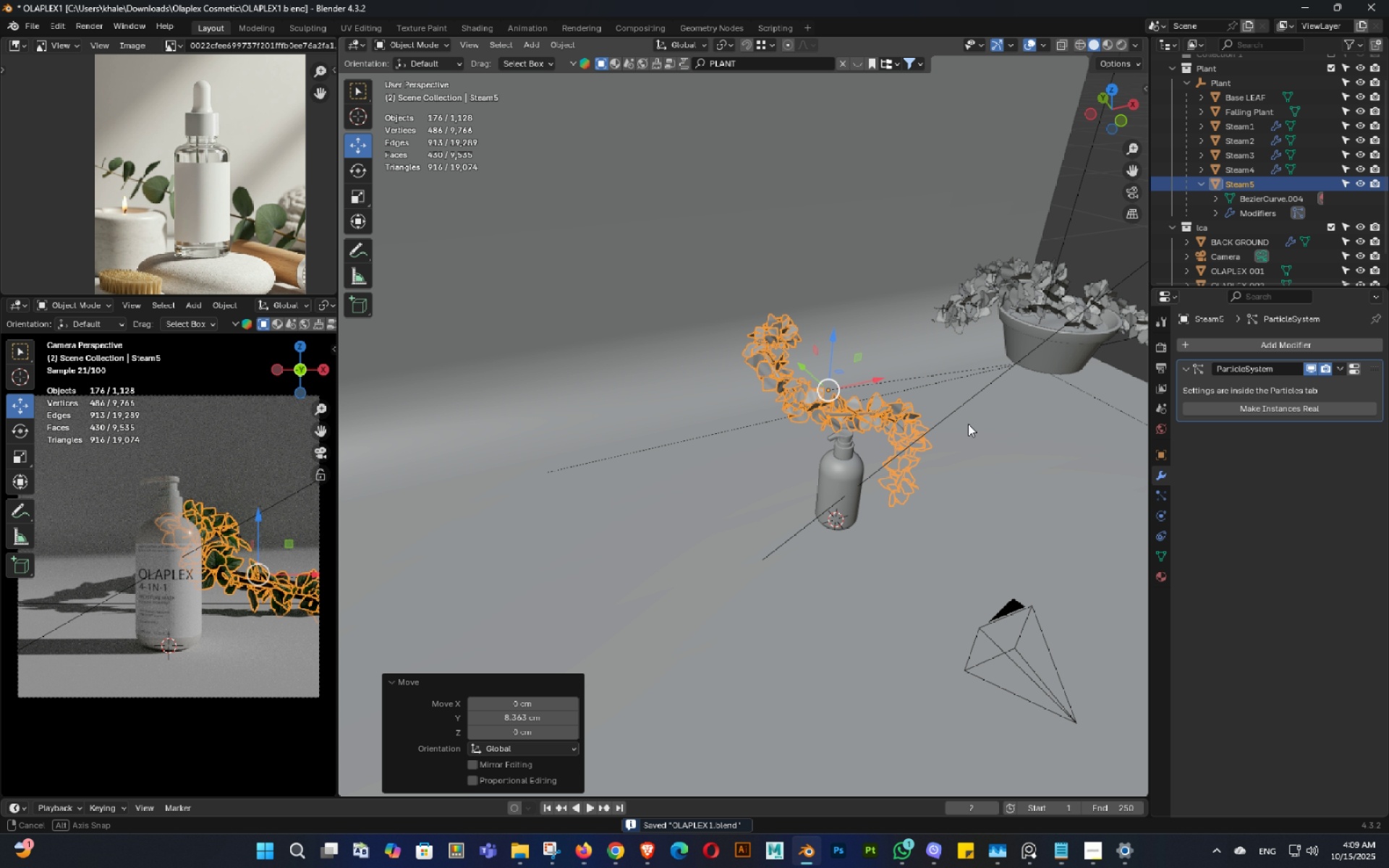 
middle_click([1004, 421])
 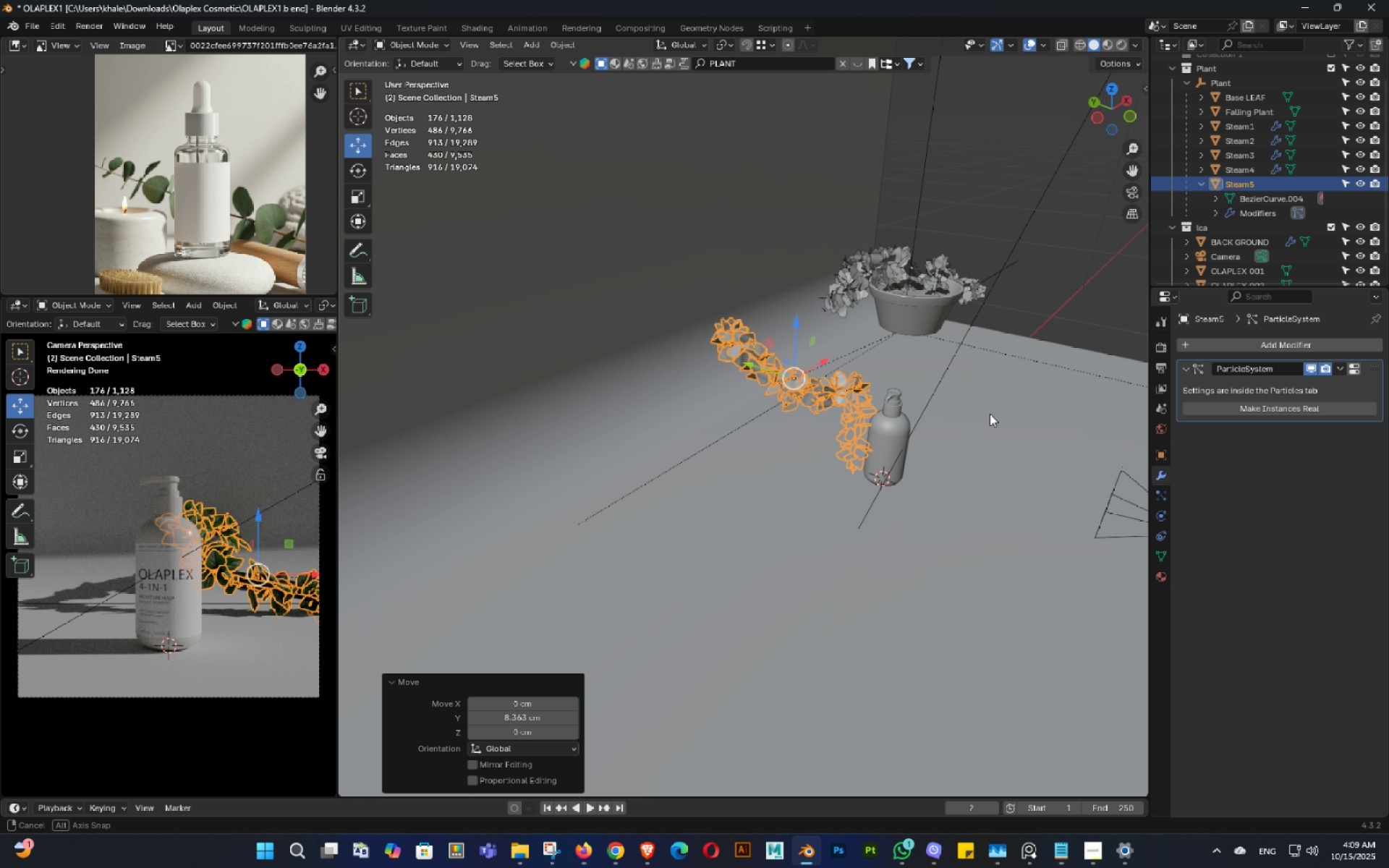 
scroll: coordinate [987, 416], scroll_direction: up, amount: 1.0
 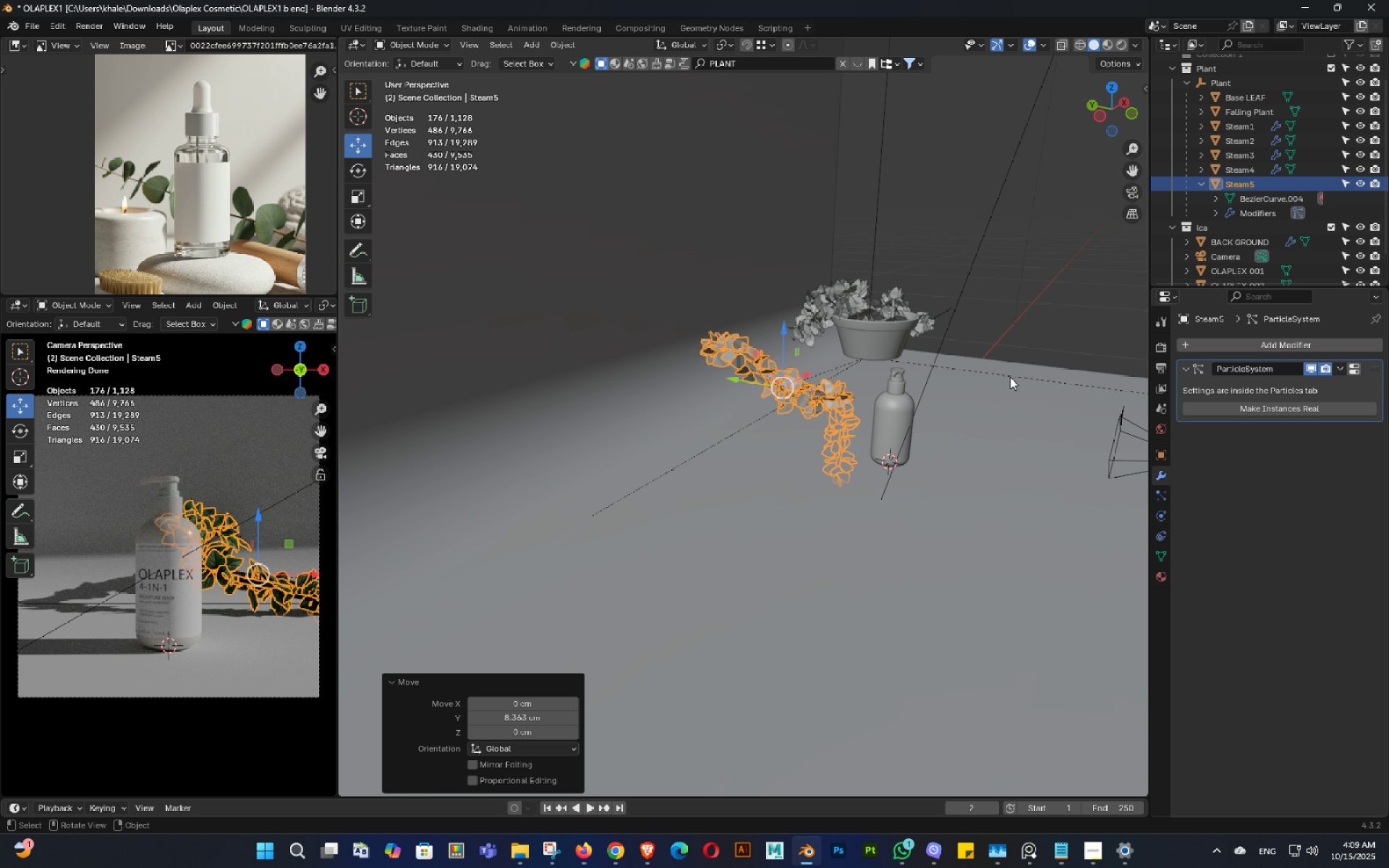 
middle_click([995, 404])
 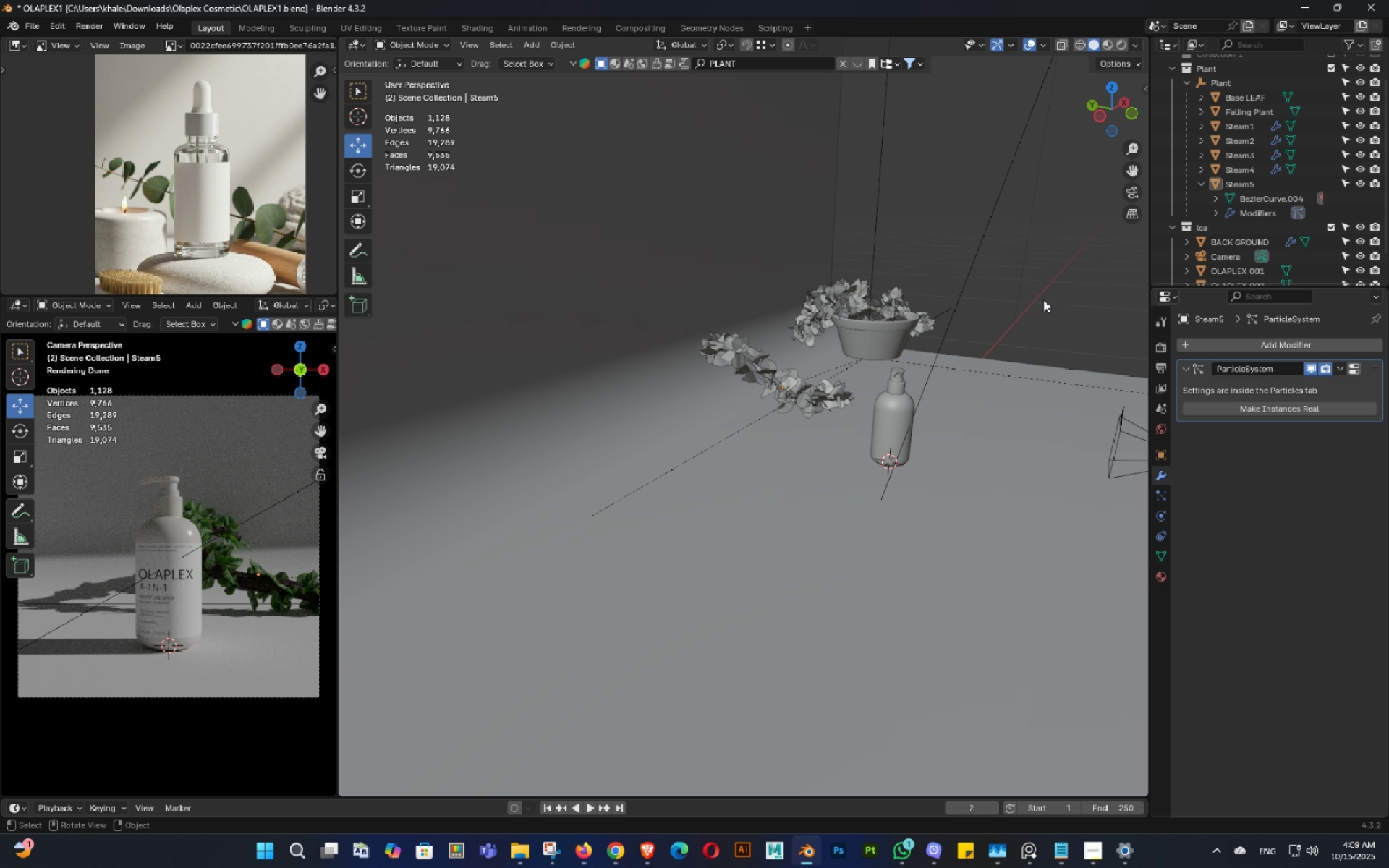 
left_click([1047, 292])
 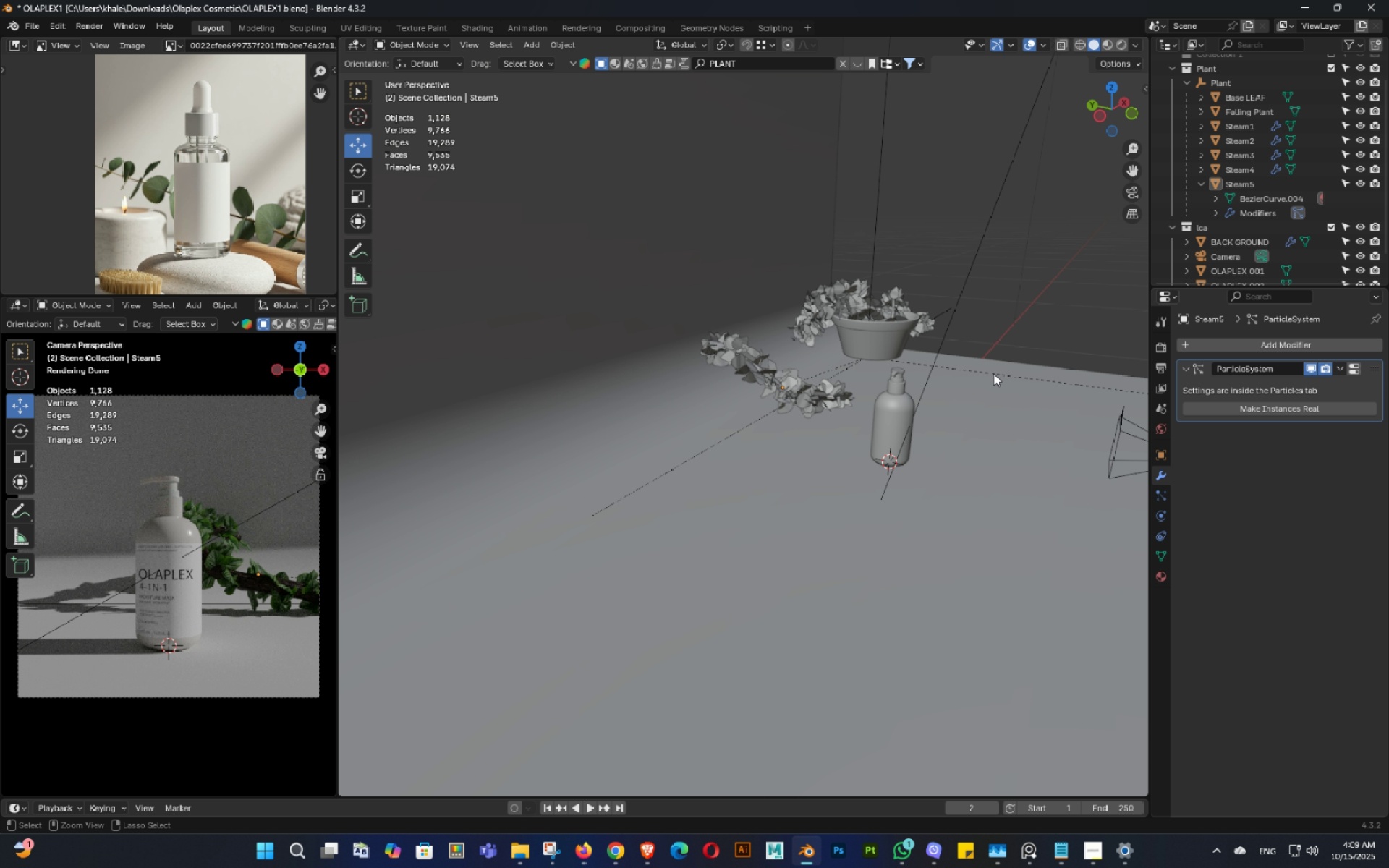 
key(Control+ControlLeft)
 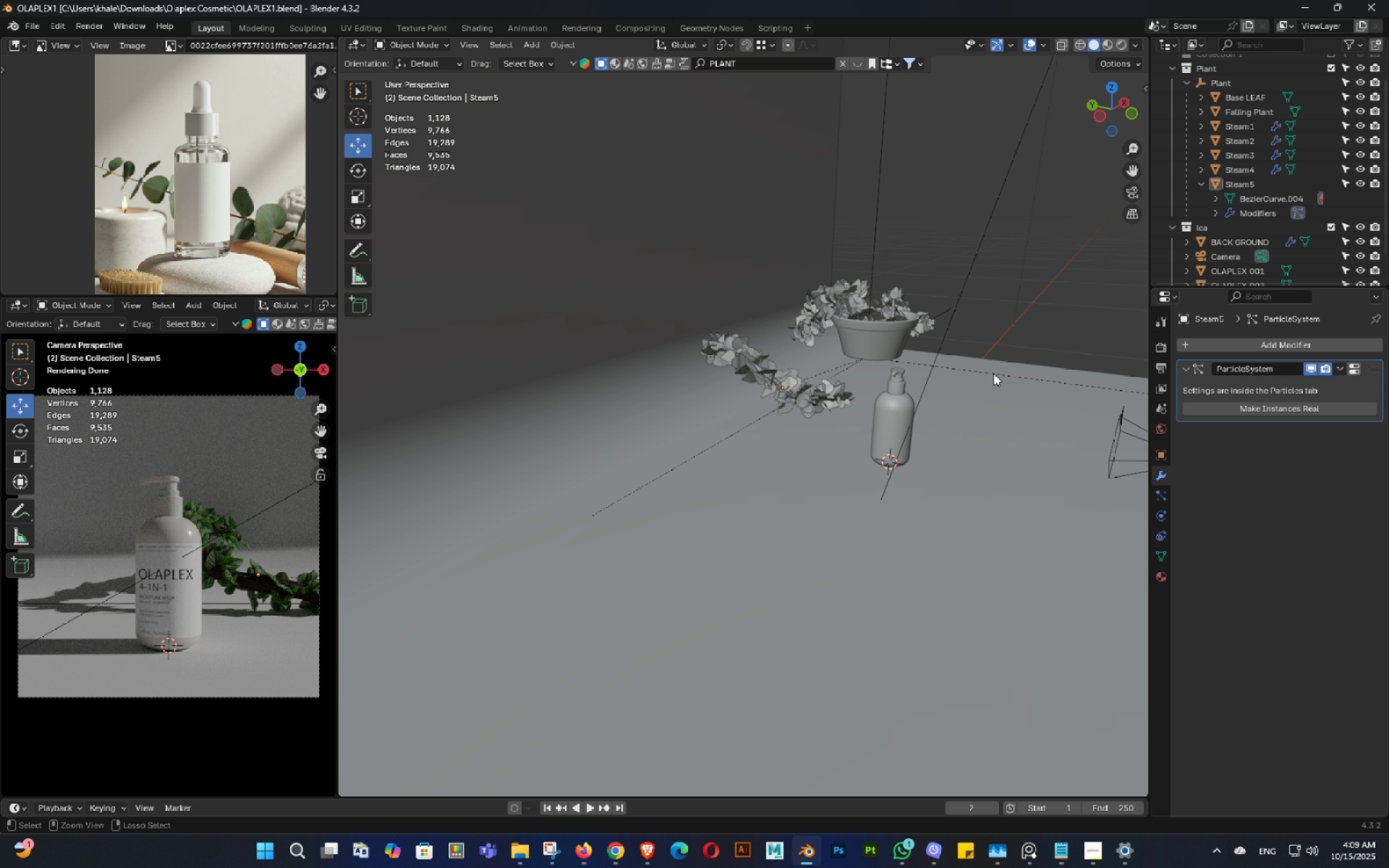 
key(Control+S)
 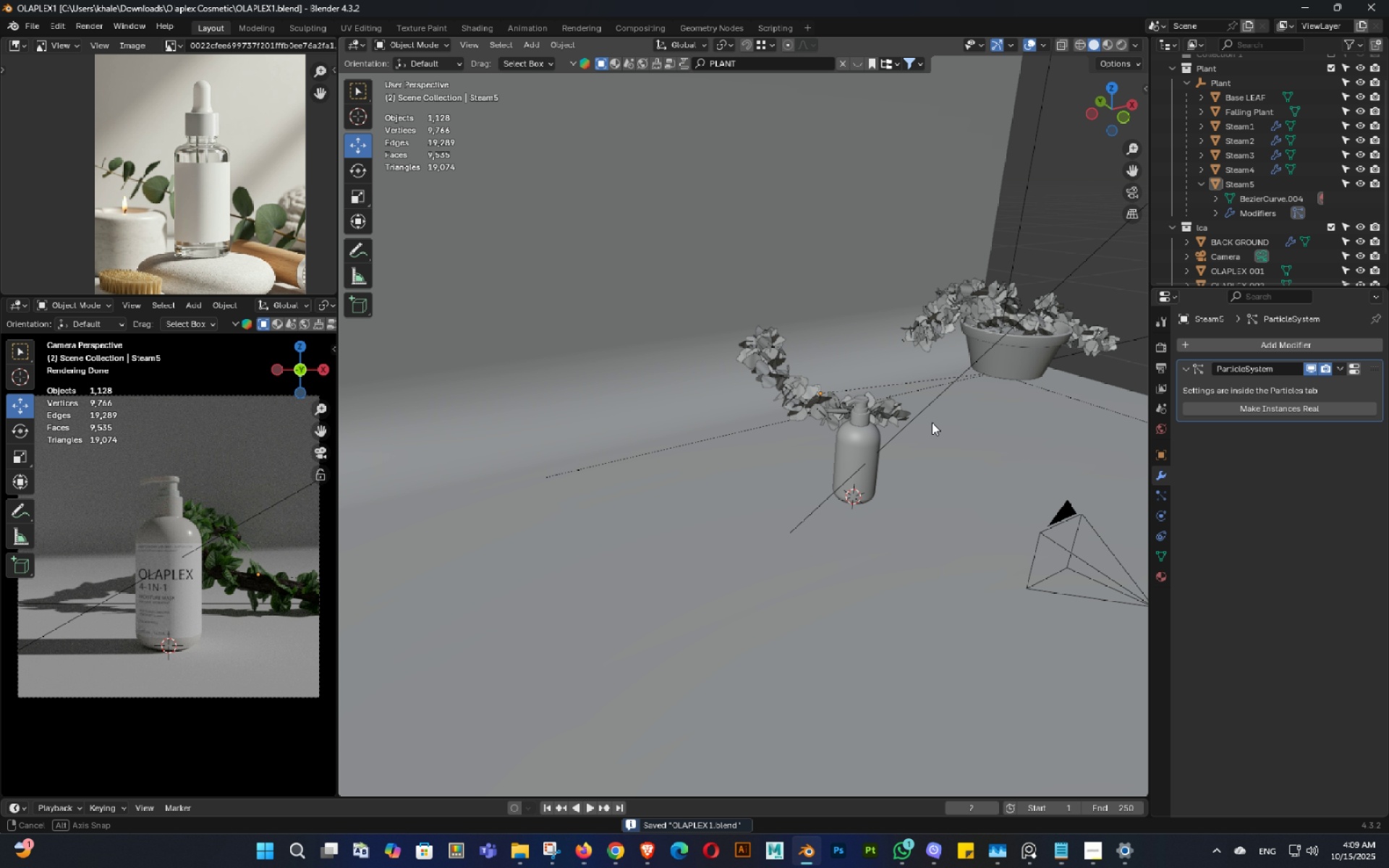 
double_click([932, 422])
 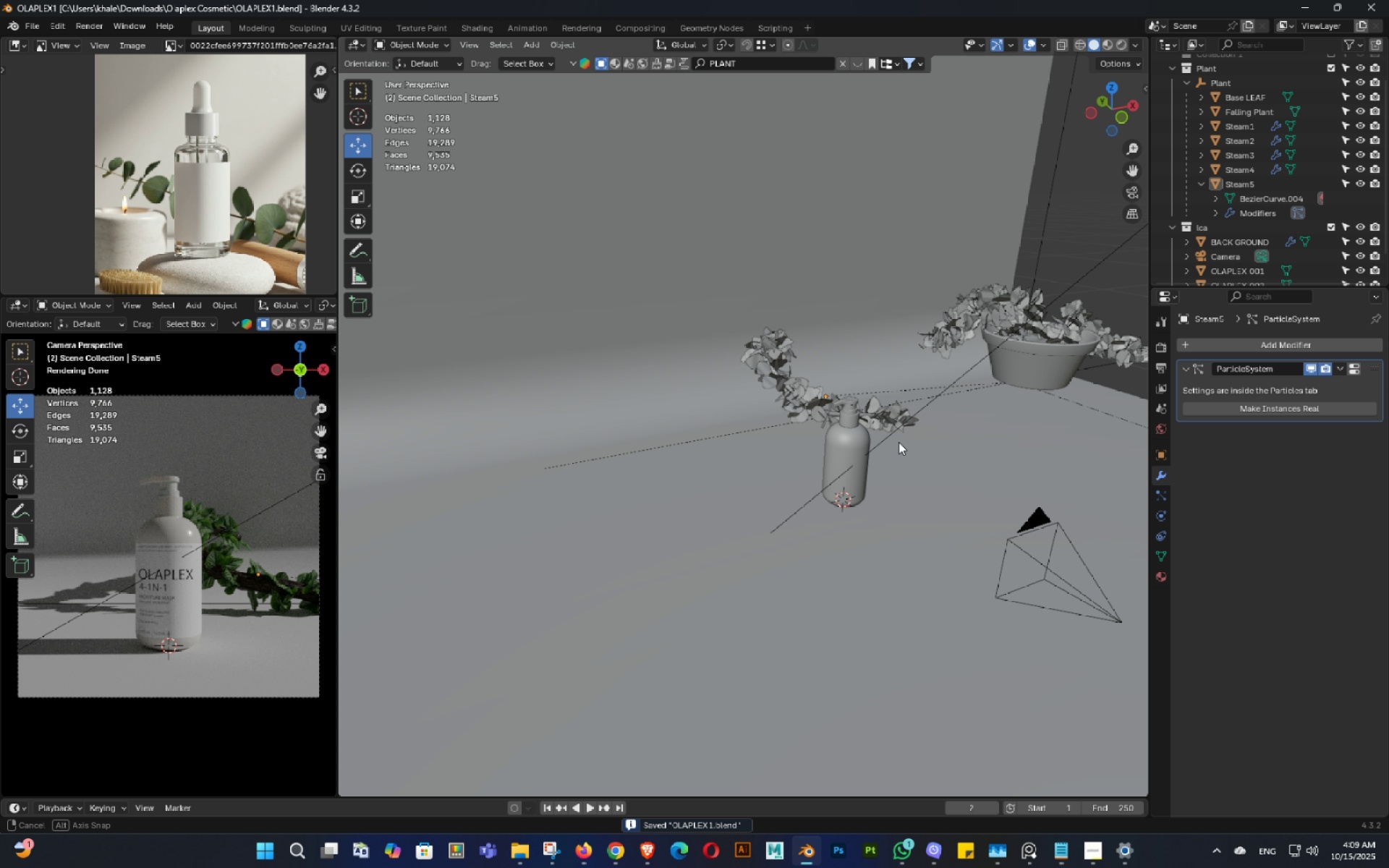 
double_click([896, 442])
 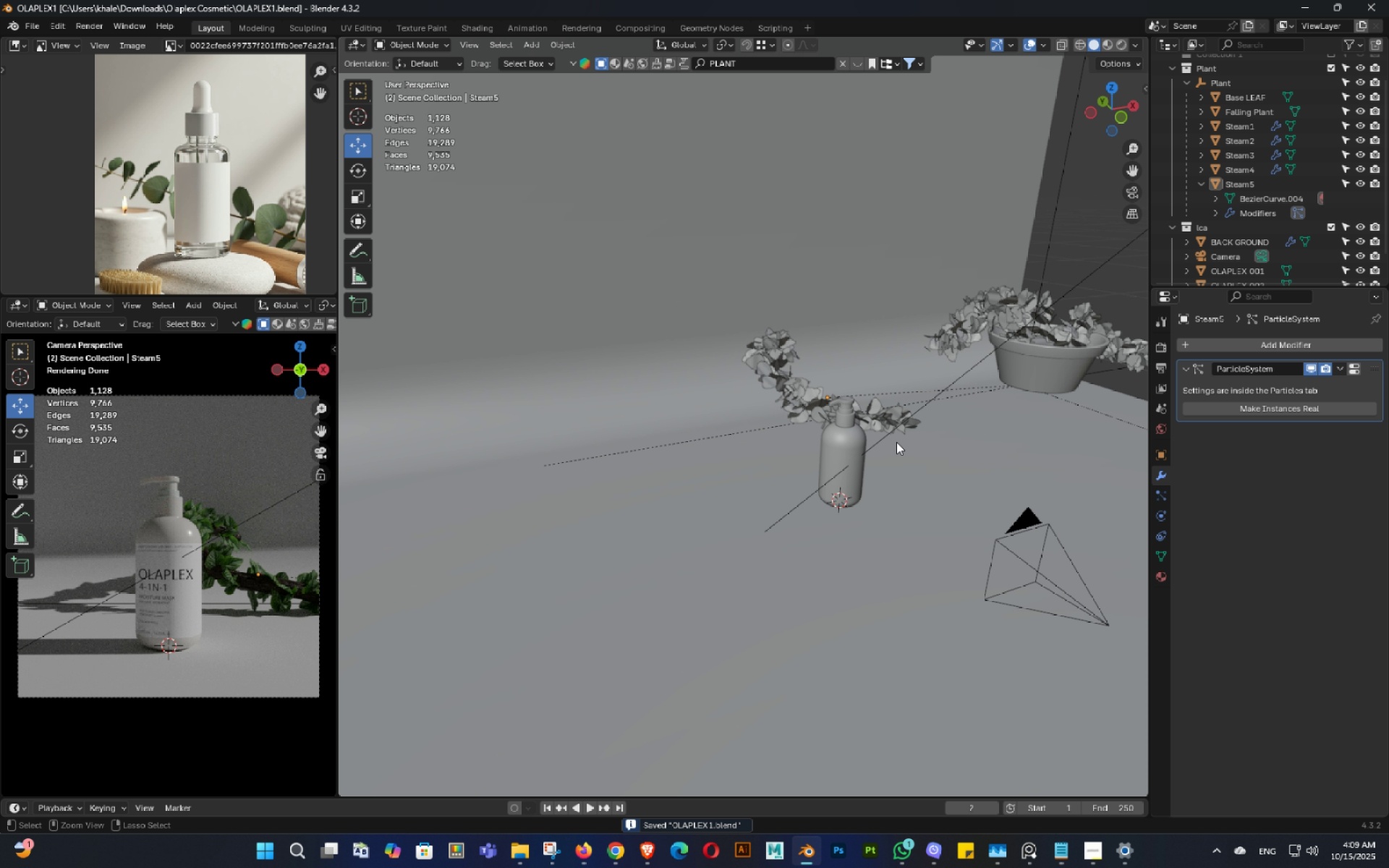 
key(Control+ControlLeft)
 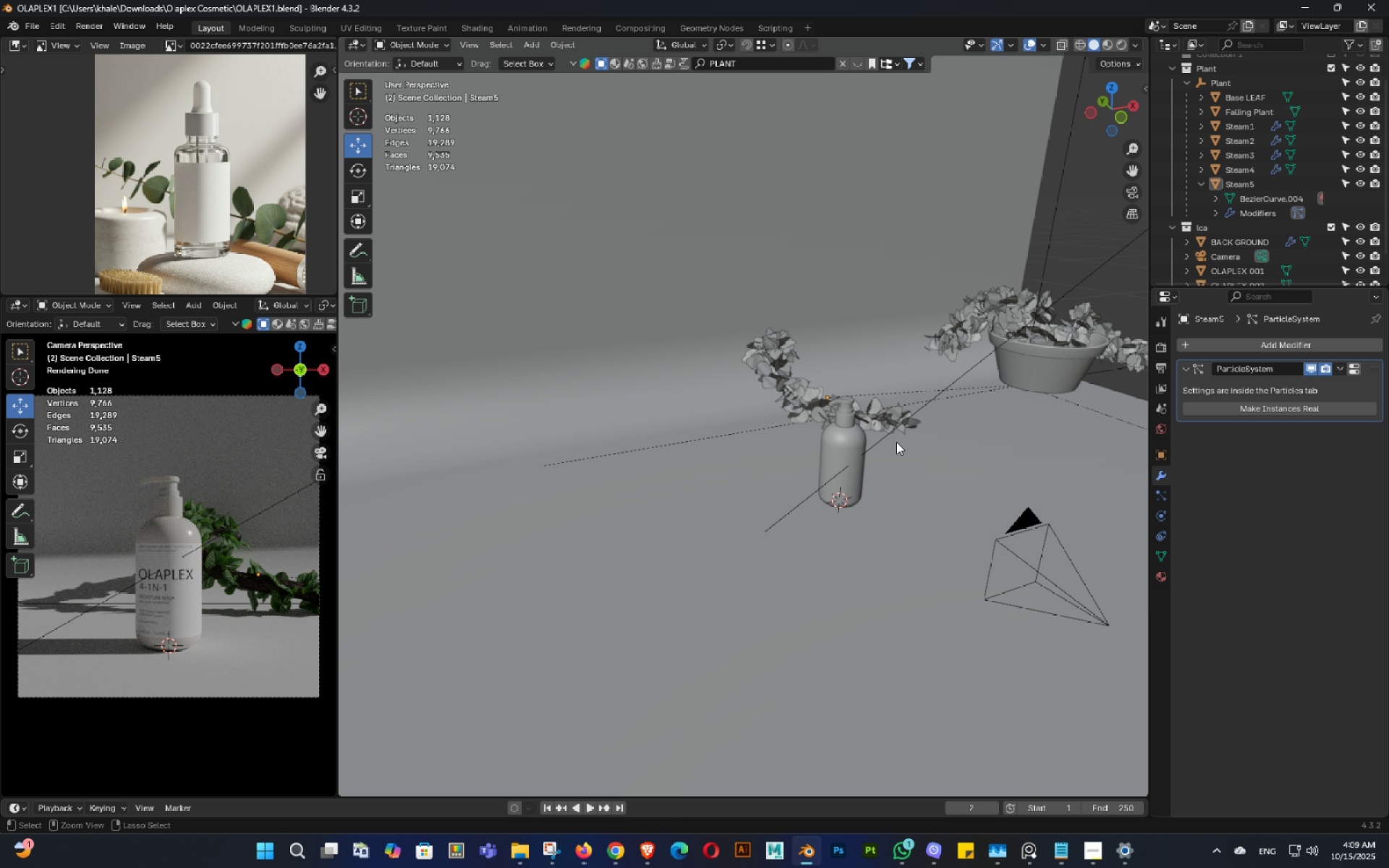 
key(Control+S)
 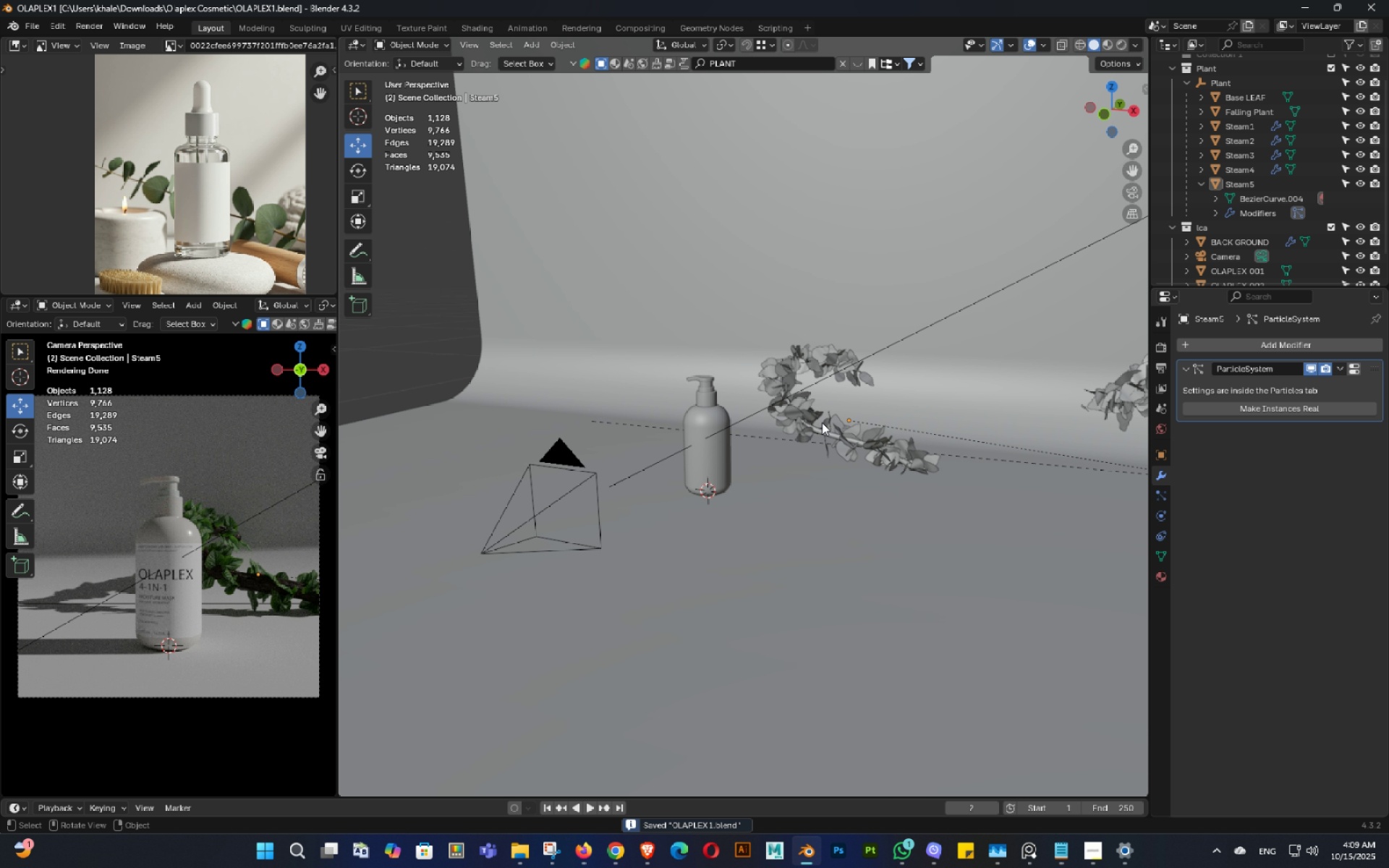 
left_click_drag(start_coordinate=[822, 422], to_coordinate=[822, 427])
 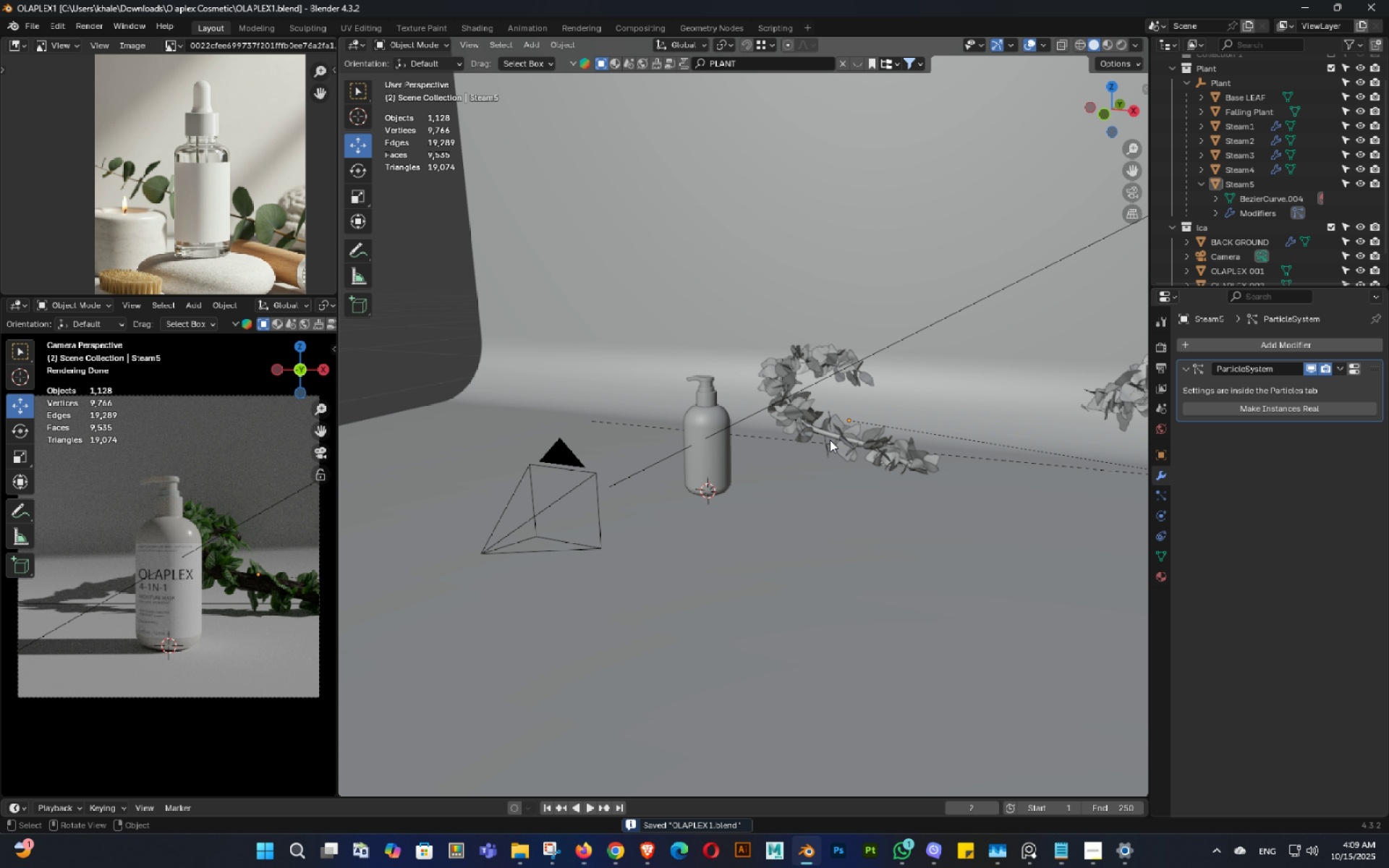 
double_click([830, 440])
 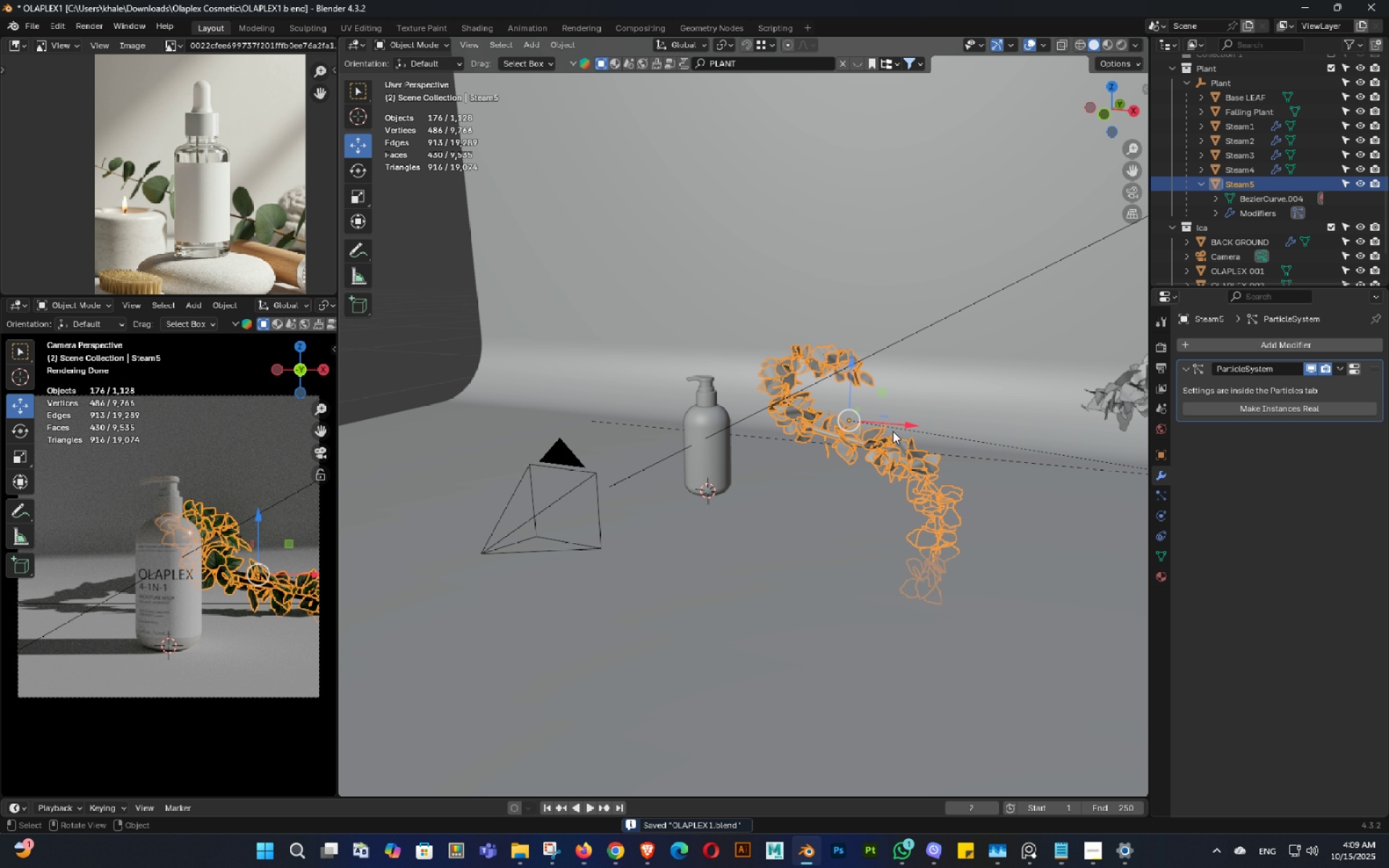 
left_click_drag(start_coordinate=[893, 430], to_coordinate=[919, 434])
 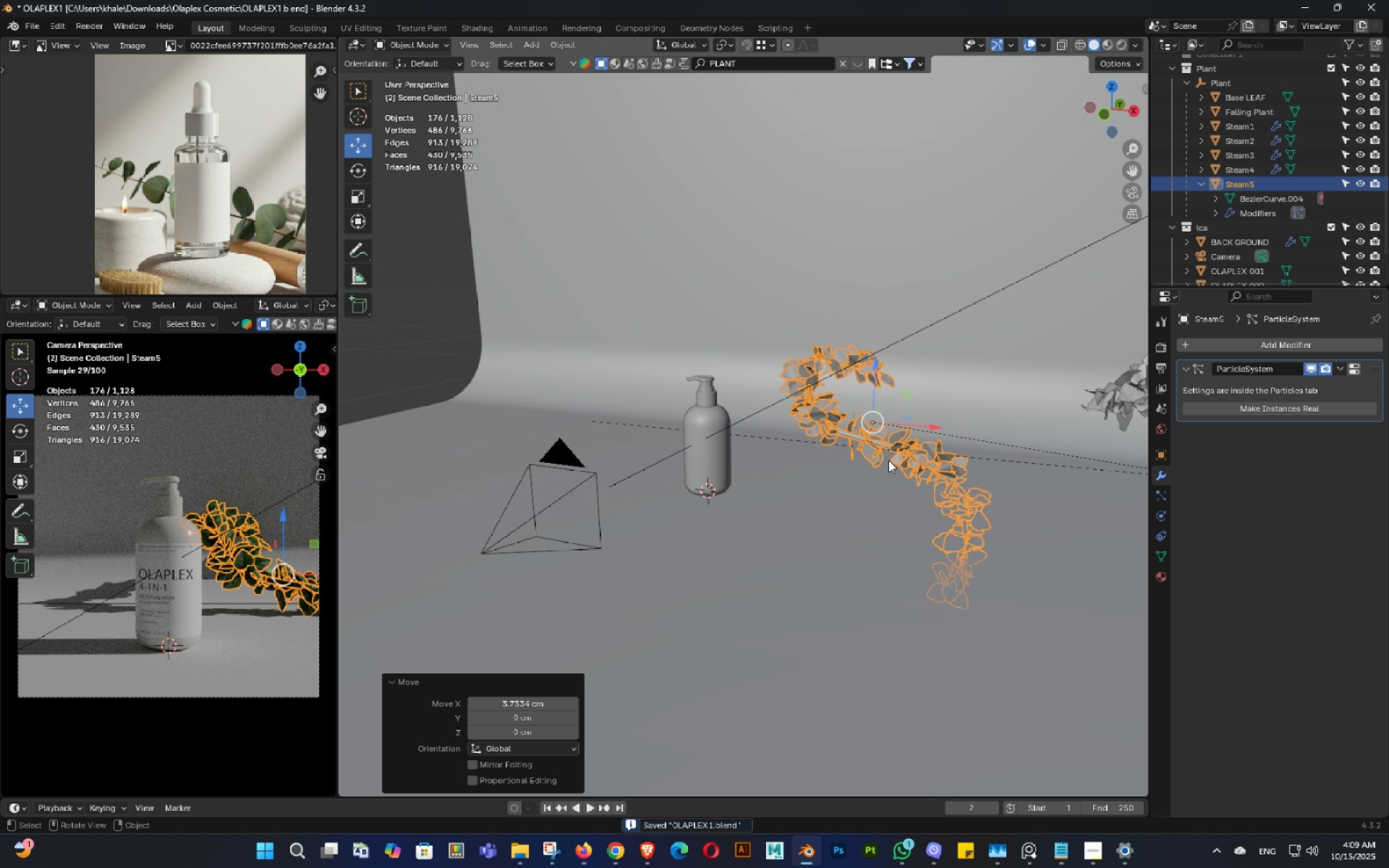 
key(Control+ControlLeft)
 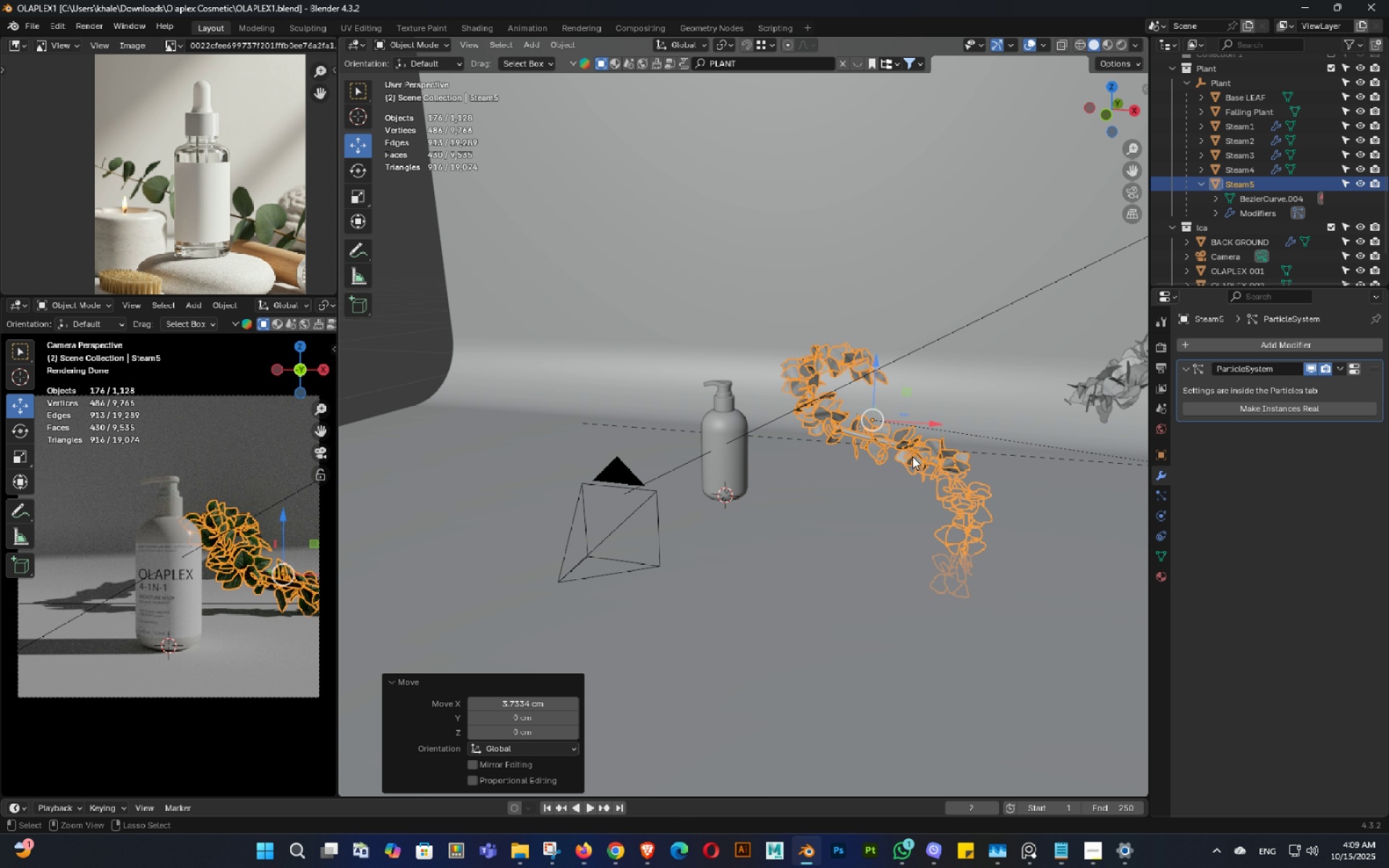 
key(Control+S)
 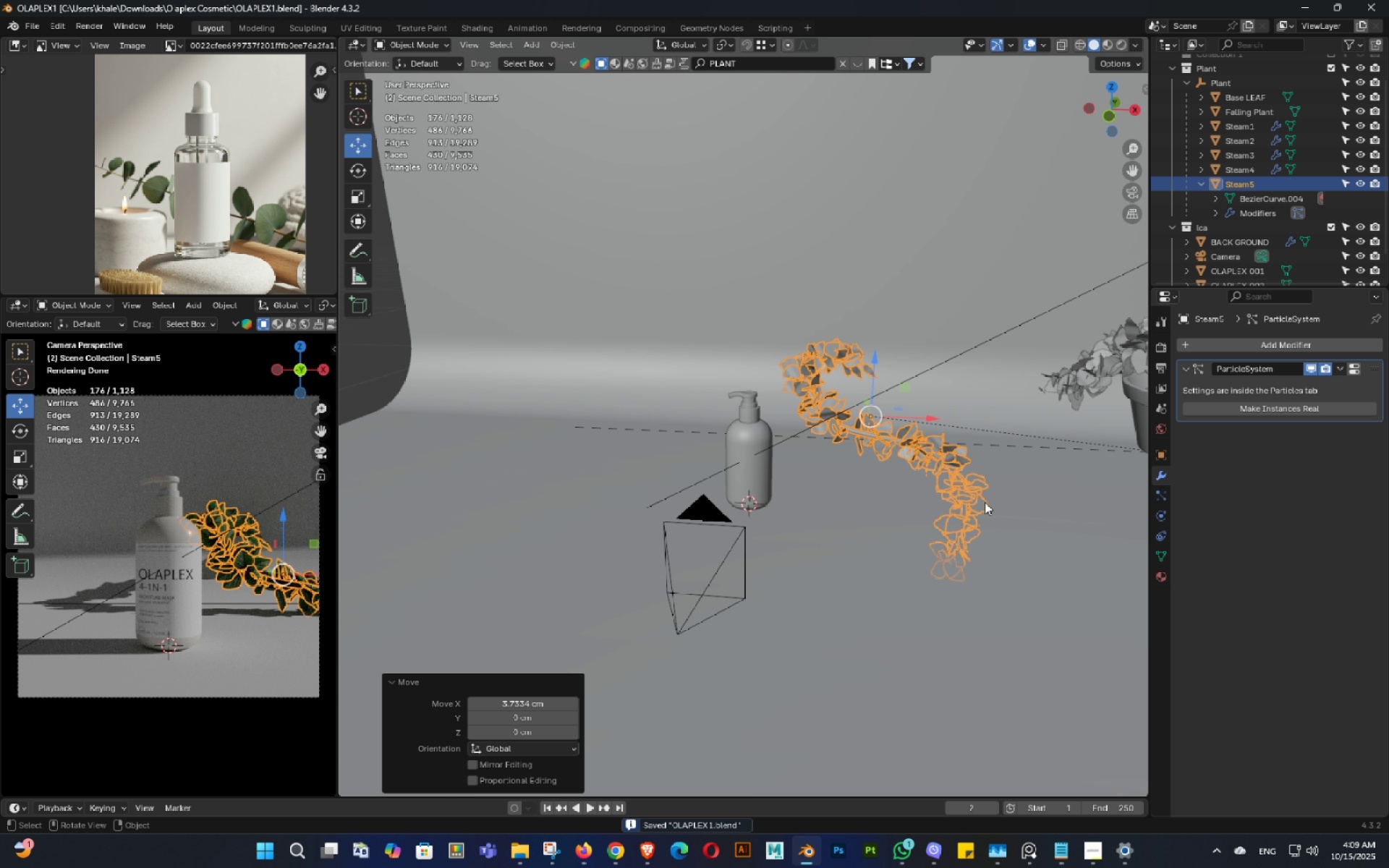 
scroll: coordinate [954, 506], scroll_direction: down, amount: 3.0
 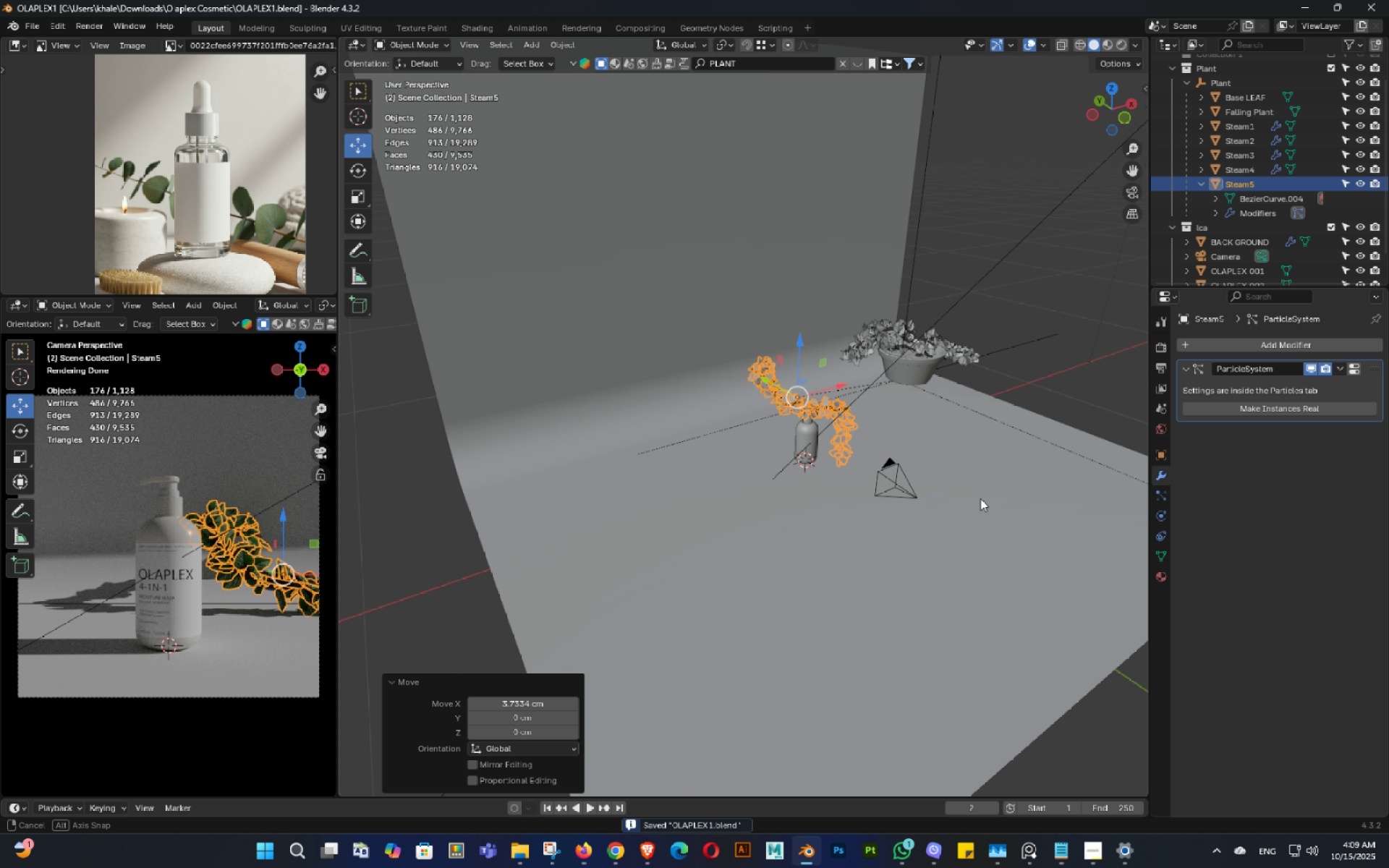 
key(Control+ControlLeft)
 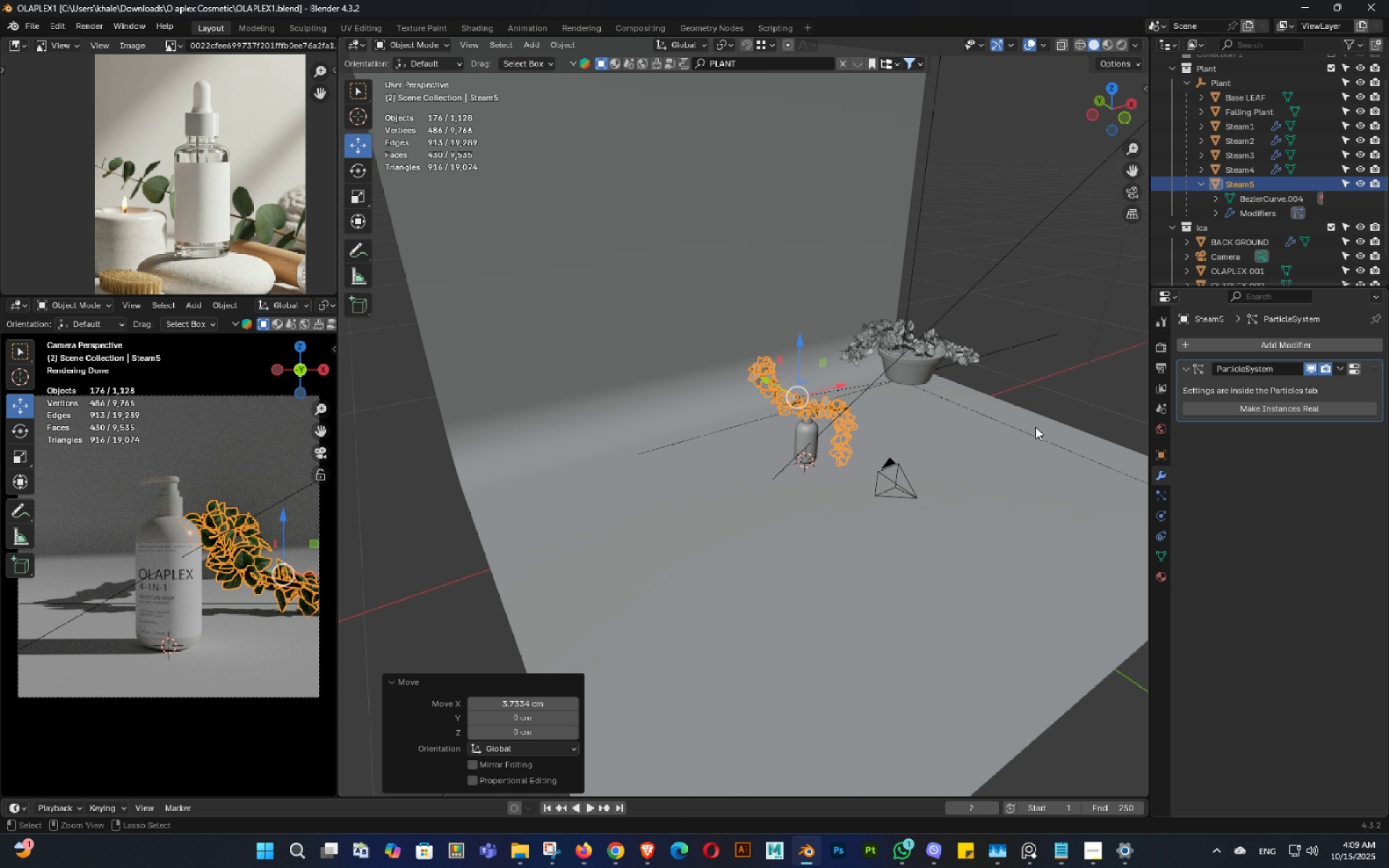 
key(Control+S)
 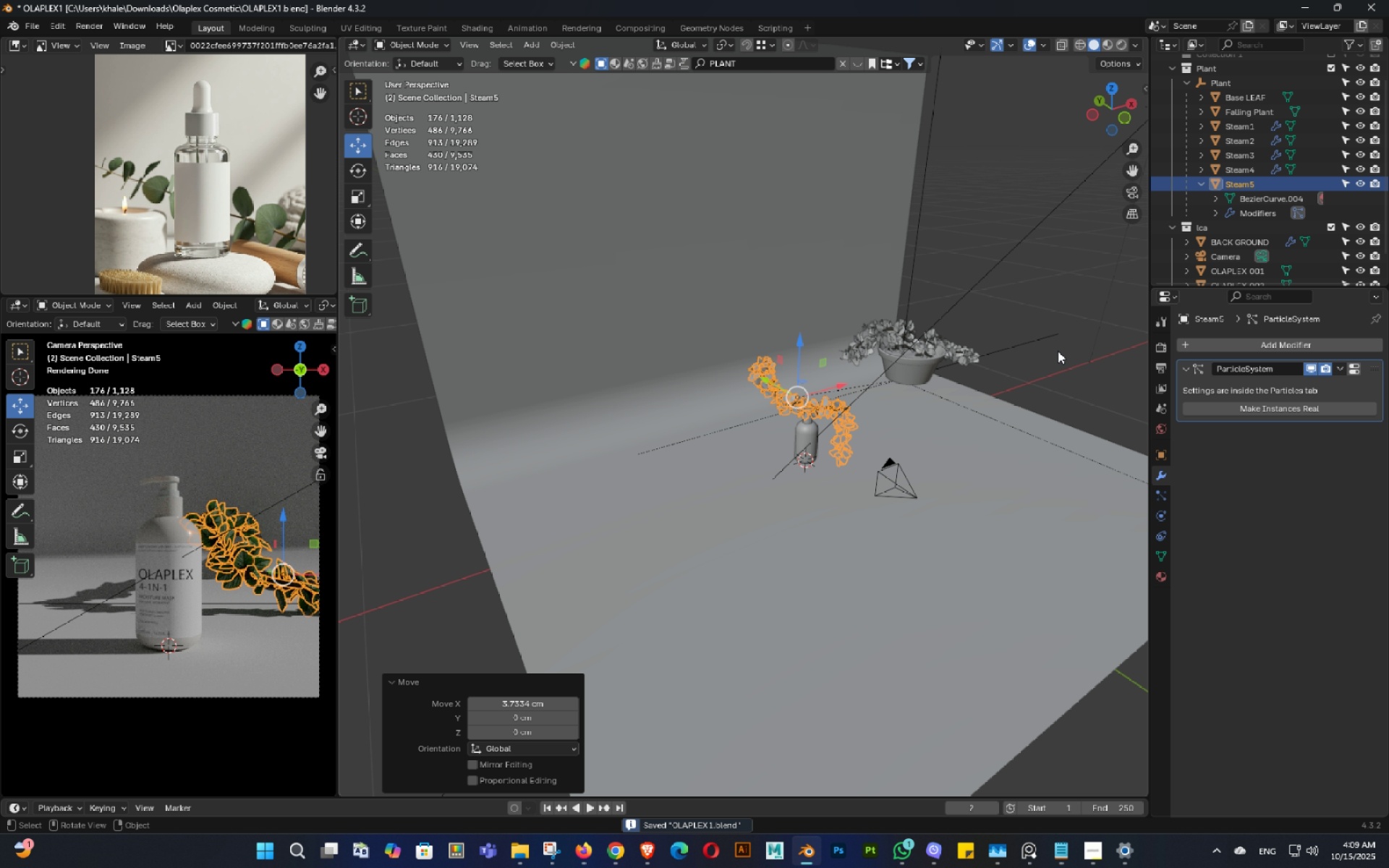 
left_click([1060, 352])
 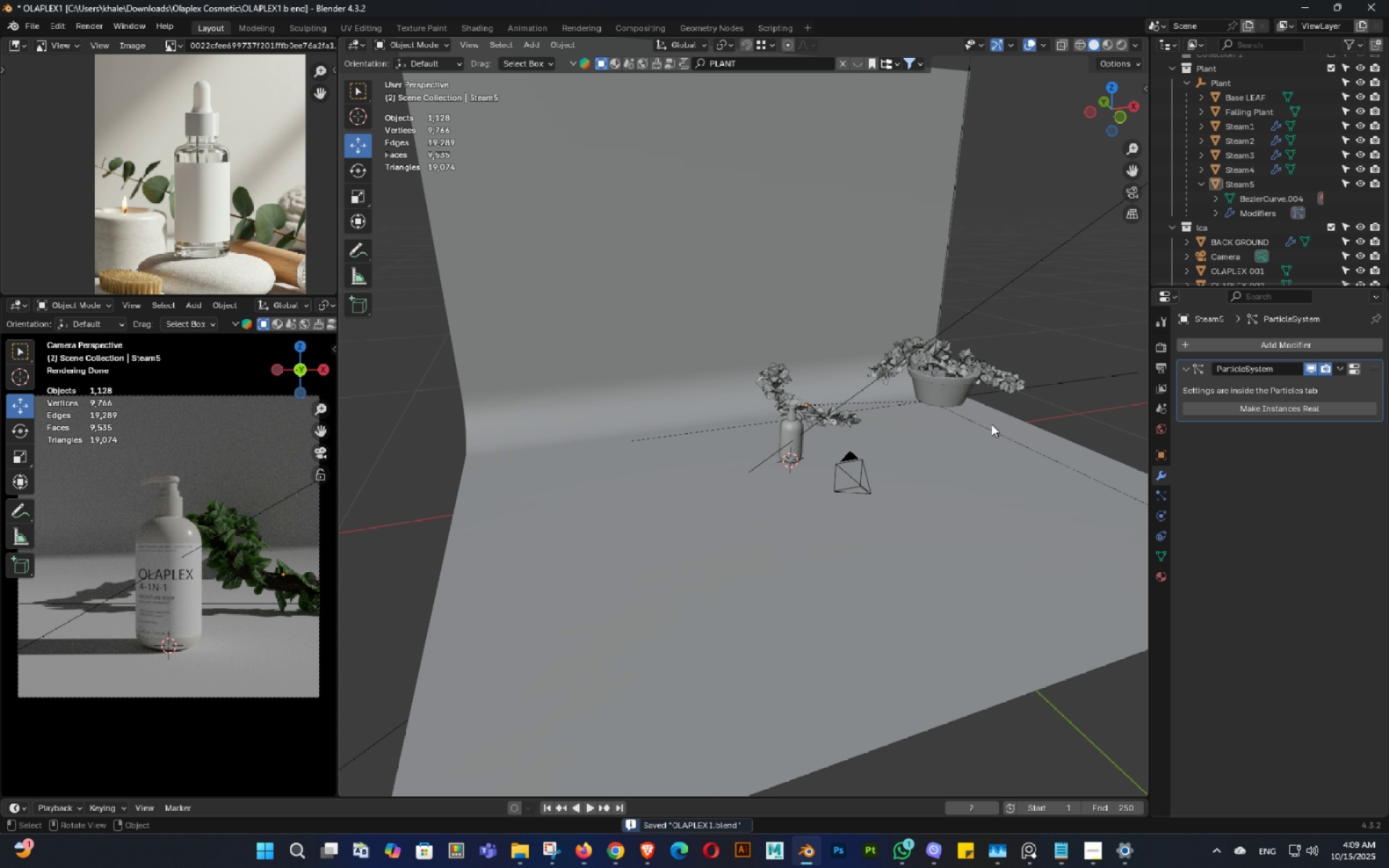 
key(Control+ControlLeft)
 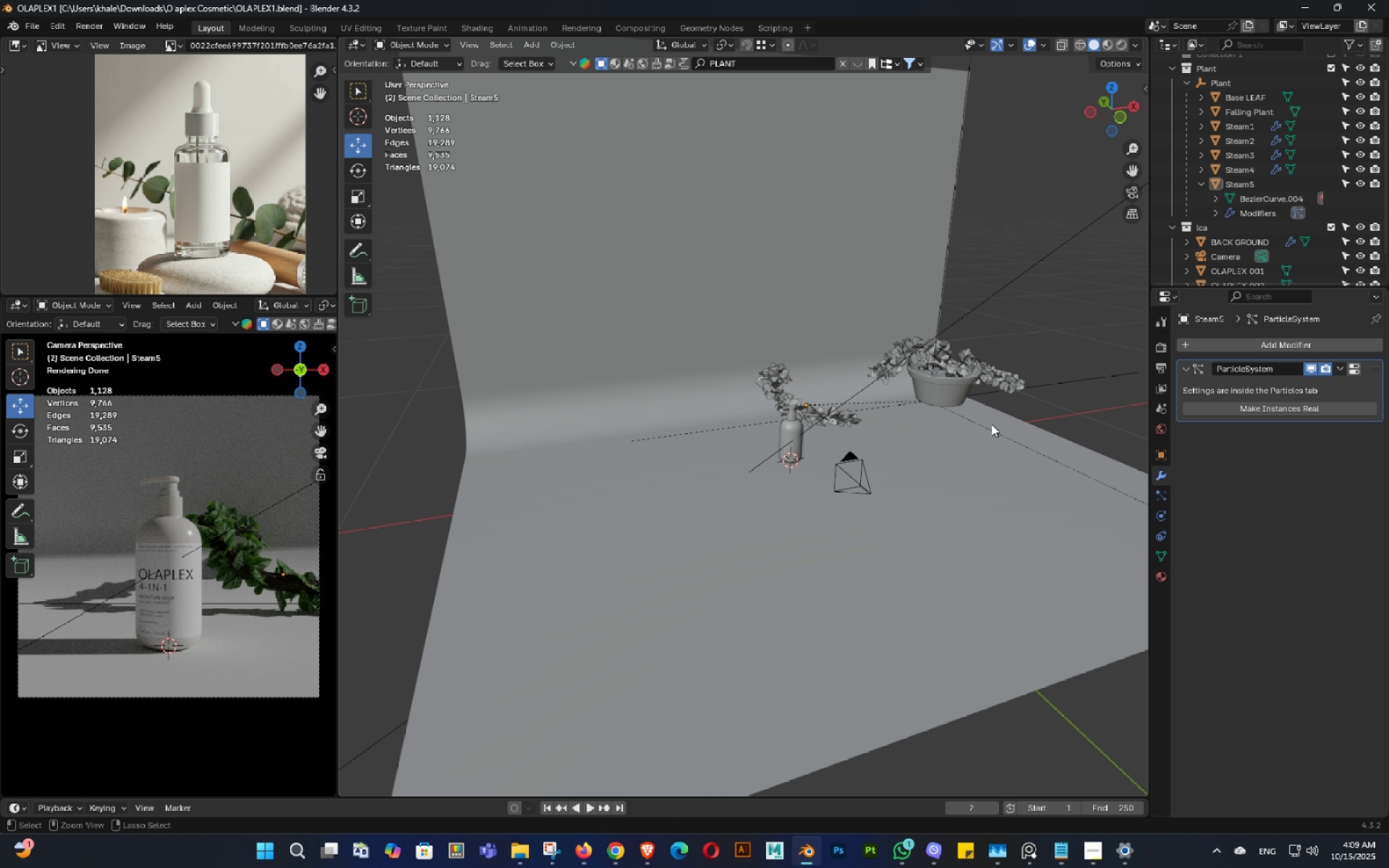 
hold_key(key=S, duration=4.9)
 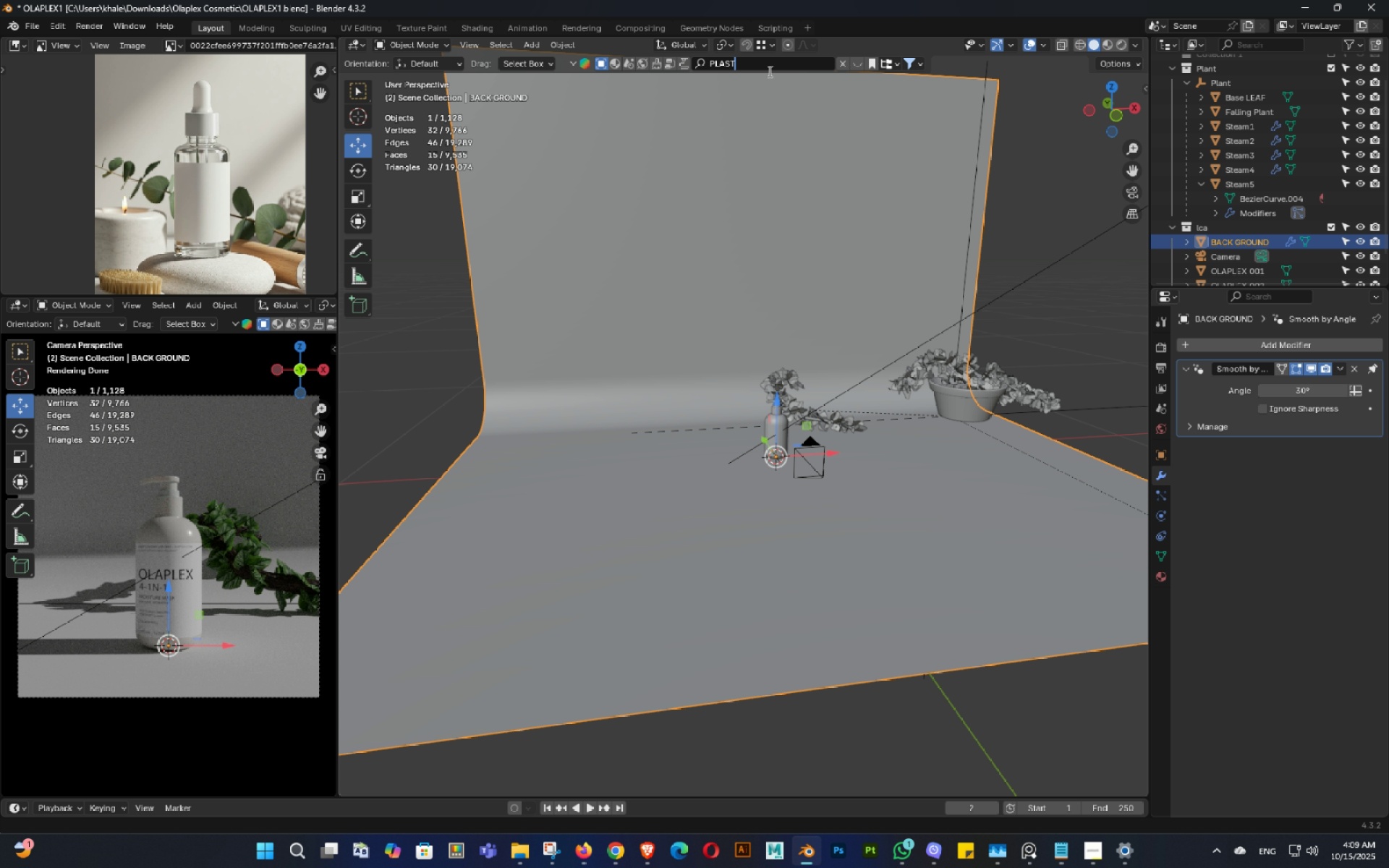 
left_click([859, 529])
 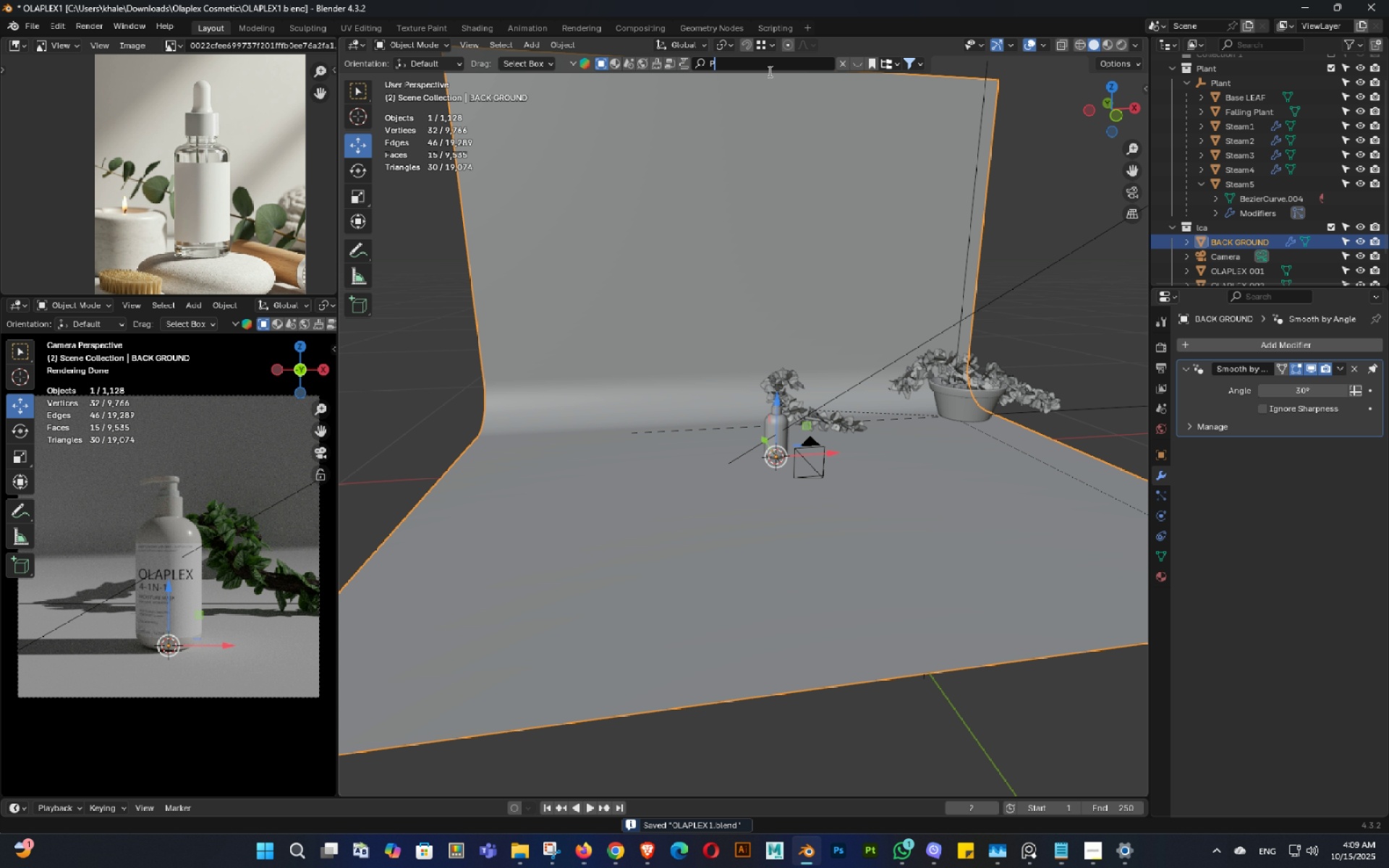 
type(platr)
 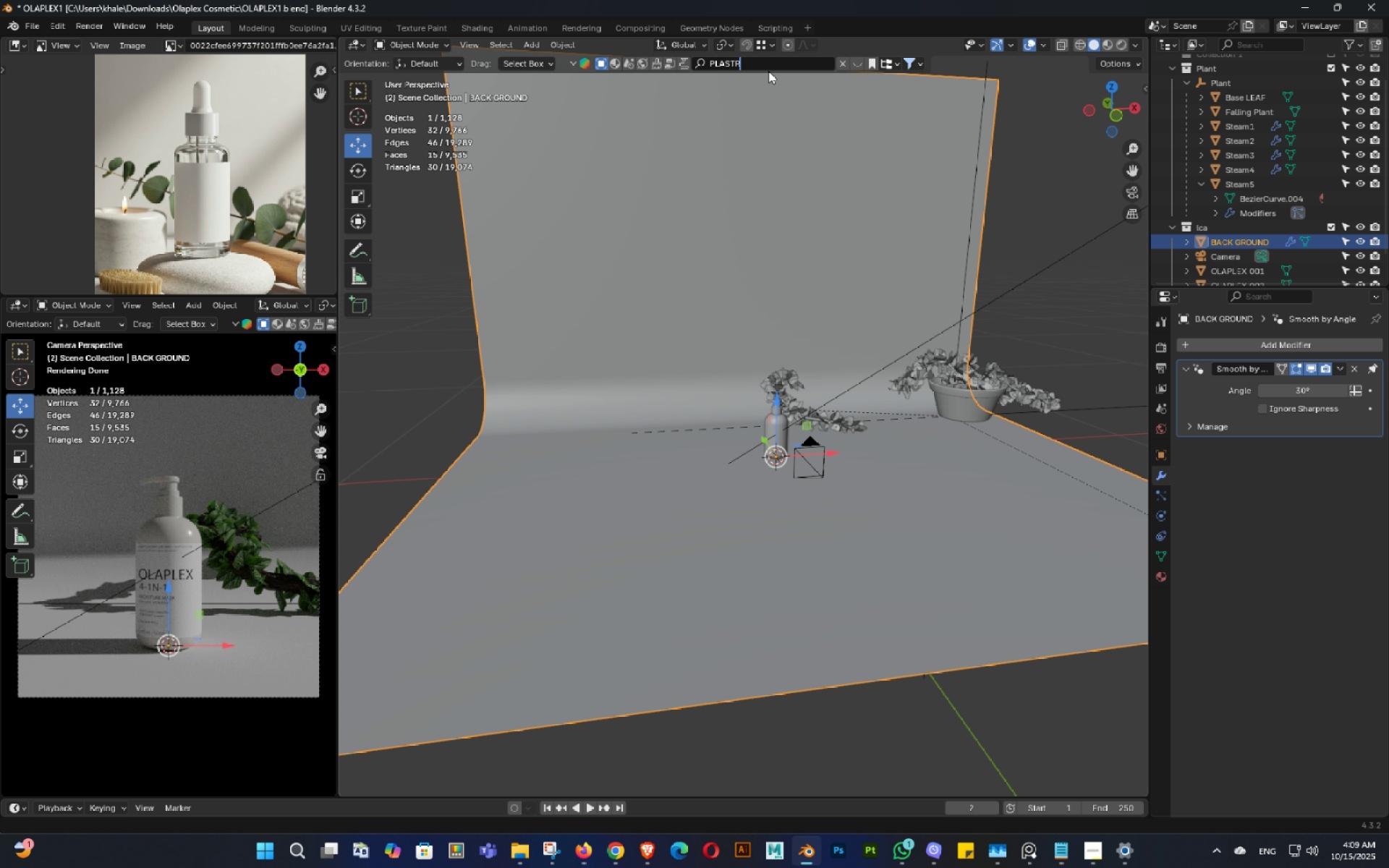 
key(Enter)
 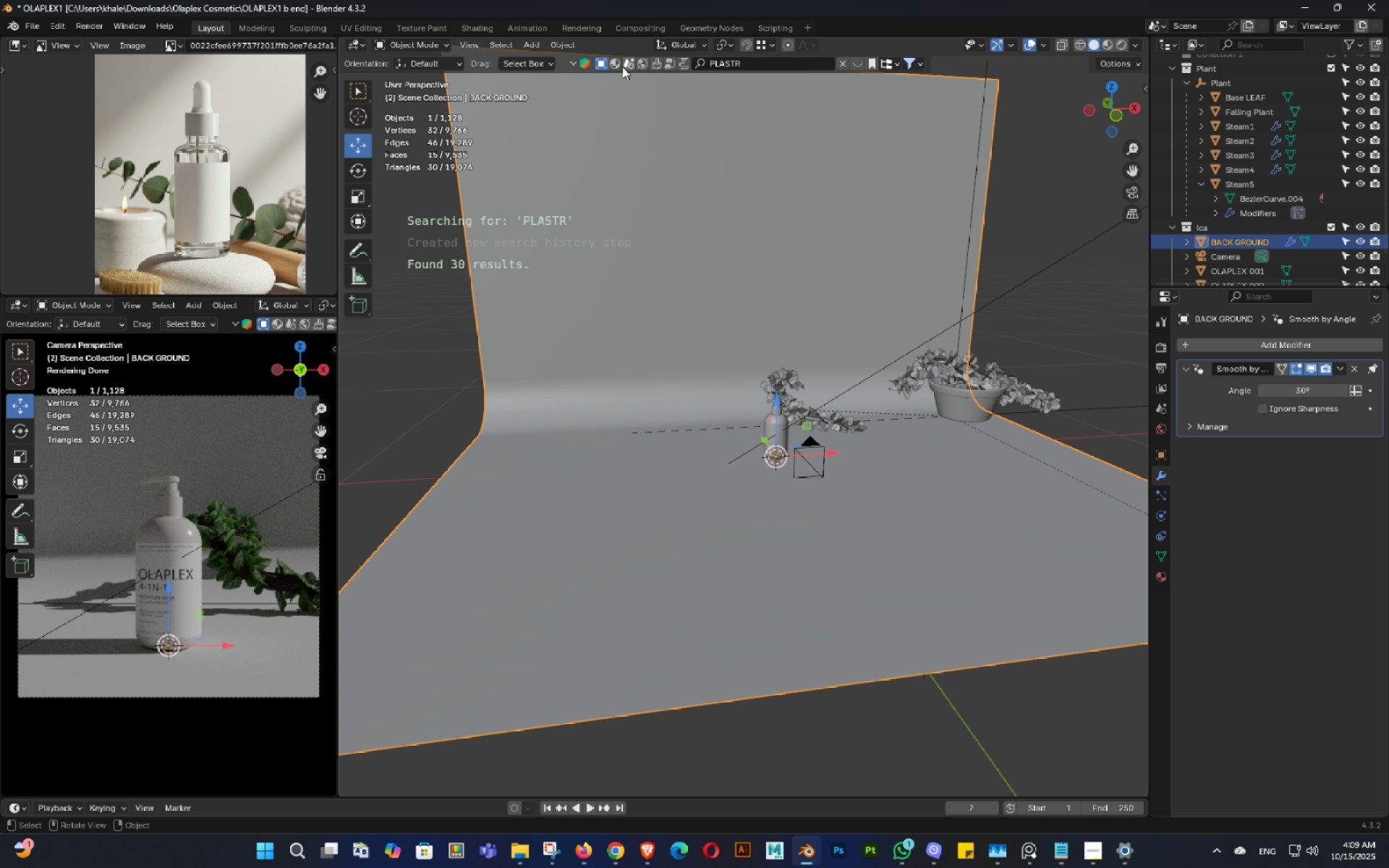 
left_click([615, 67])
 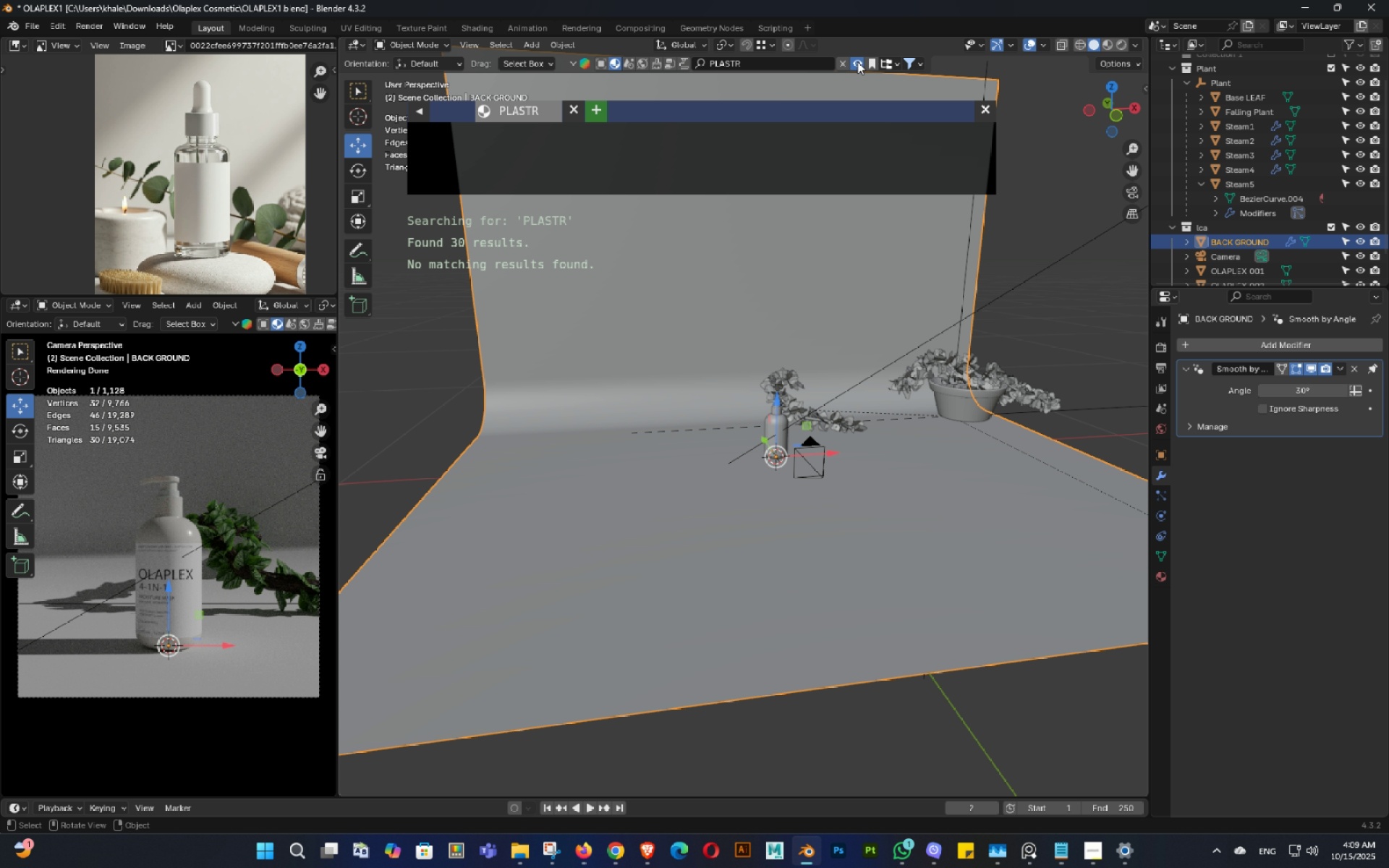 
left_click([857, 61])
 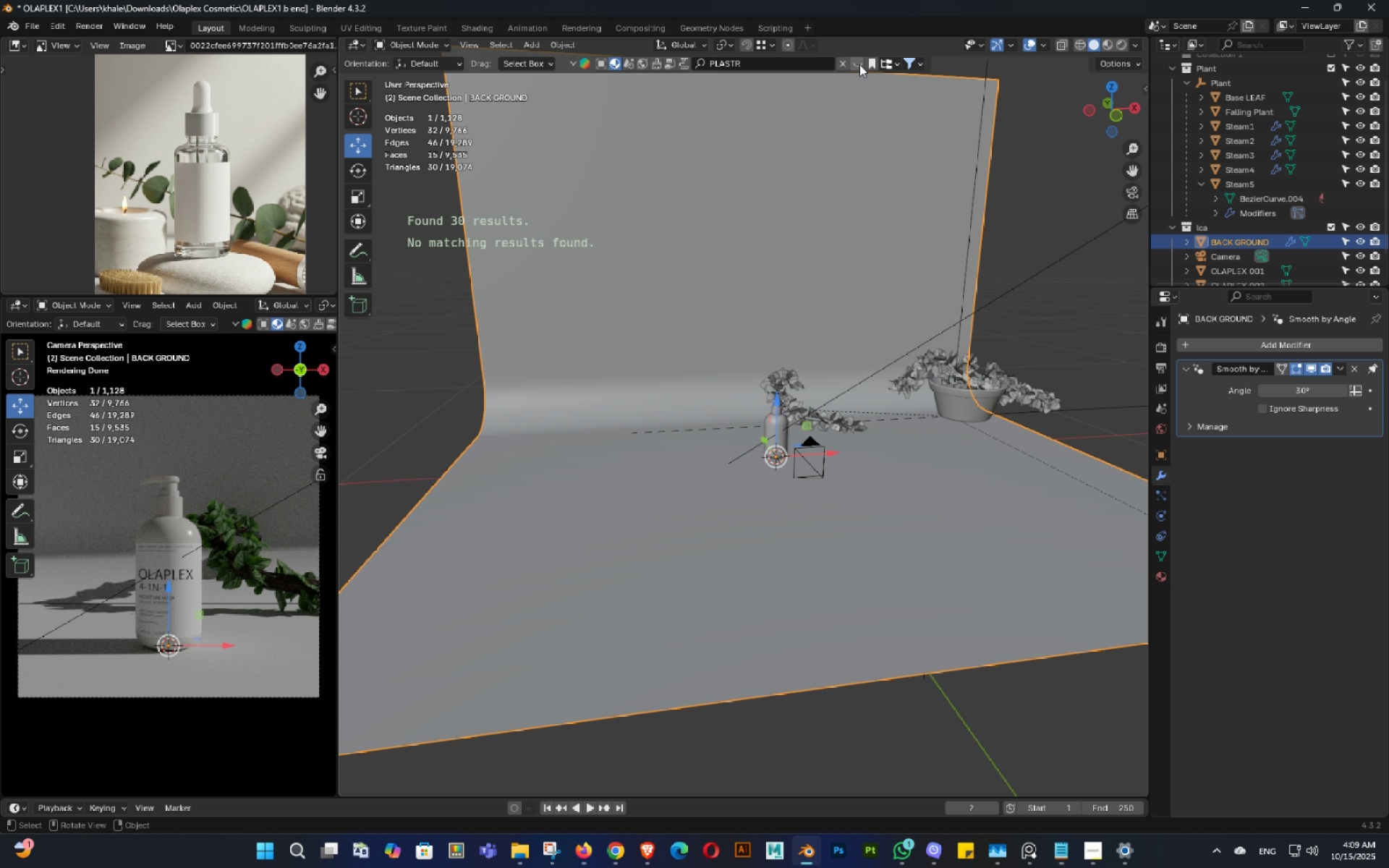 
double_click([859, 64])
 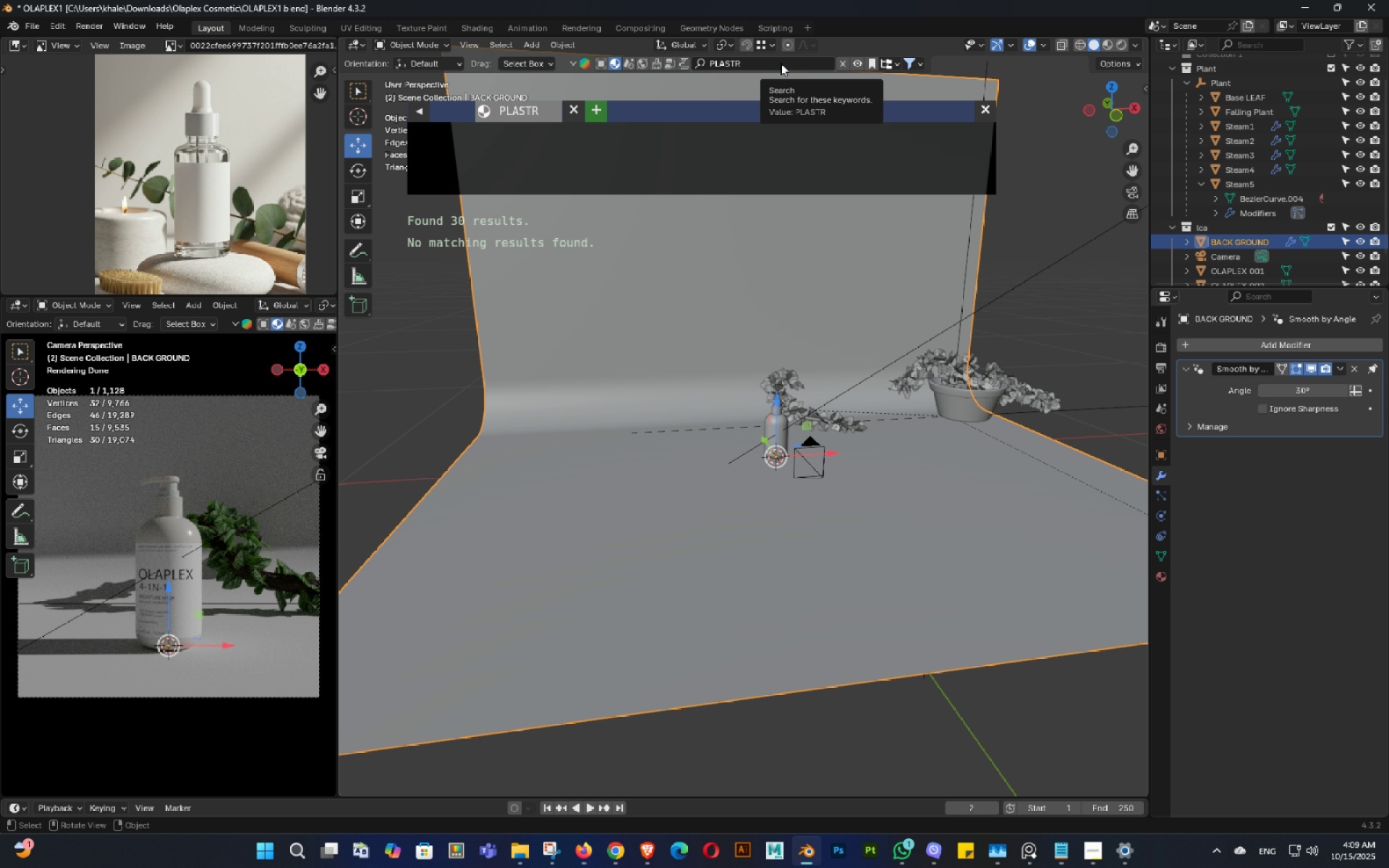 
left_click([781, 63])
 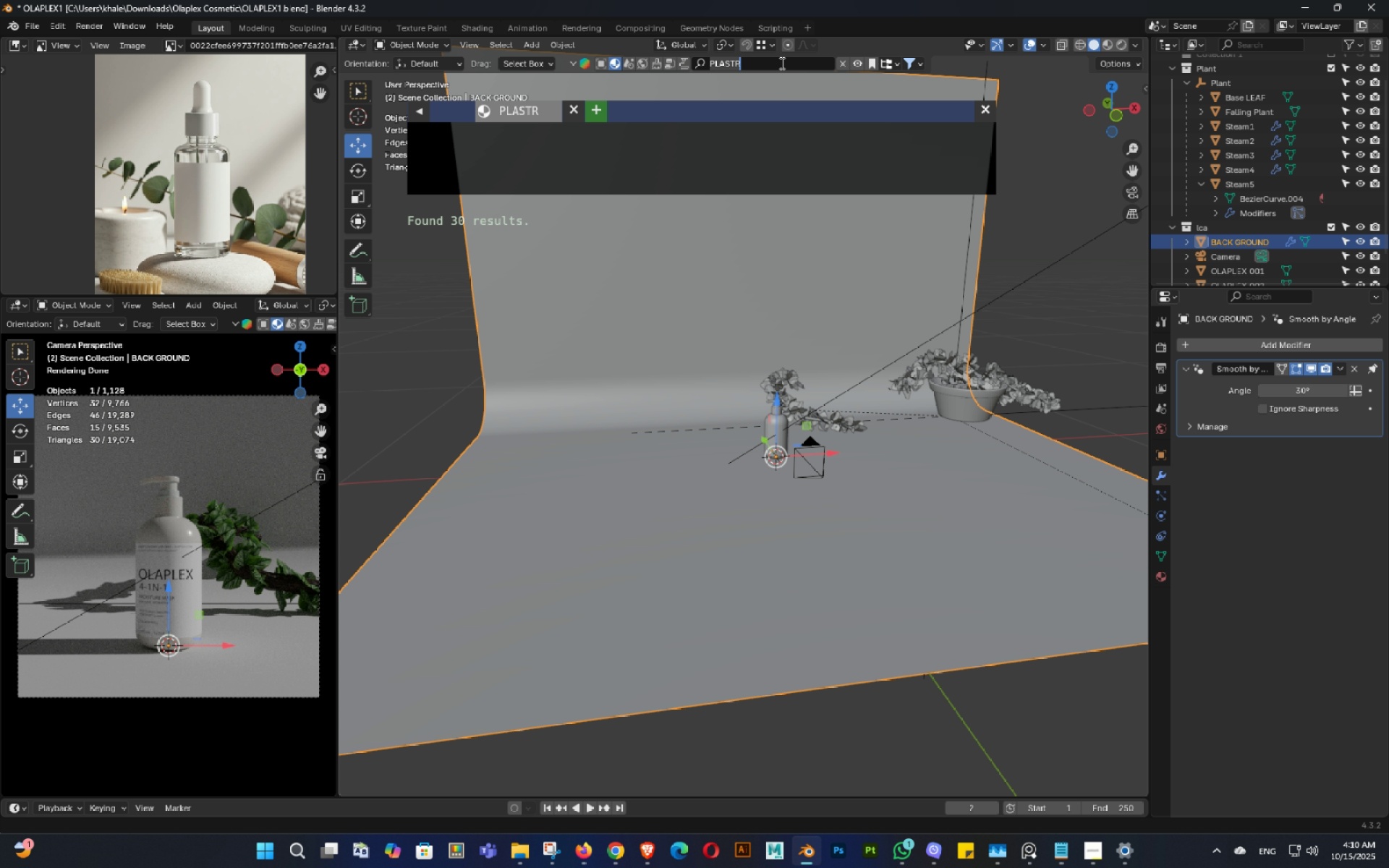 
type(plaster)
 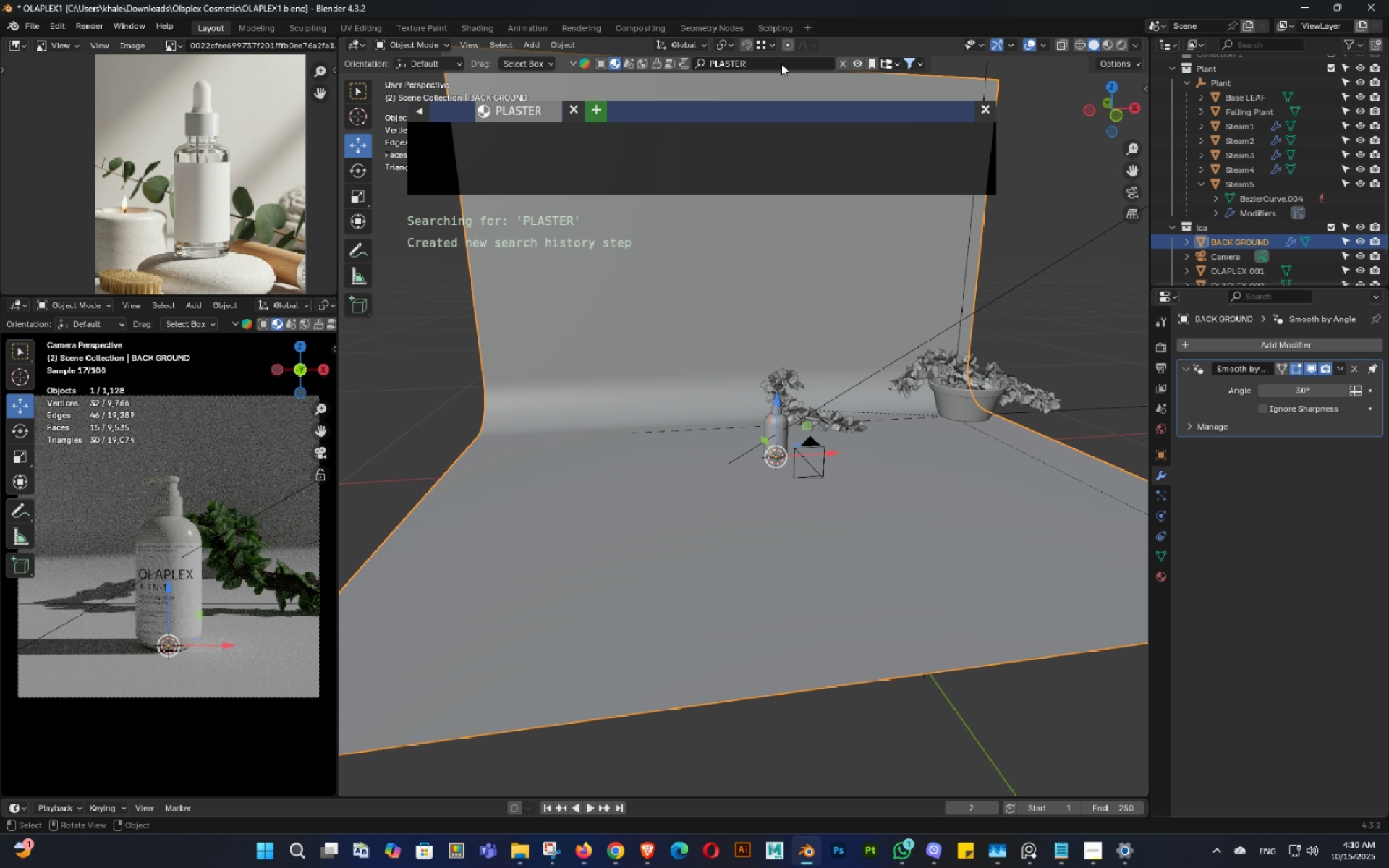 
hold_key(key=Enter, duration=0.32)
 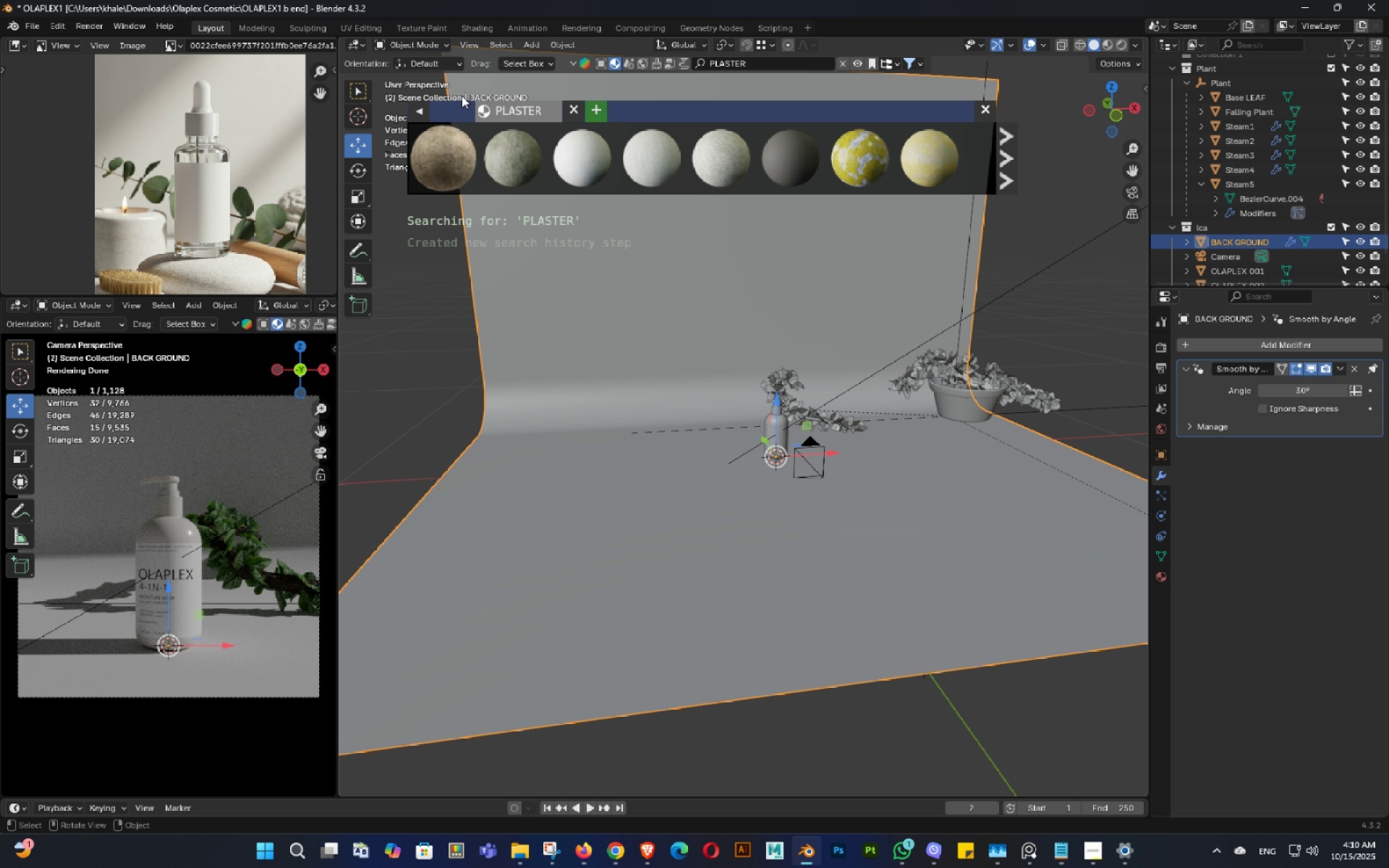 
mouse_move([594, 159])
 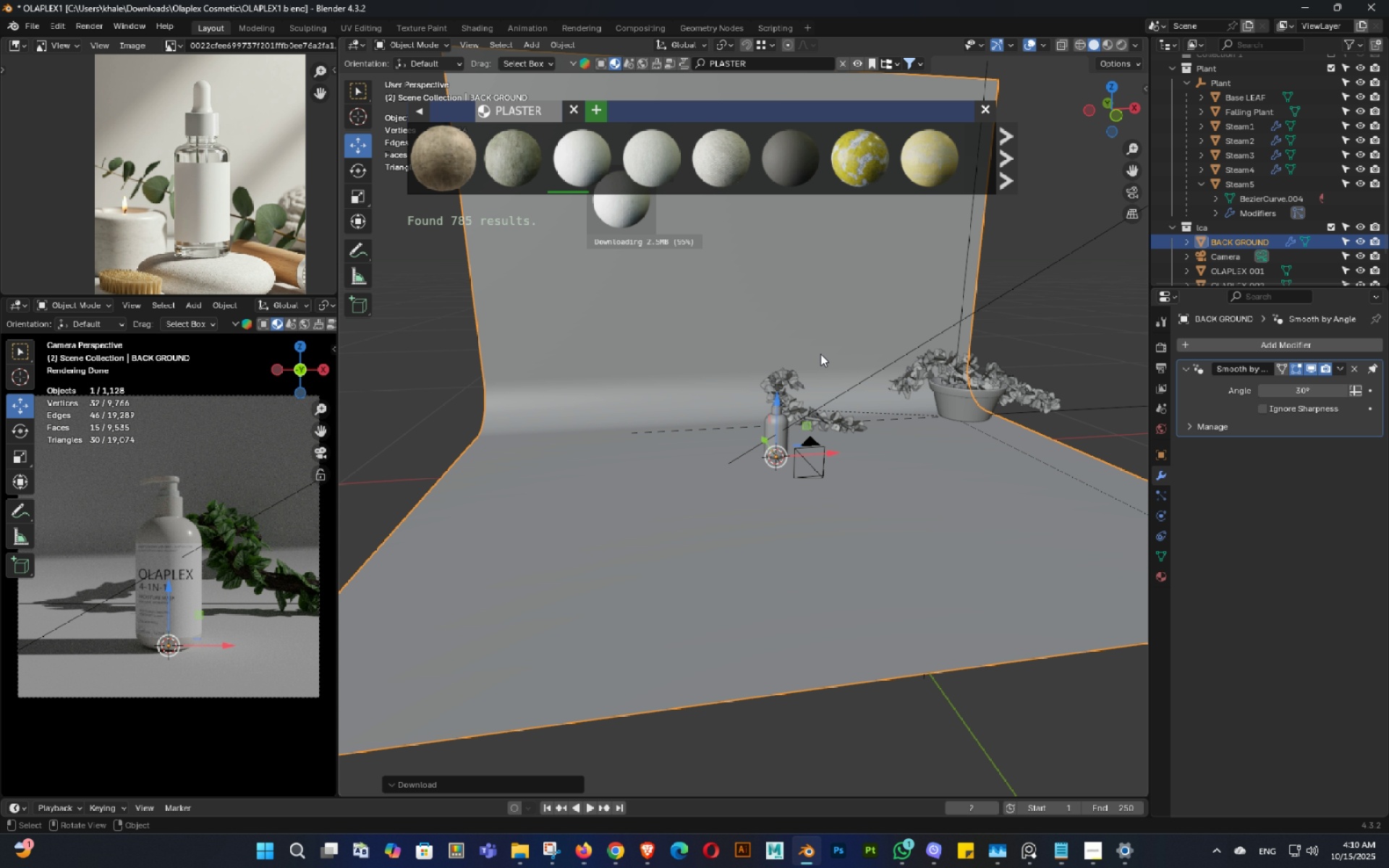 
key(Control+S)
 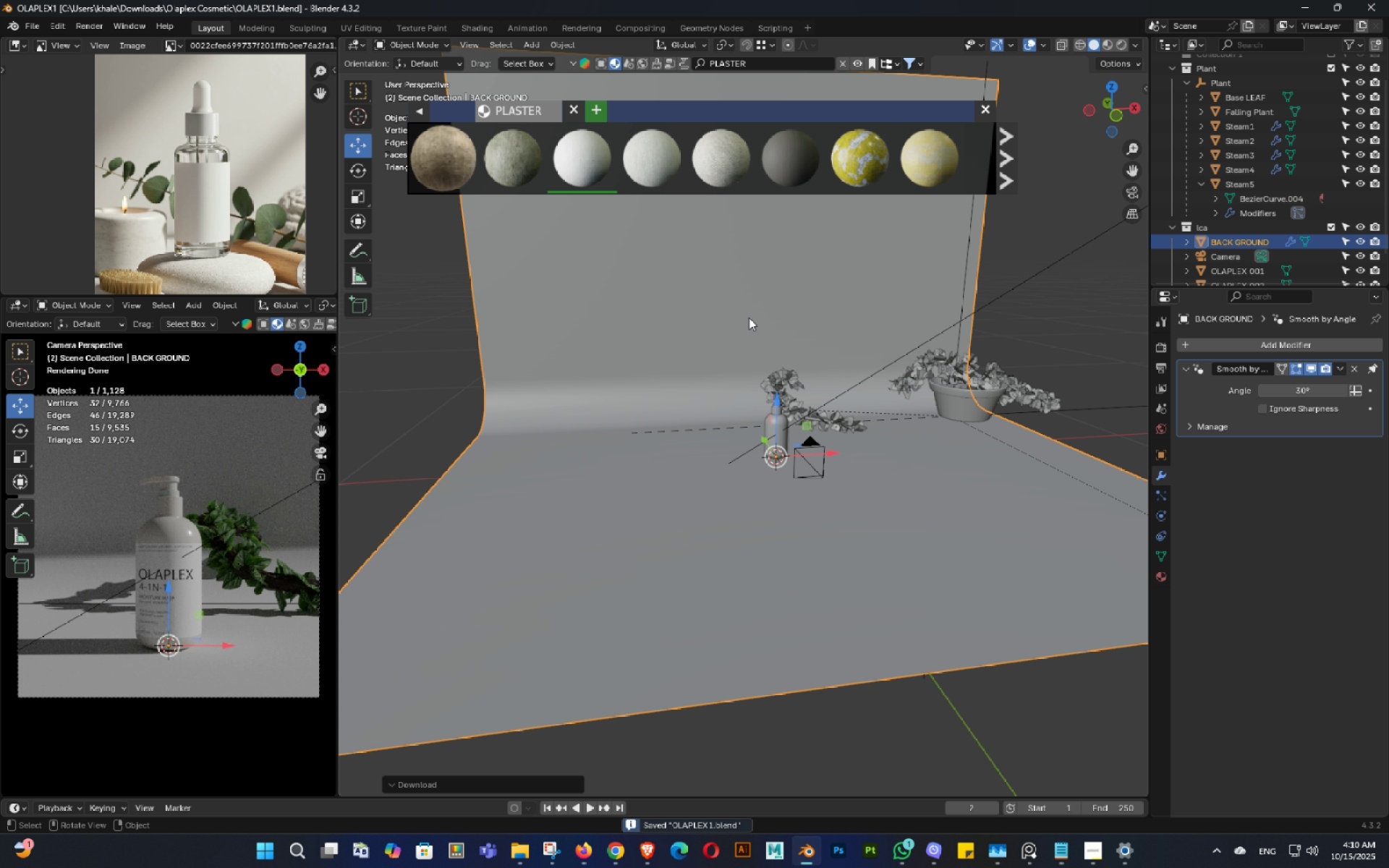 
left_click([749, 318])
 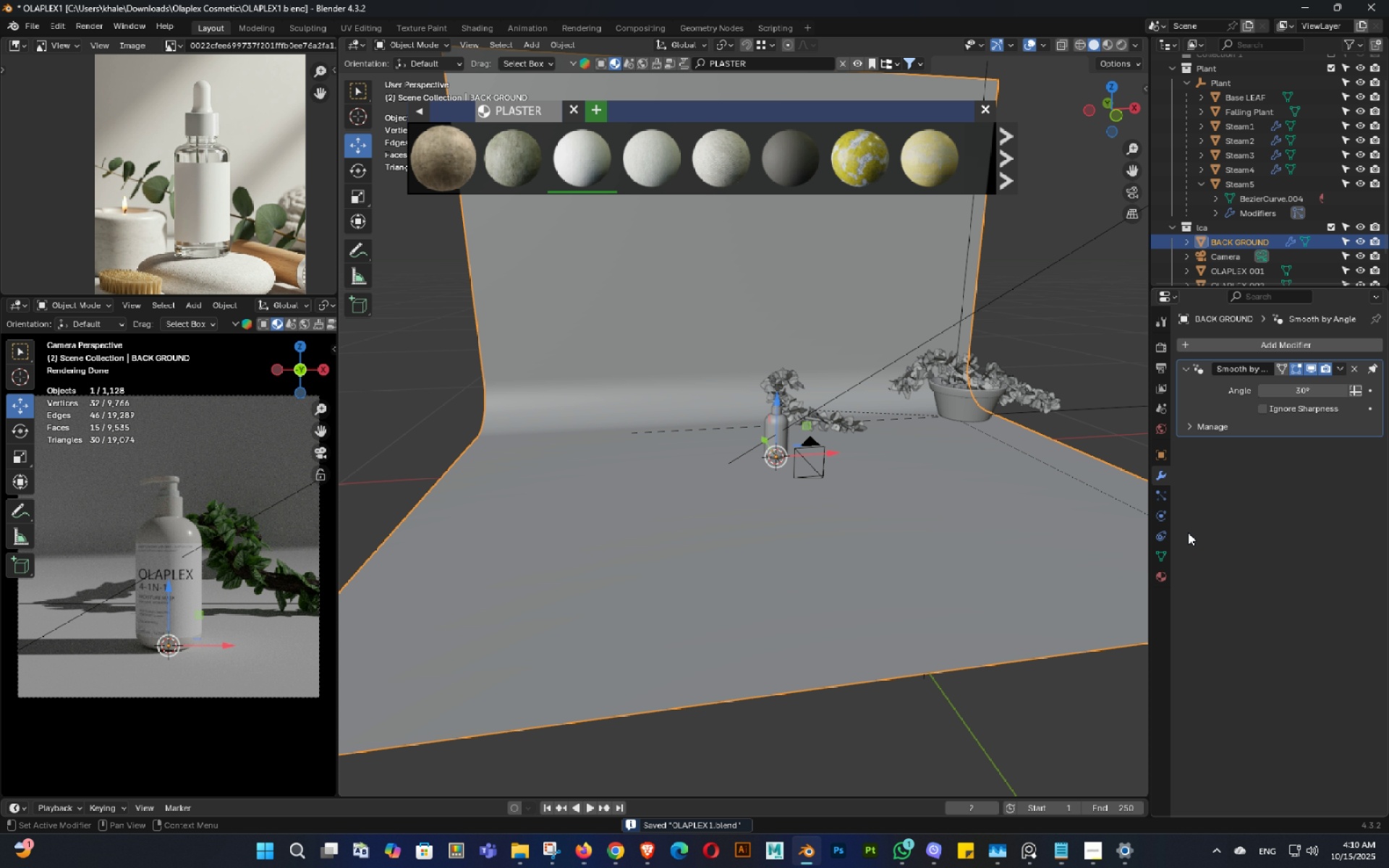 
left_click([1163, 571])
 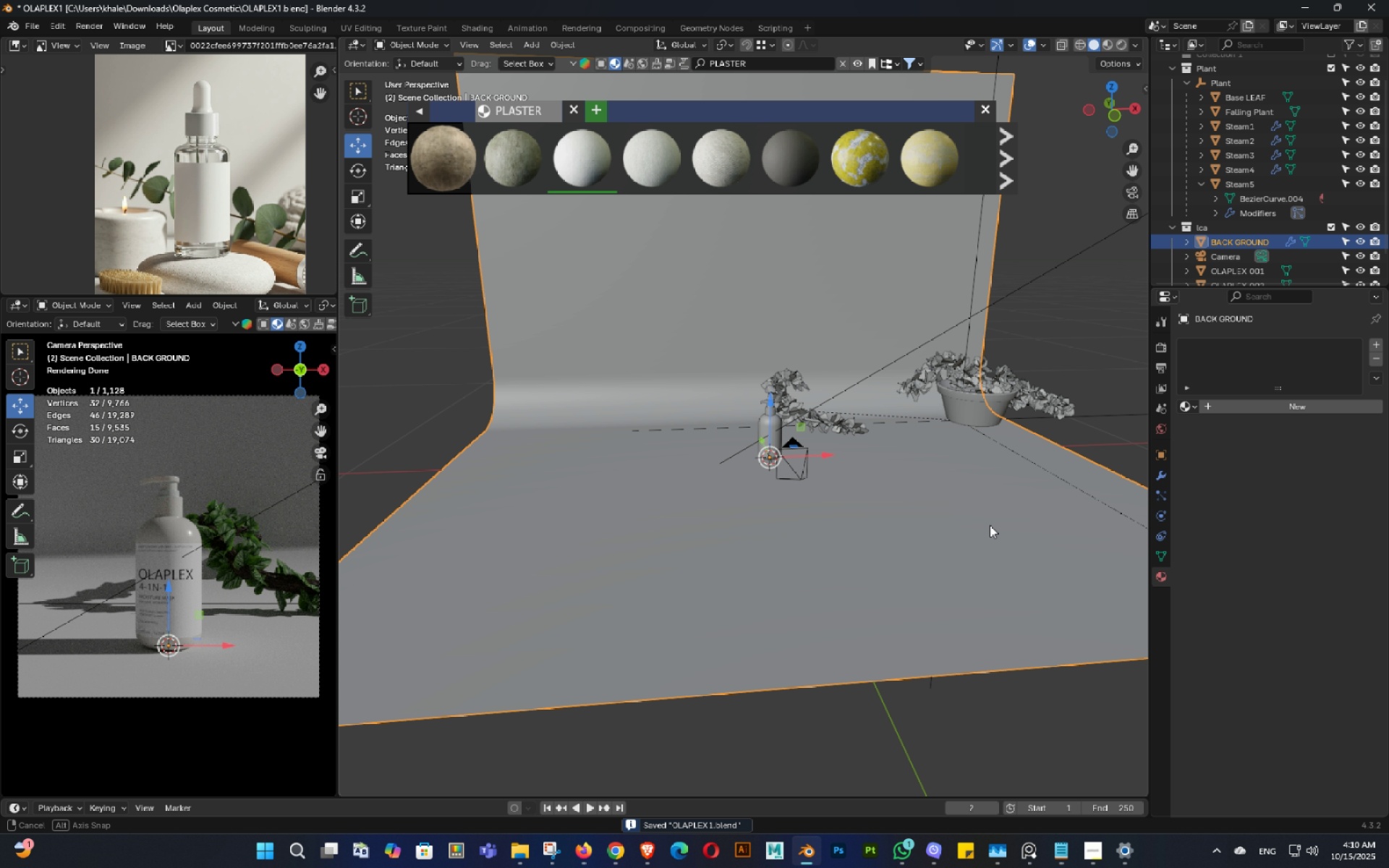 
left_click([974, 553])
 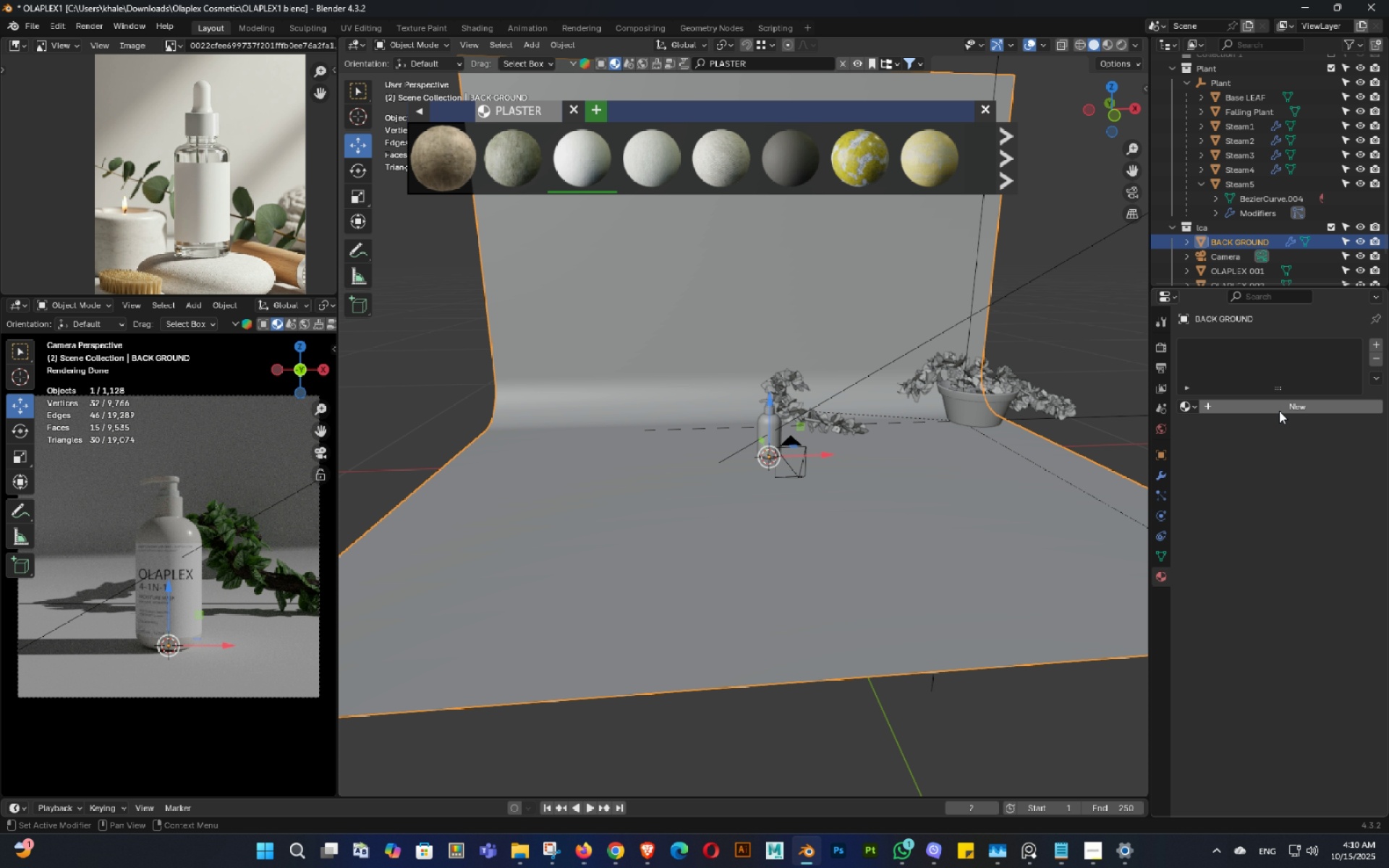 
left_click([1279, 411])
 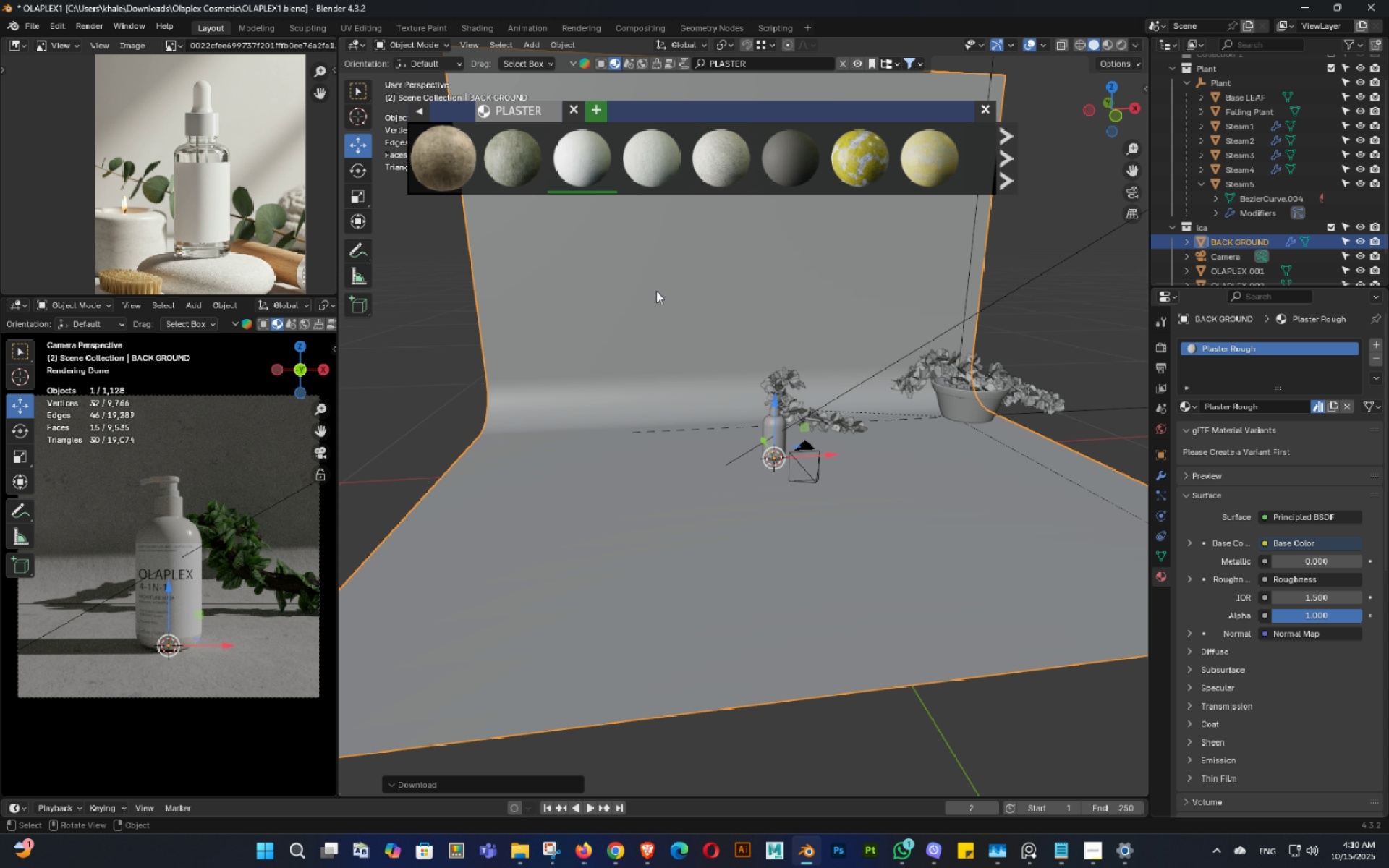 
key(Control+ControlLeft)
 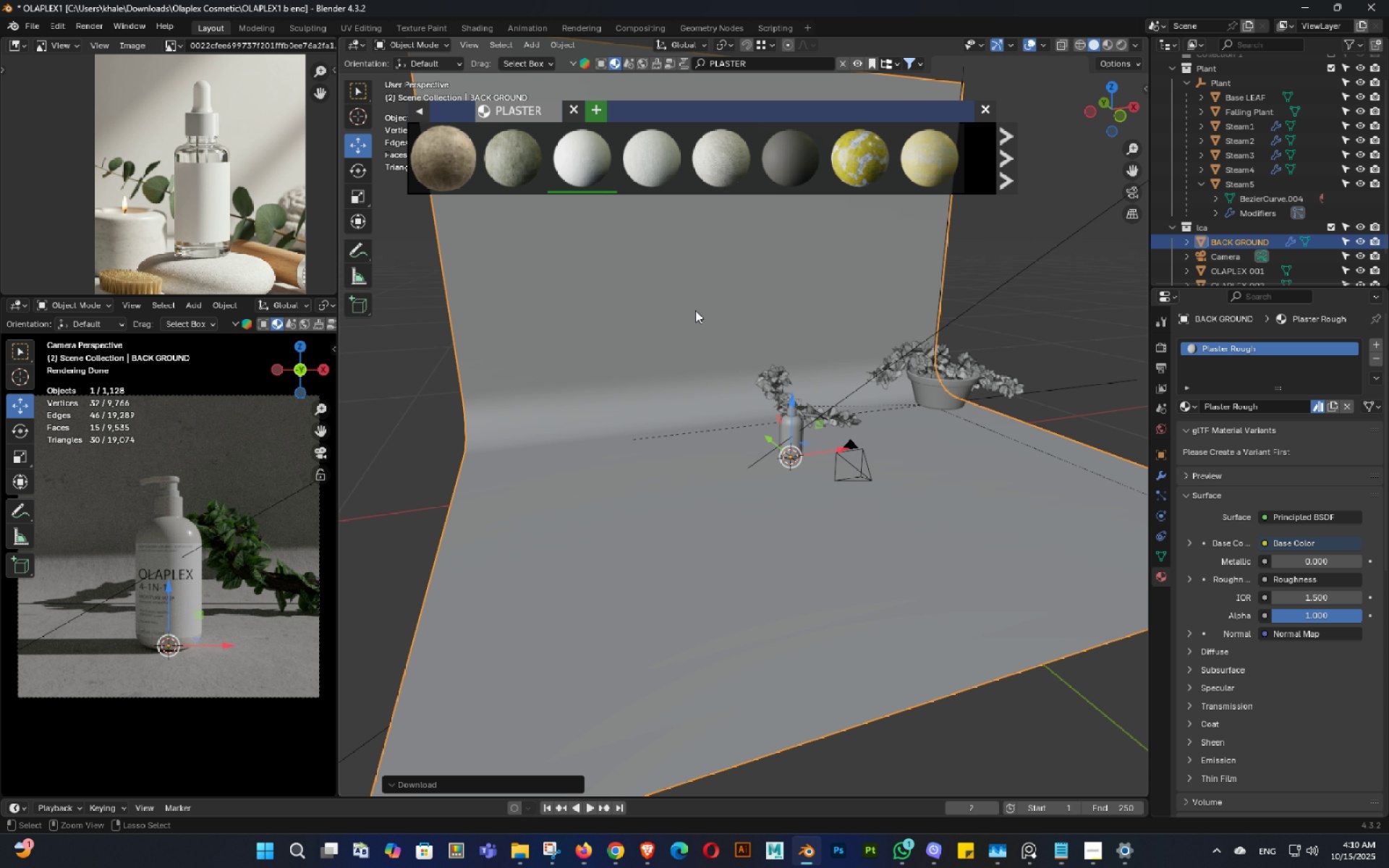 
key(Control+S)
 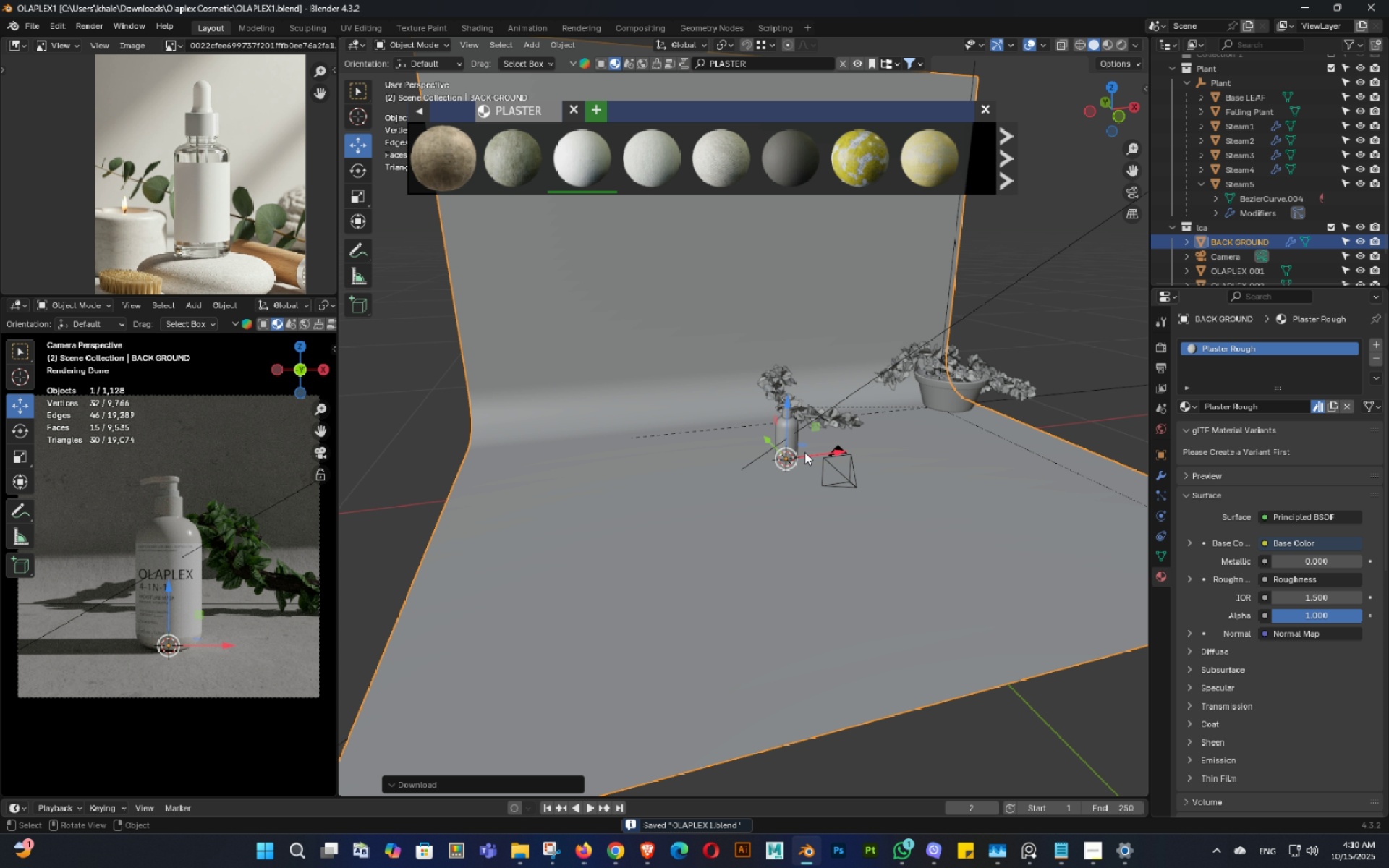 
double_click([742, 438])
 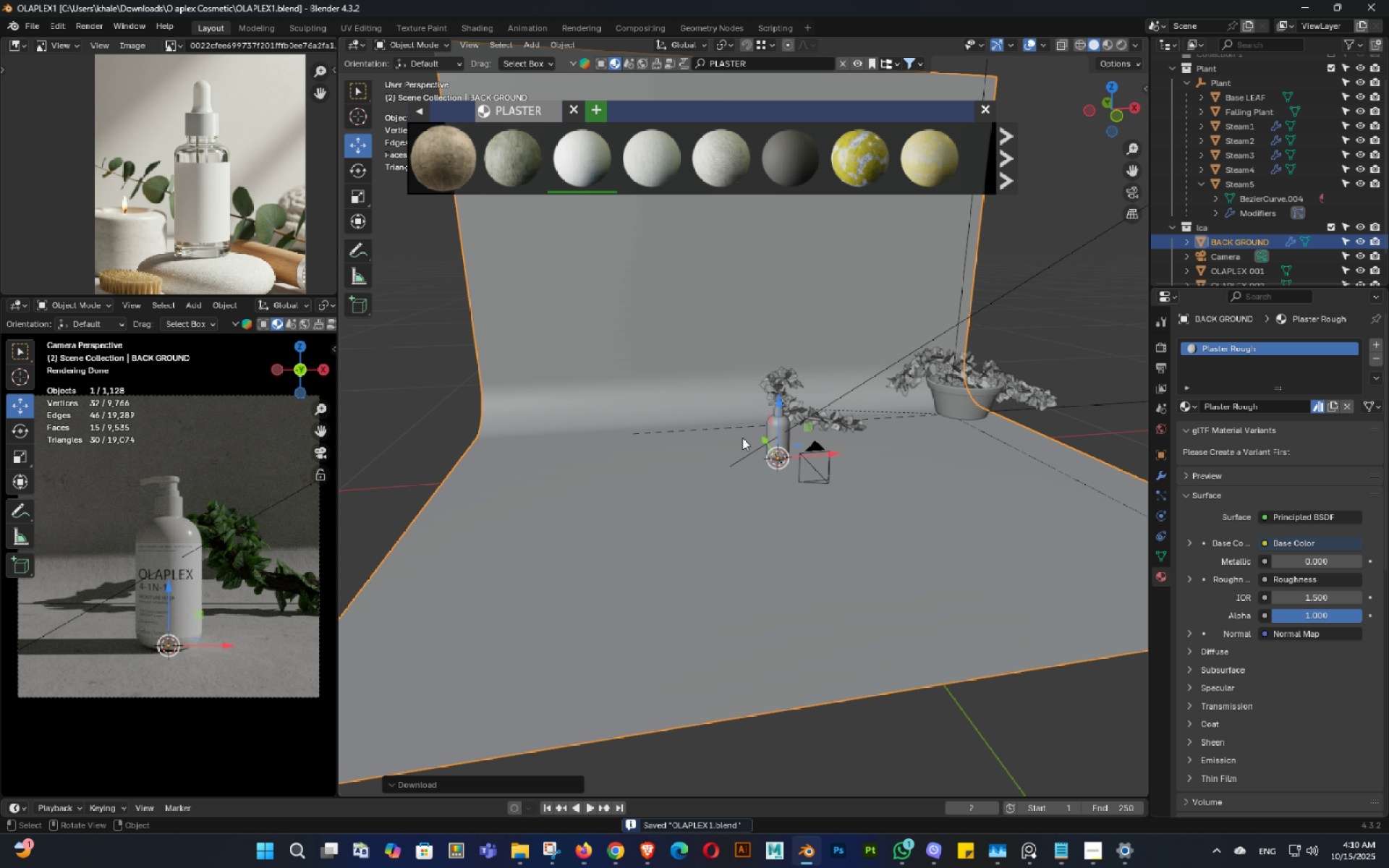 
key(Control+ControlLeft)
 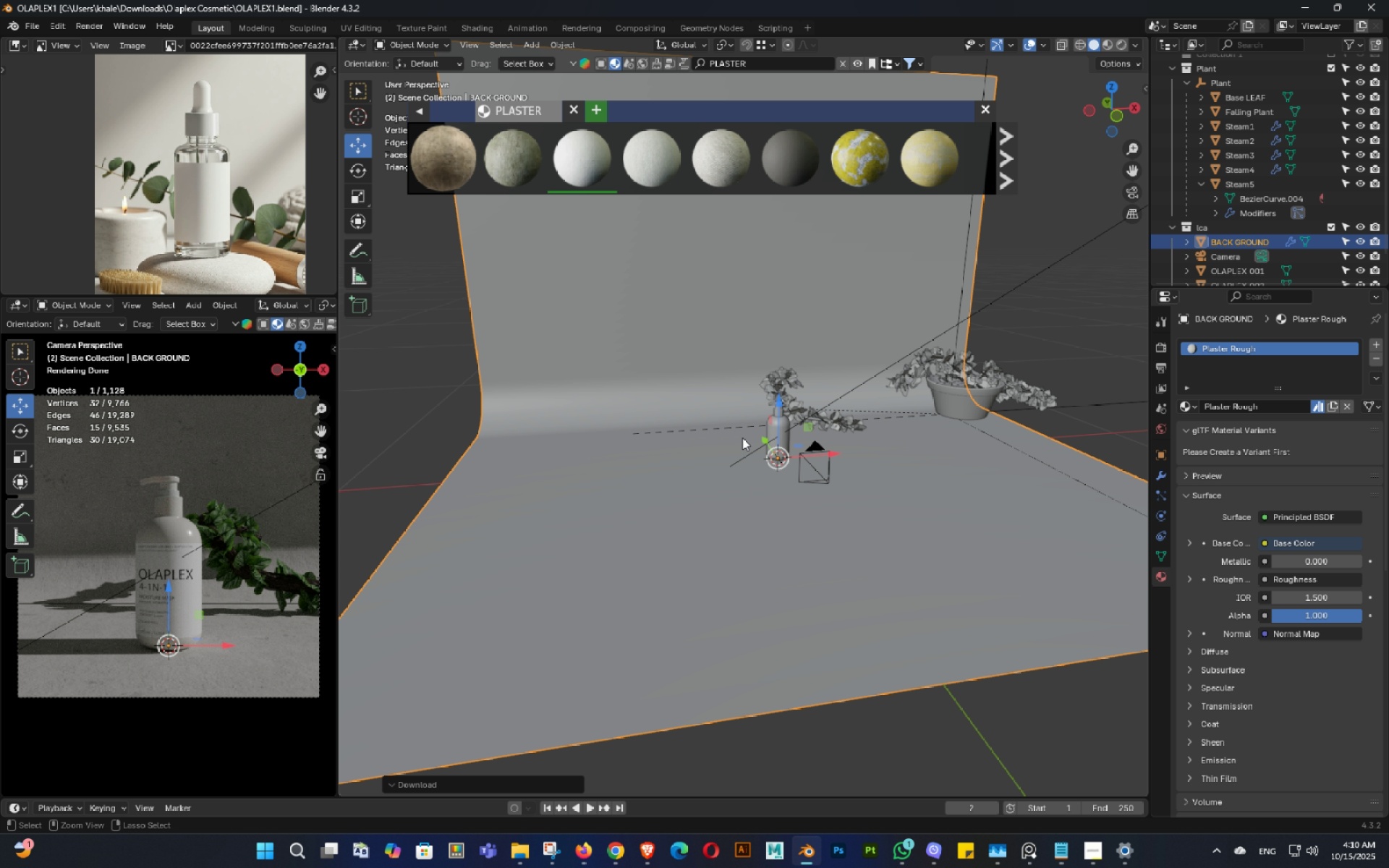 
key(Control+S)
 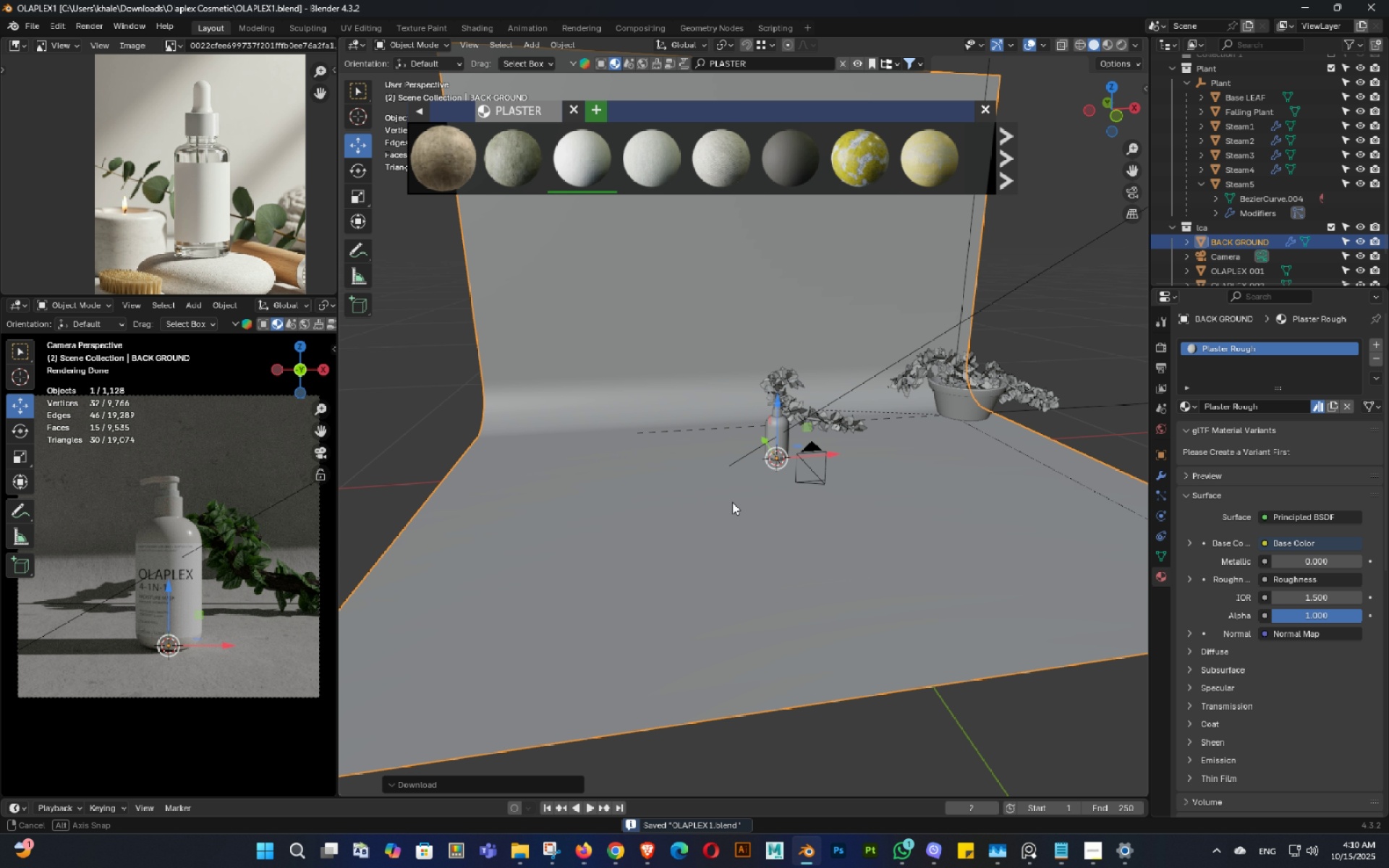 
double_click([732, 502])
 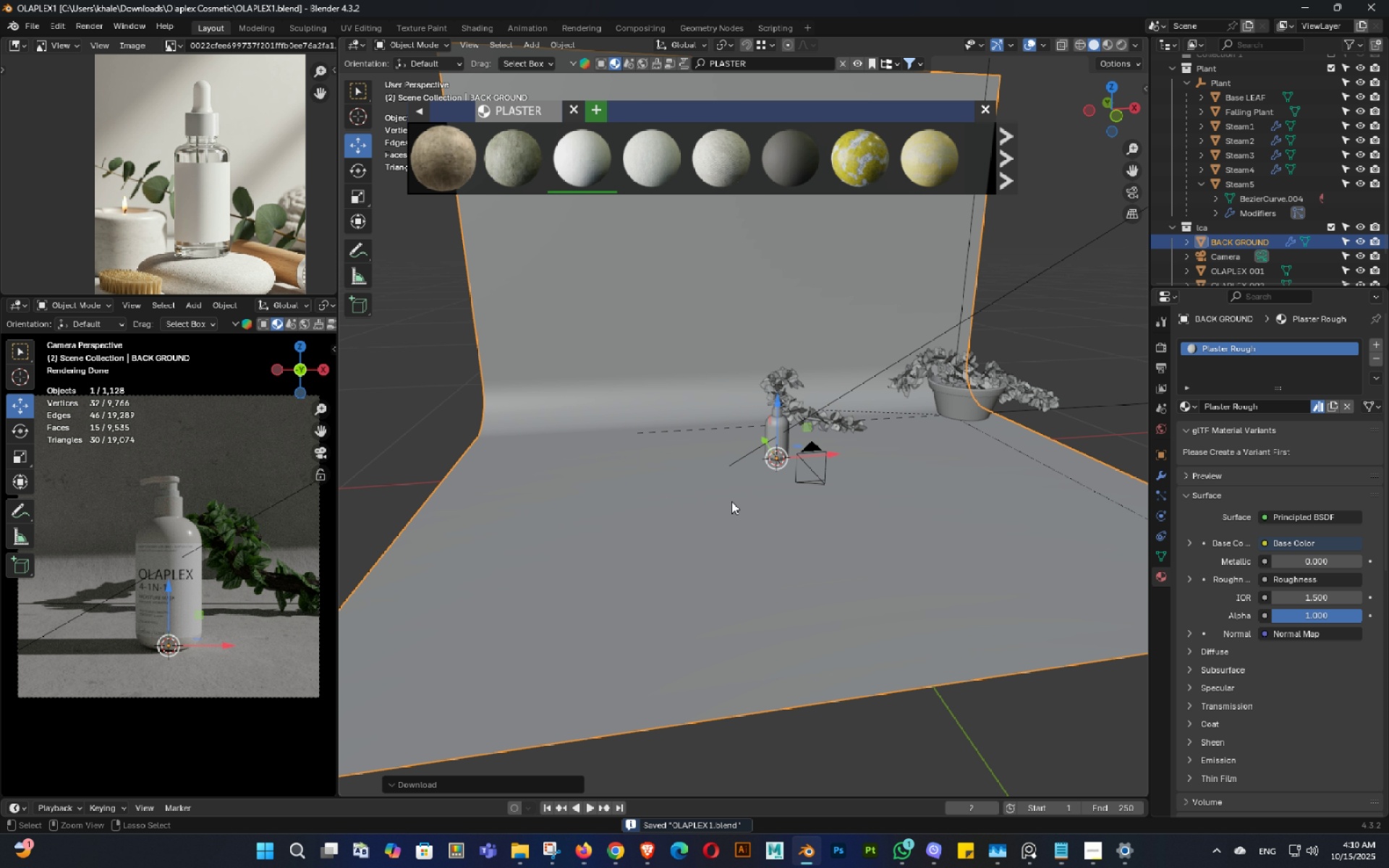 
key(Control+ControlLeft)
 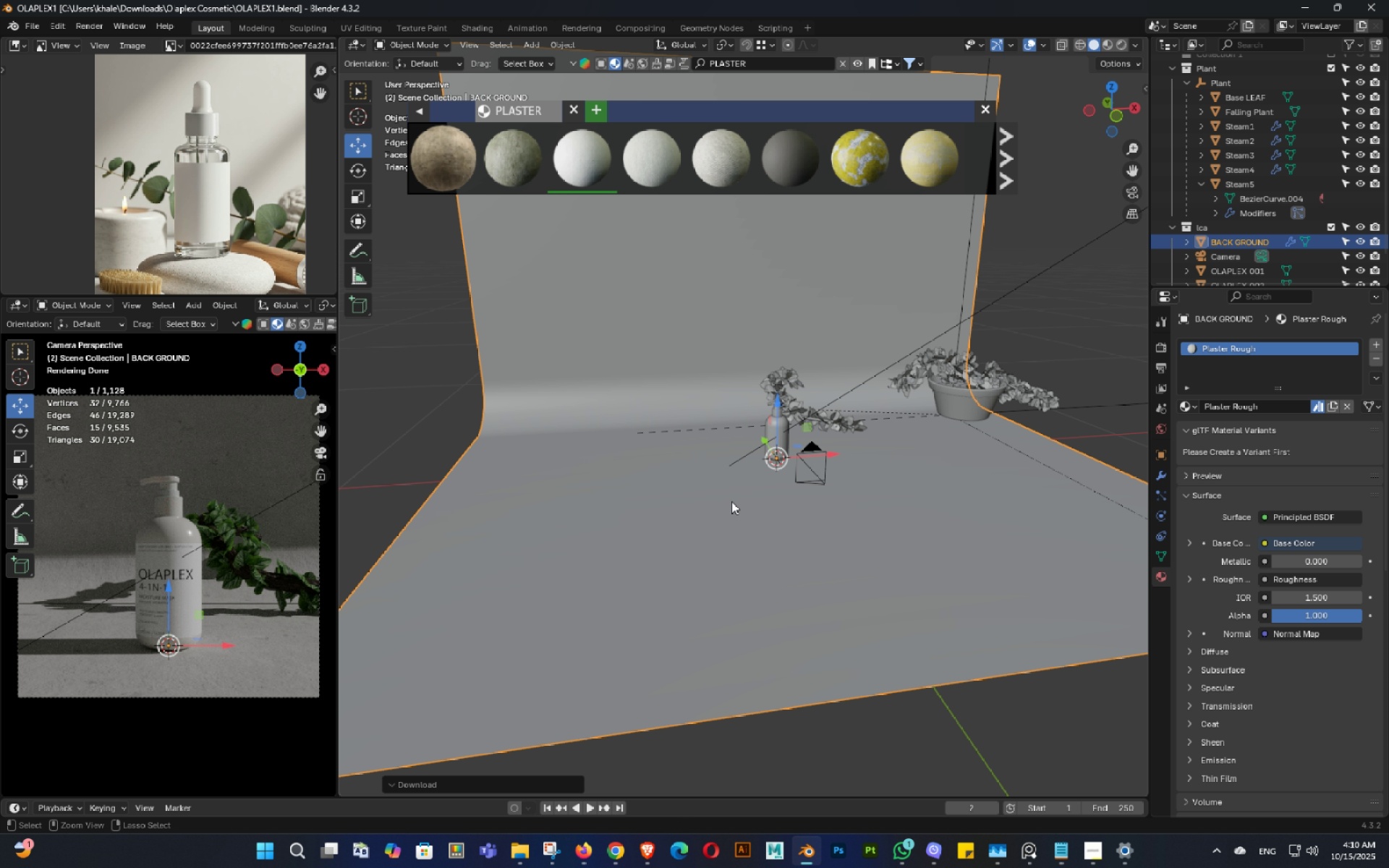 
key(Control+S)
 